 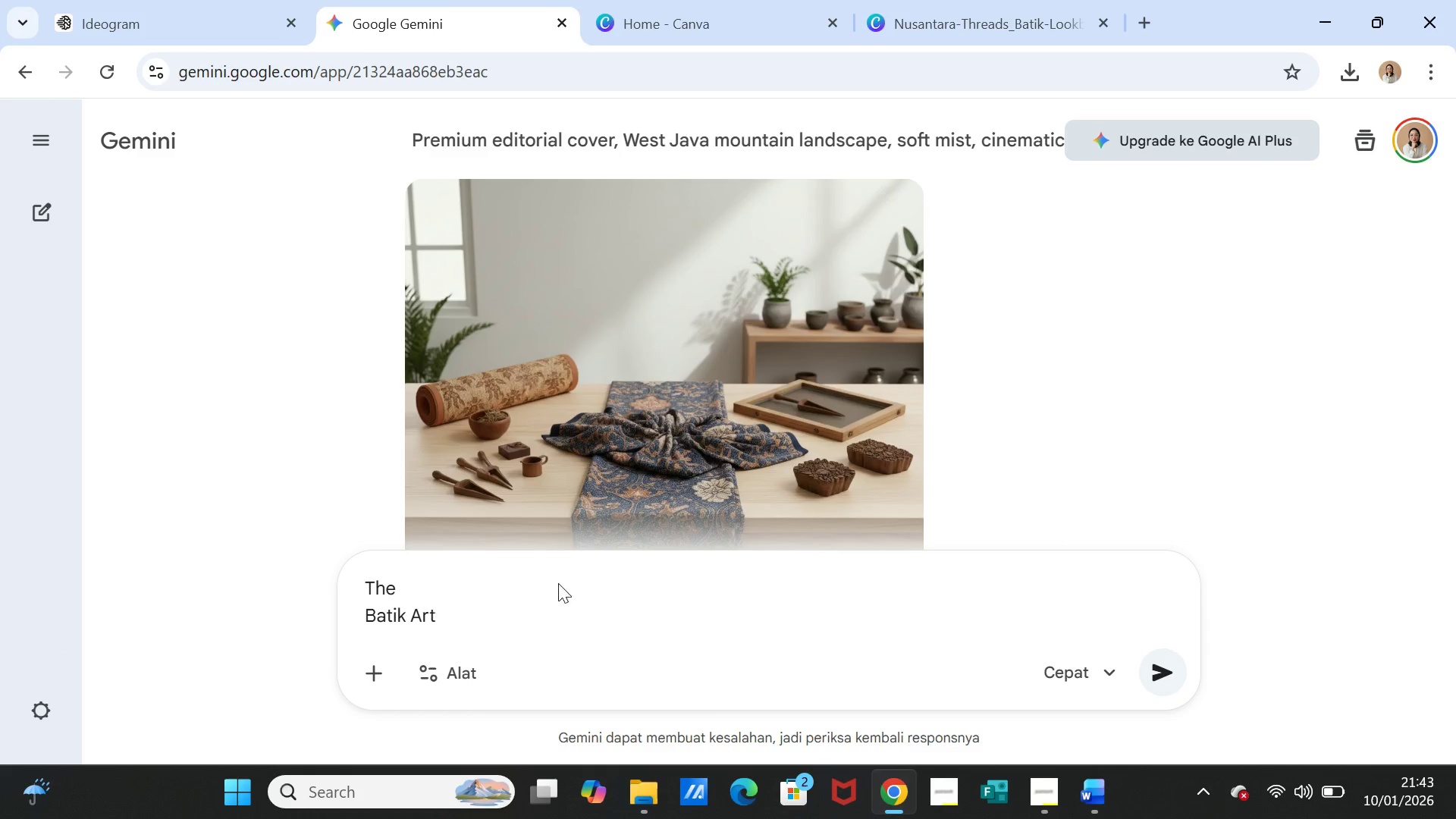 
left_click([147, 2])
 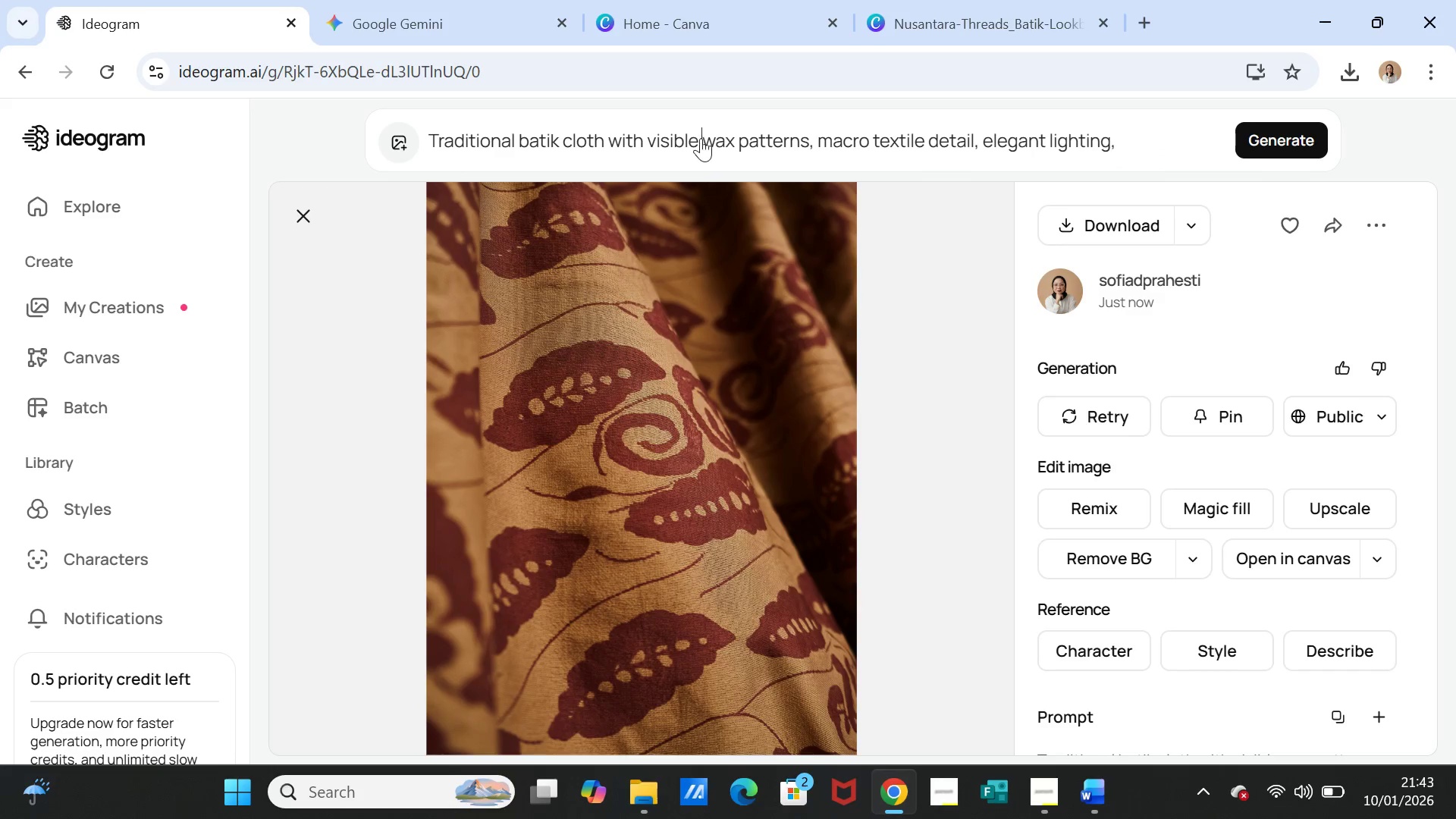 
double_click([701, 138])
 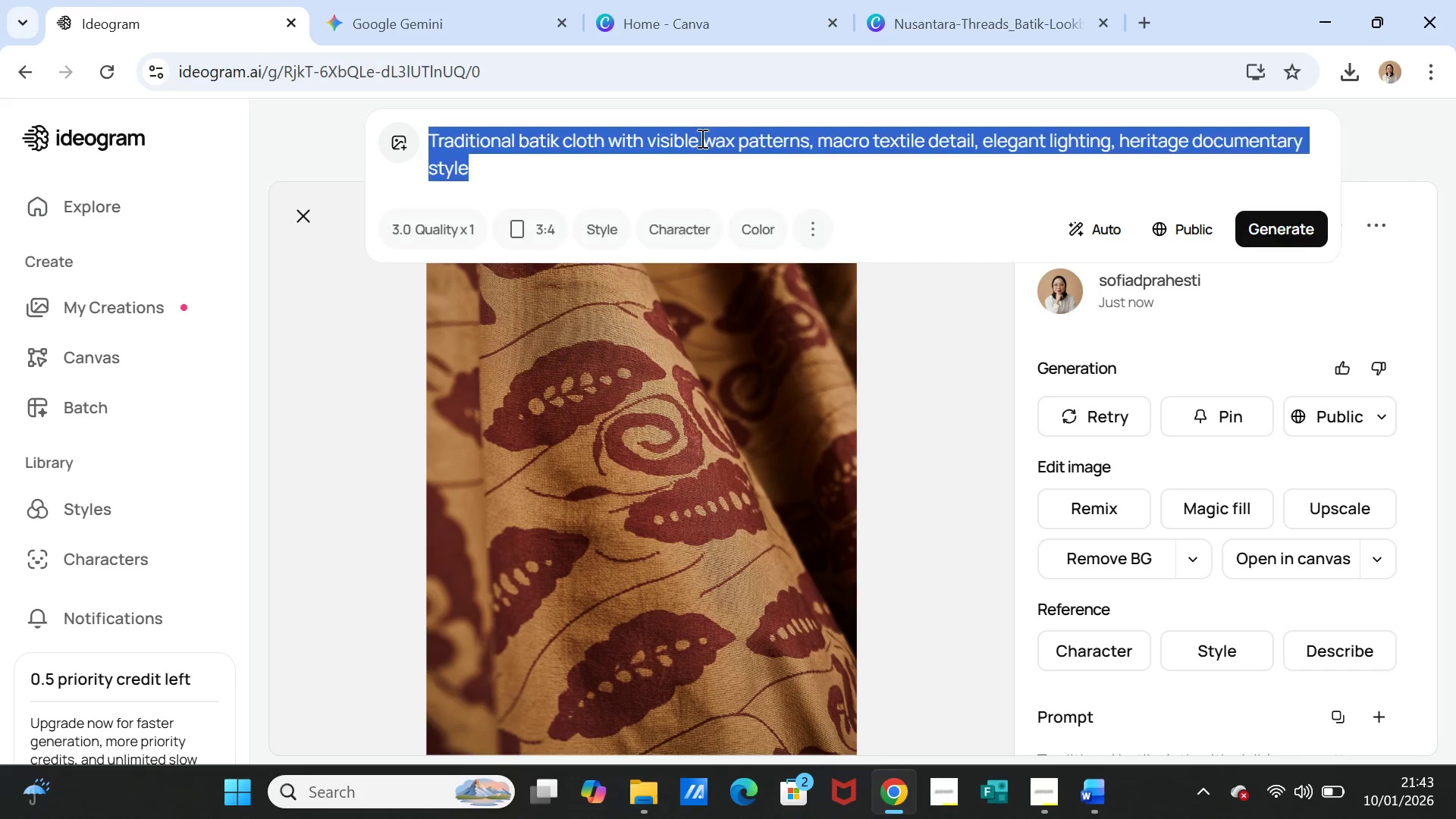 
triple_click([701, 138])
 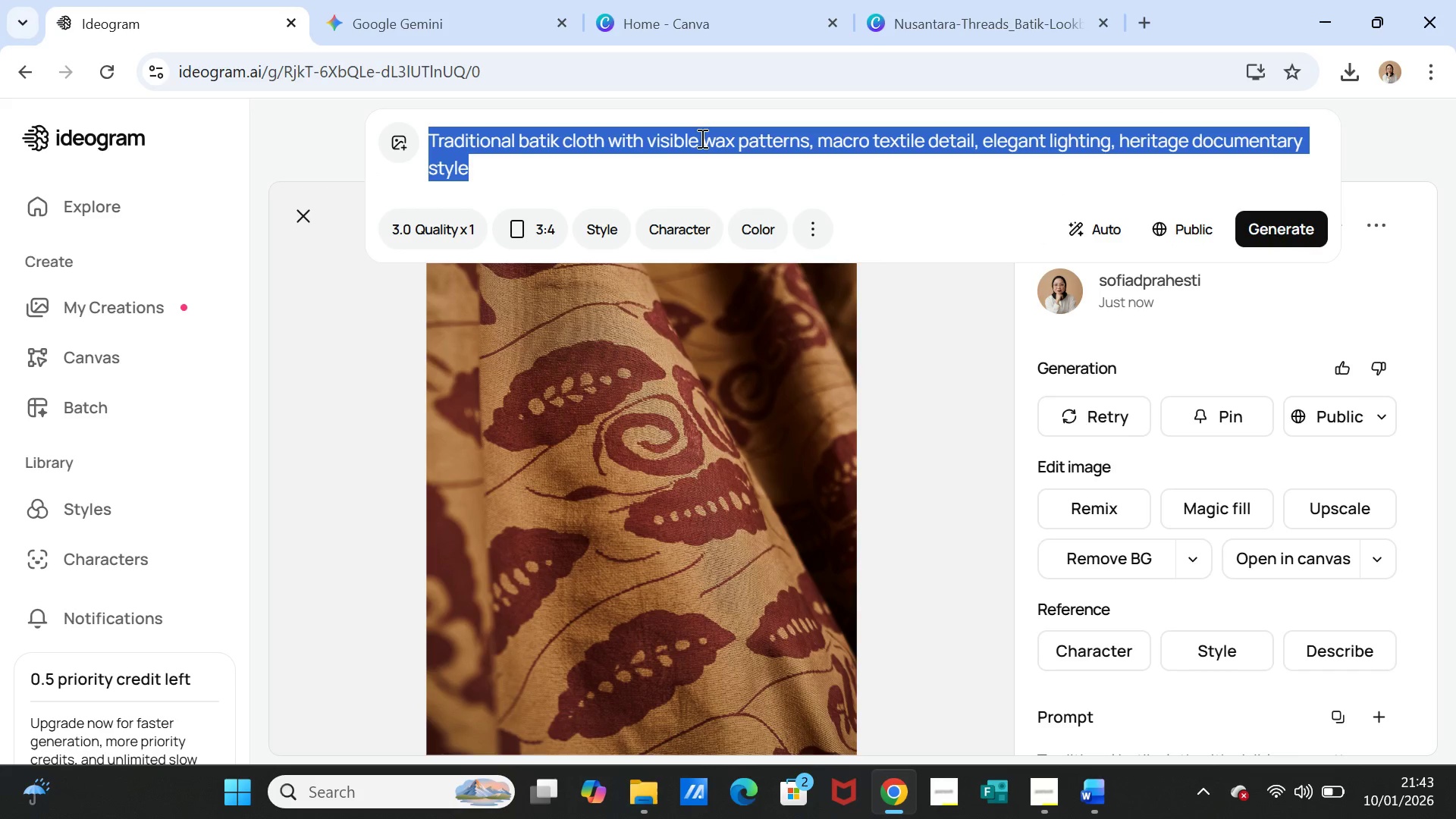 
hold_key(key=ShiftLeft, duration=0.39)
 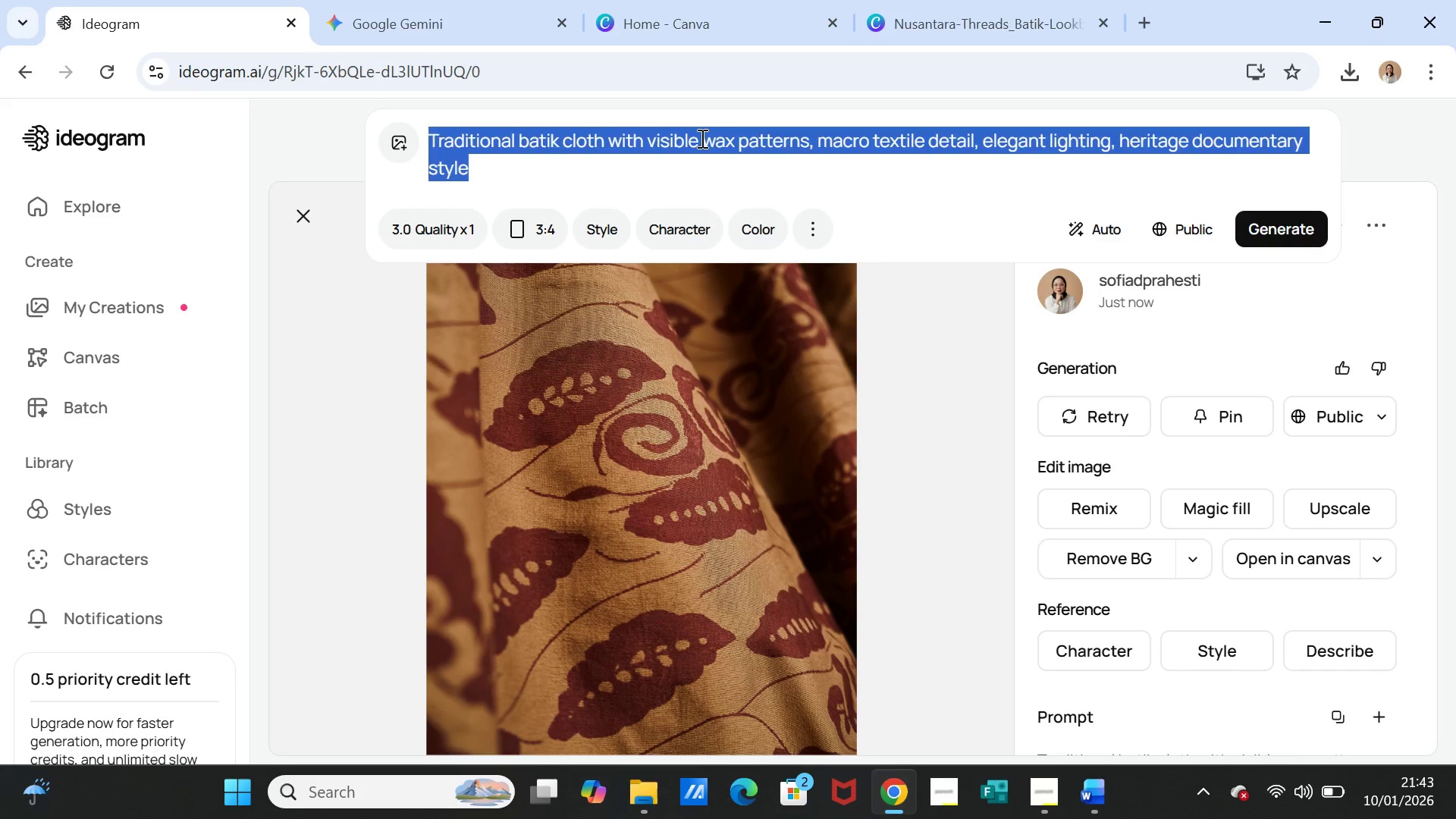 
key(Control+ControlLeft)
 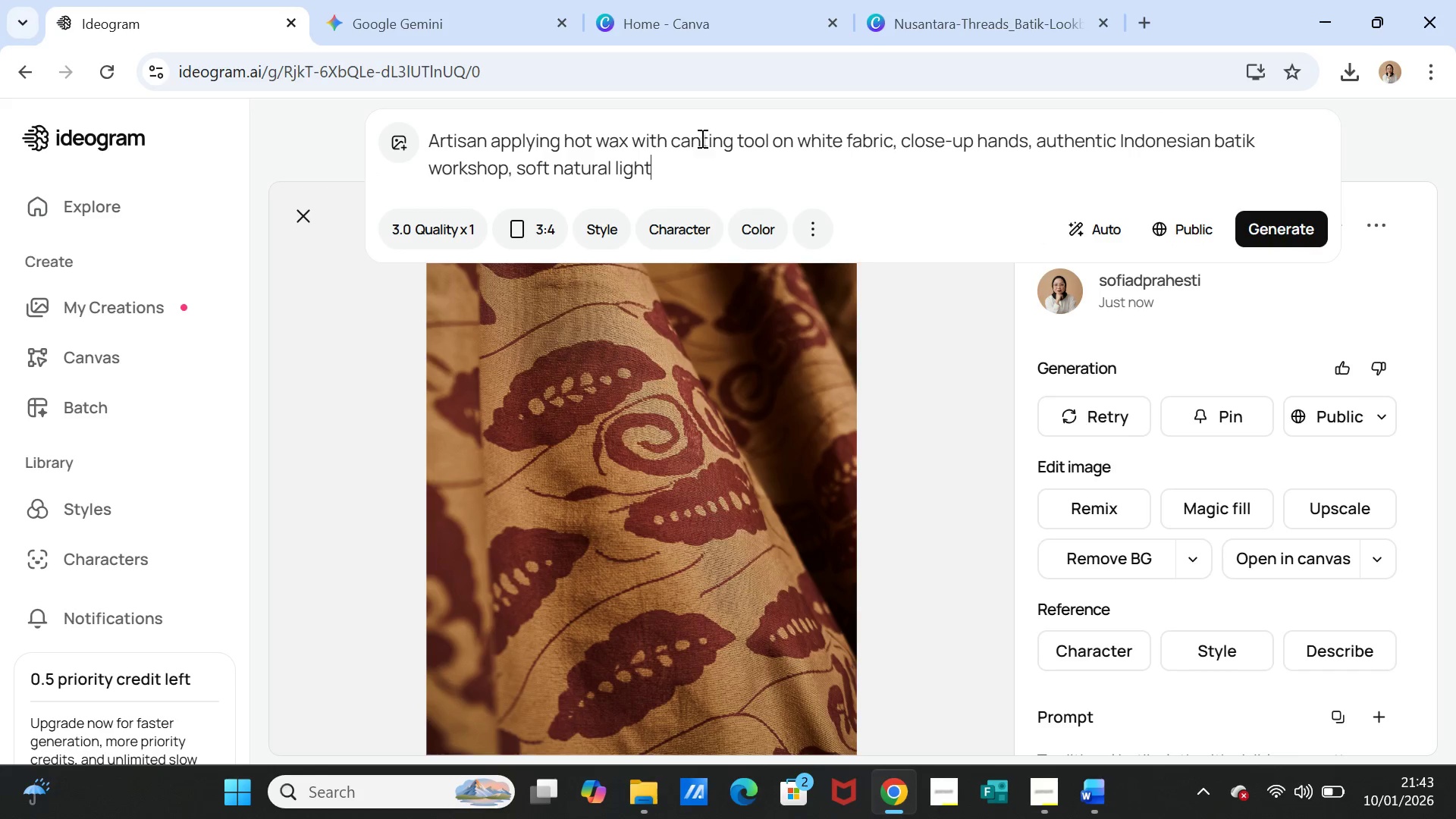 
key(Control+V)
 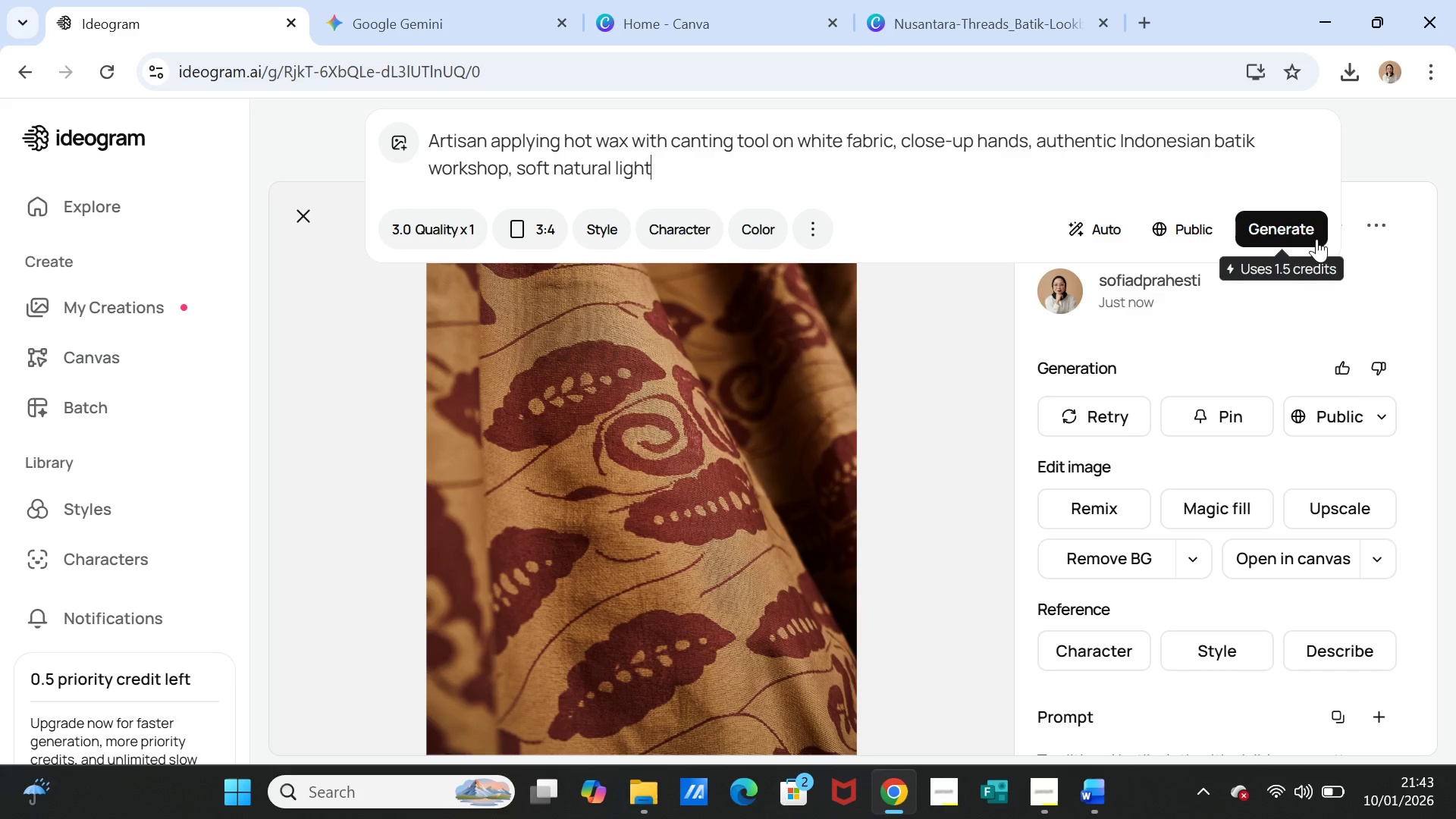 
left_click([1312, 236])
 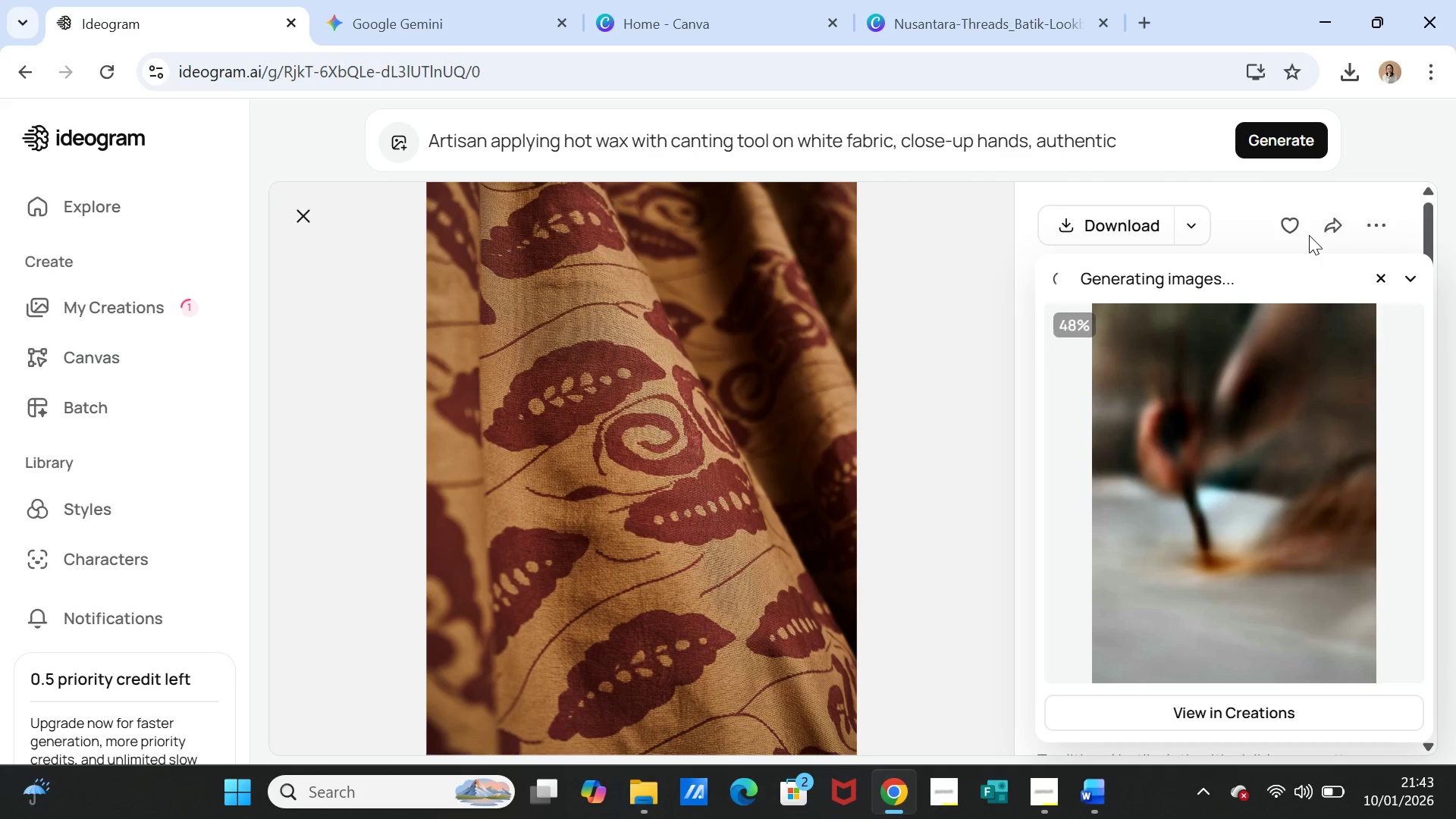 
wait(26.7)
 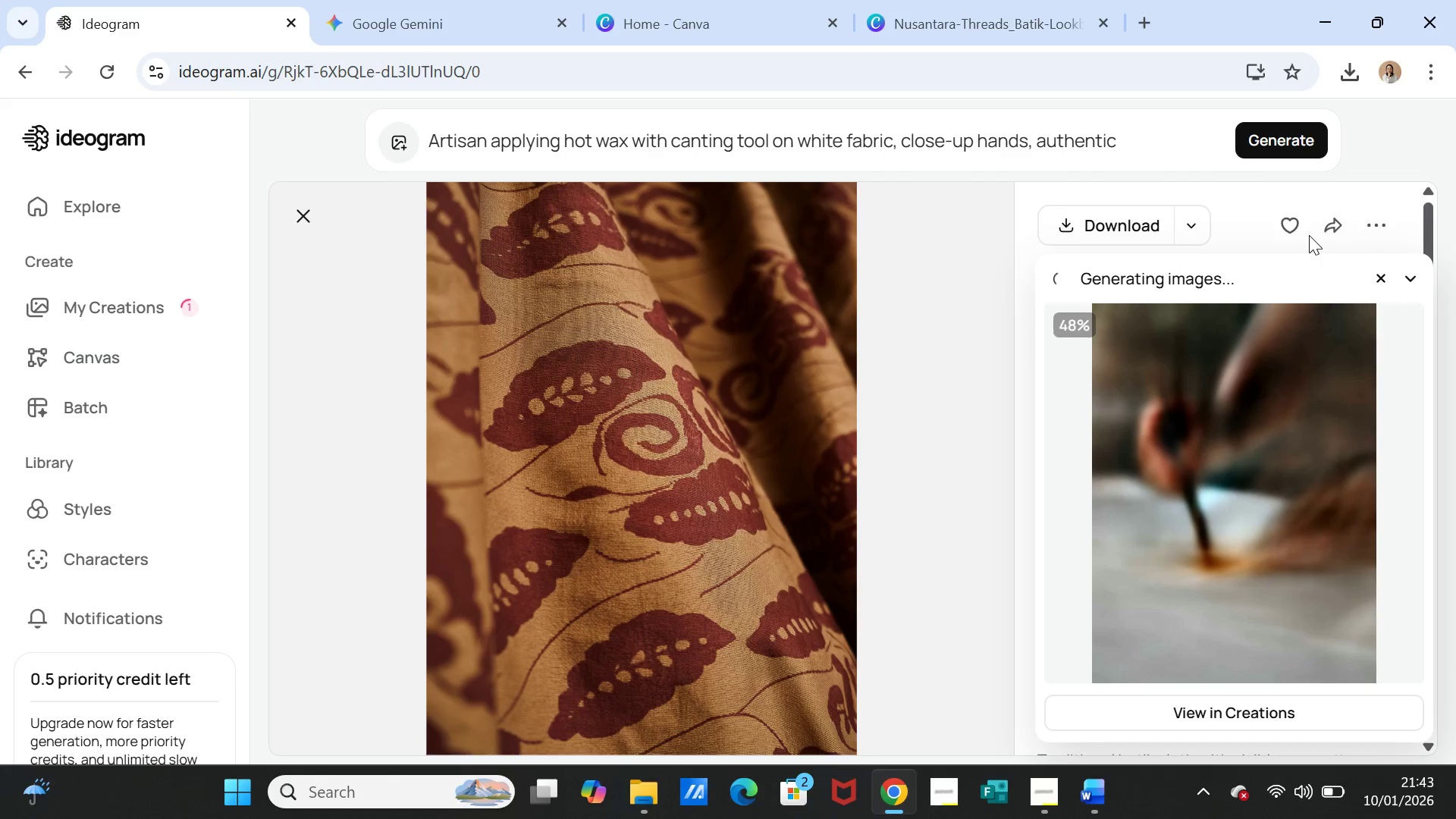 
left_click([1300, 429])
 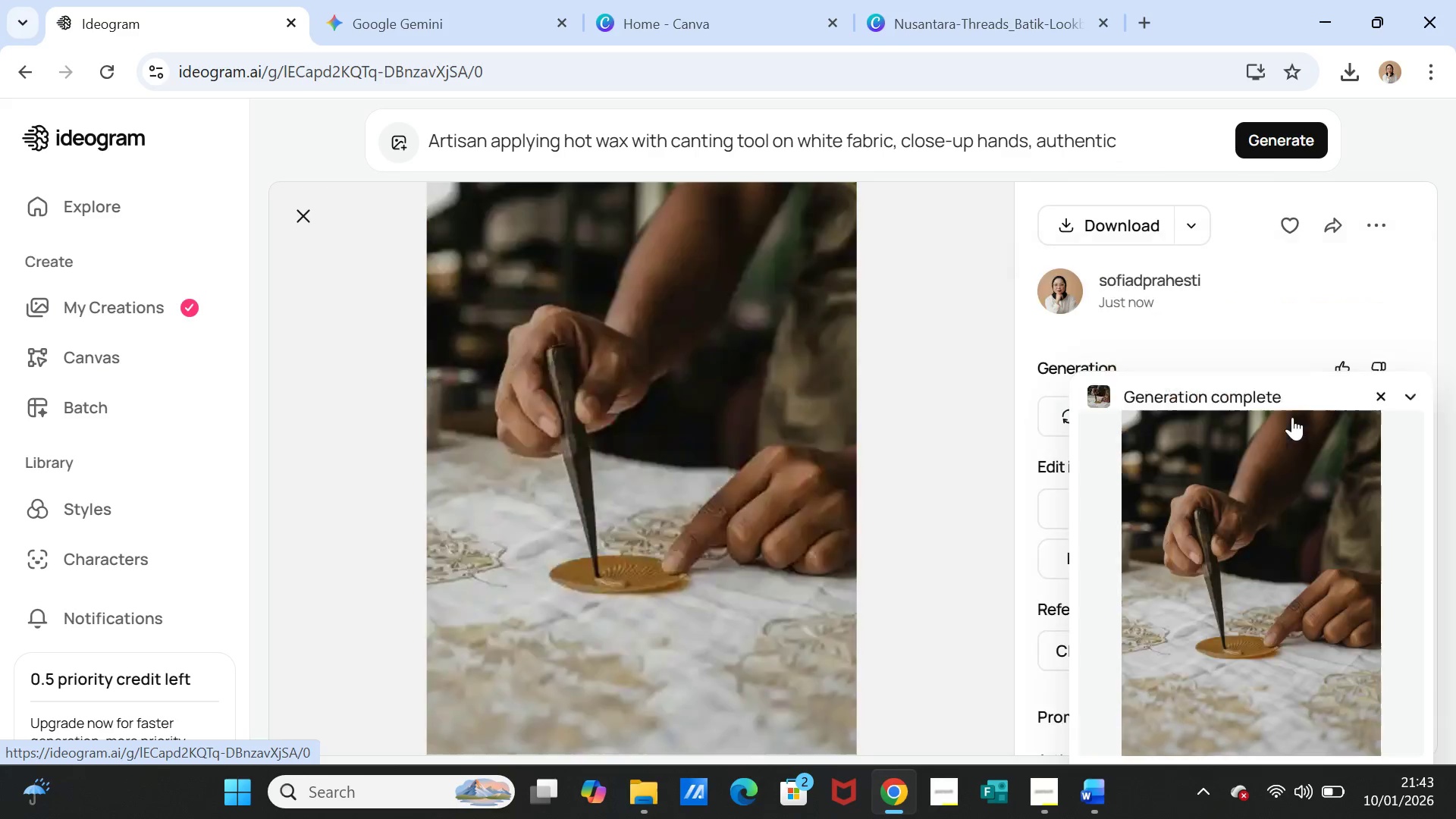 
mouse_move([1295, 396])
 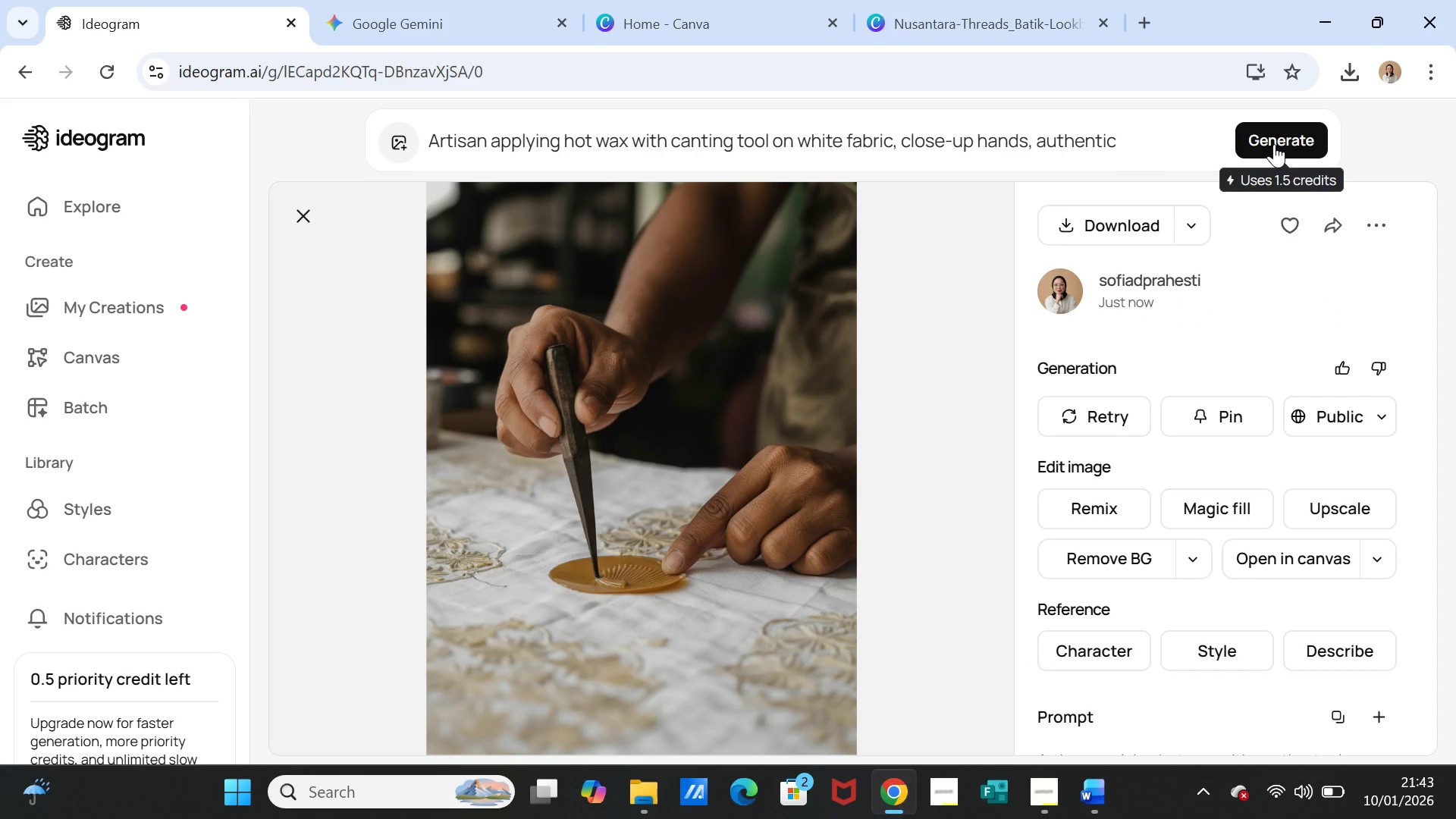 
left_click([1274, 144])
 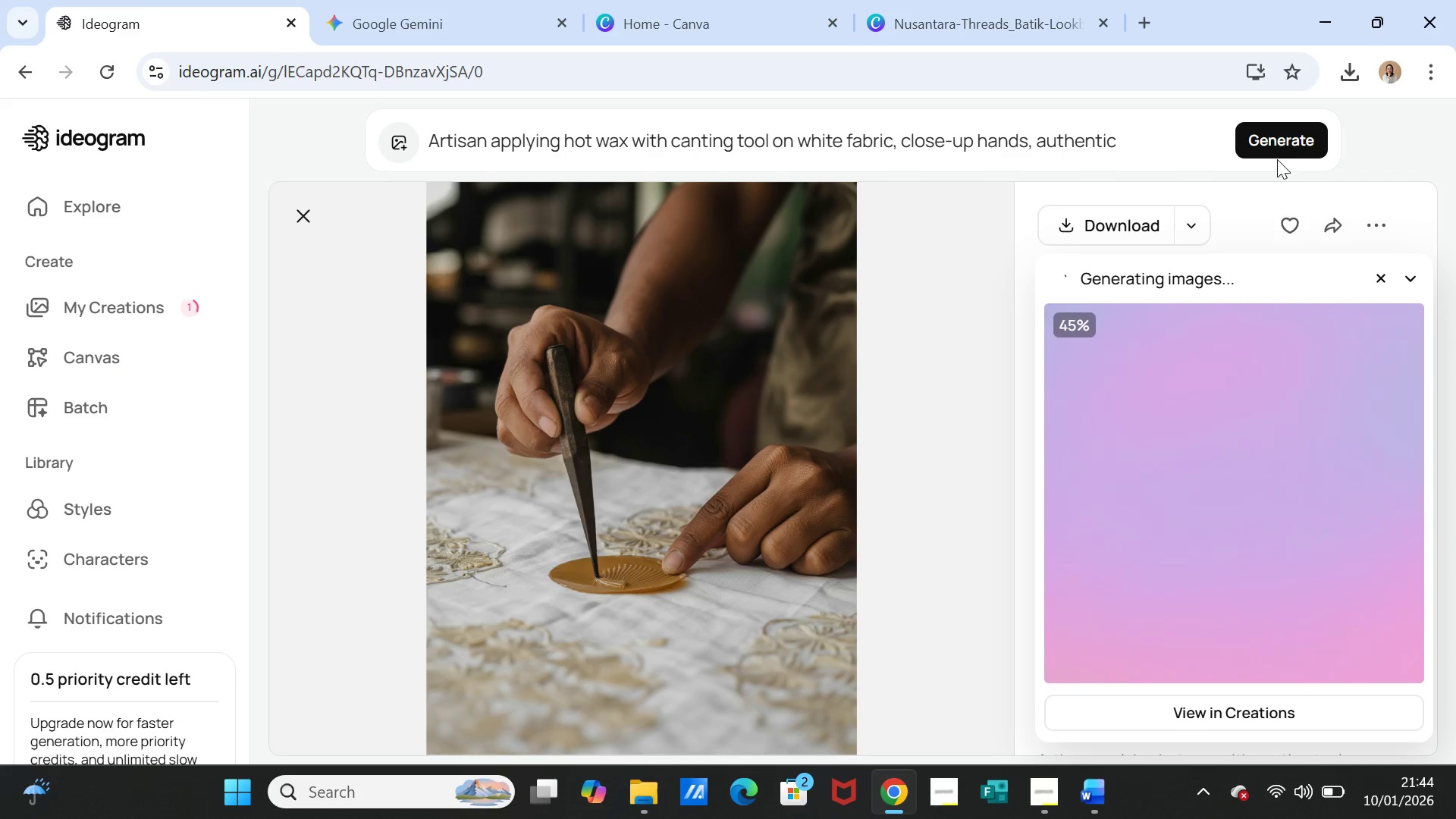 
wait(31.77)
 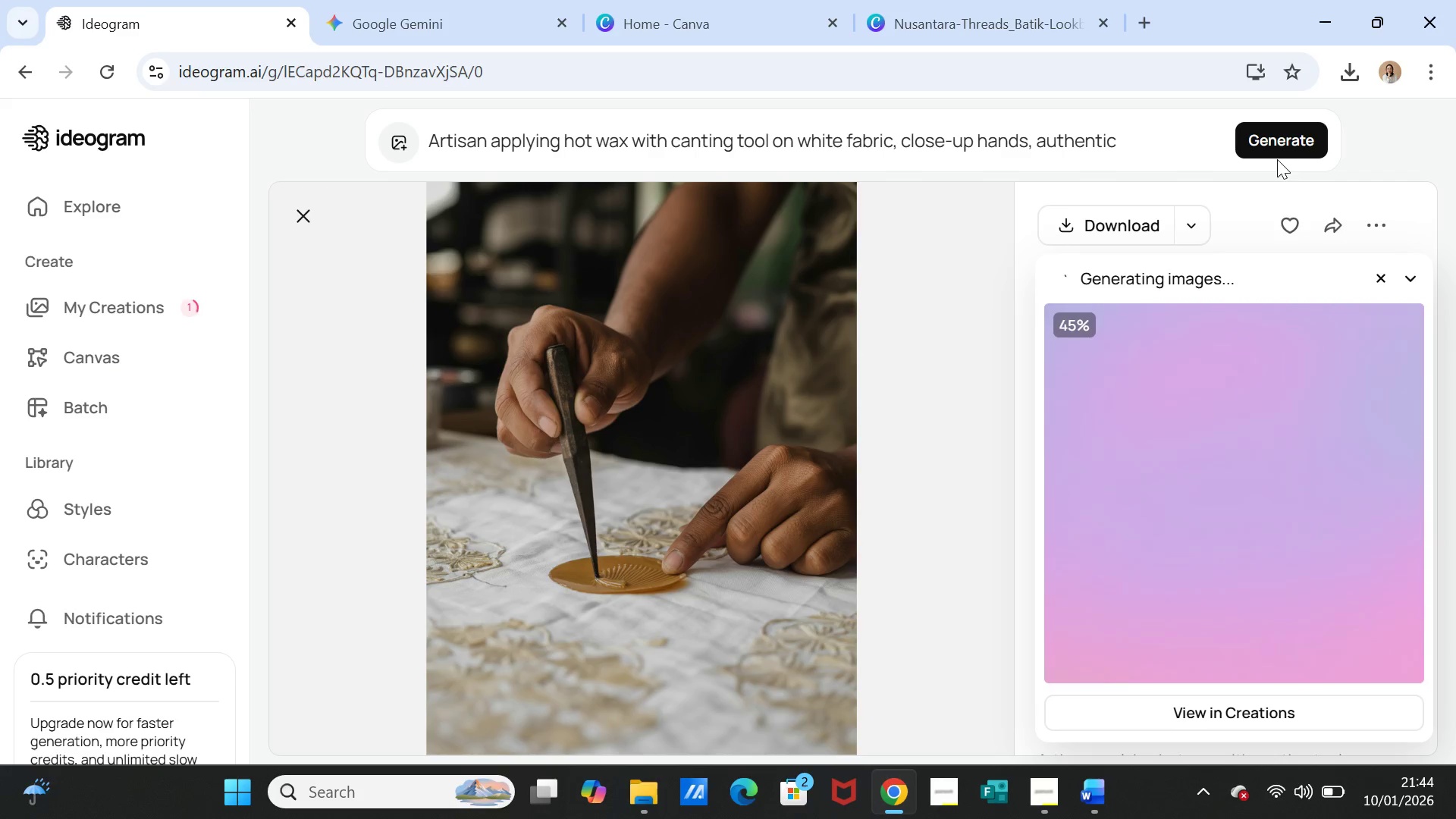 
left_click([443, 25])
 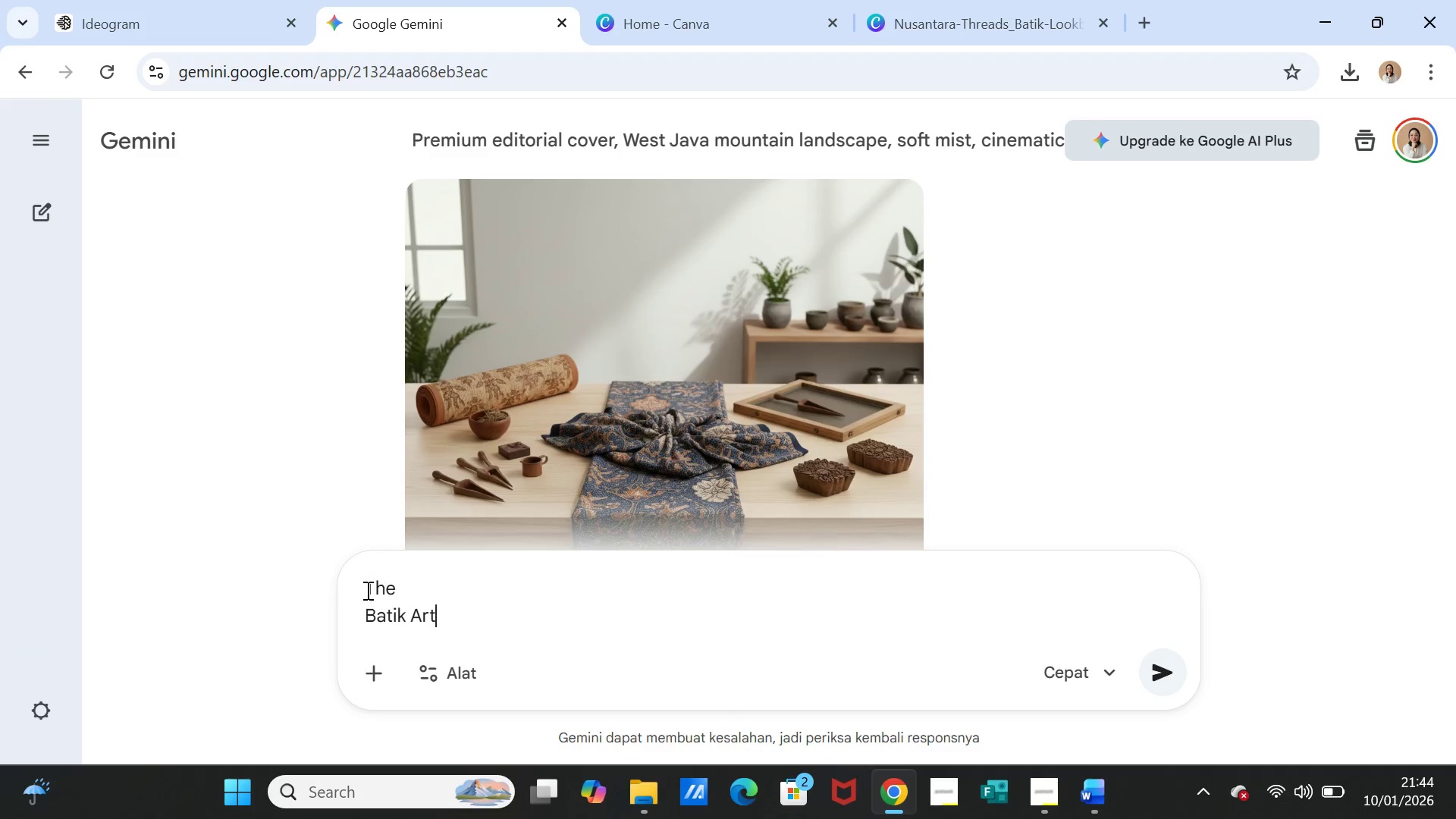 
double_click([366, 590])
 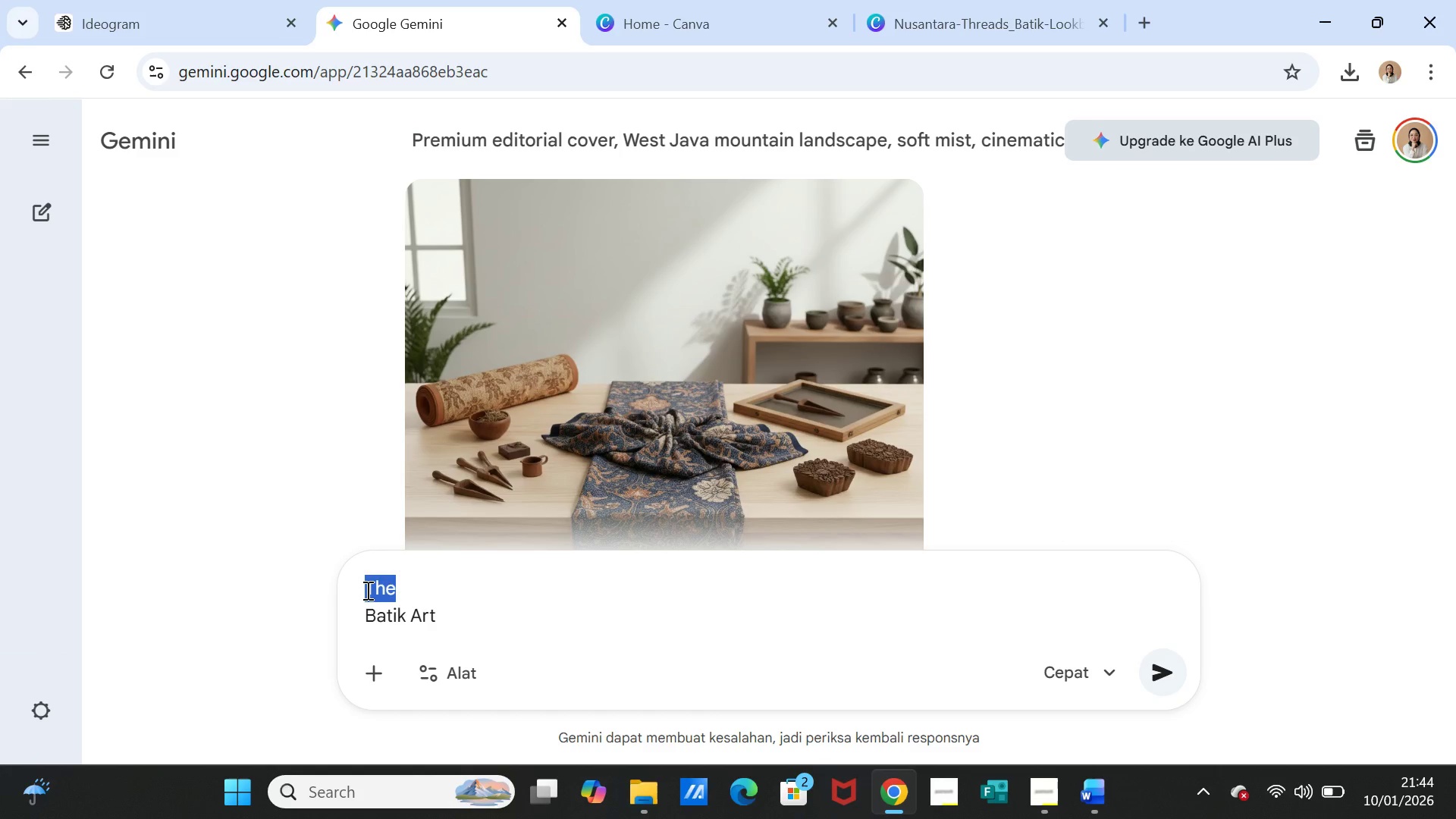 
triple_click([366, 590])
 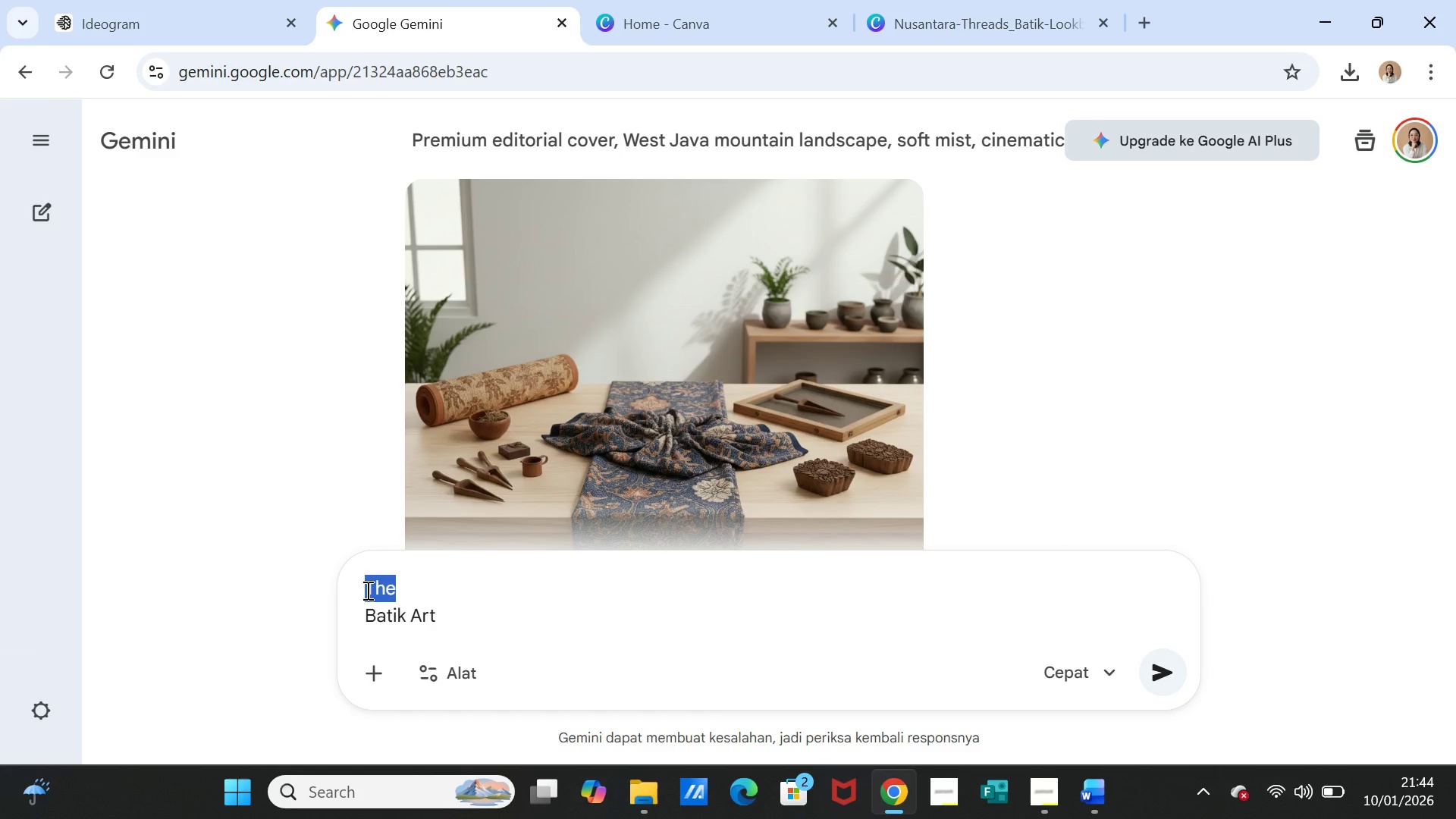 
left_click([366, 590])
 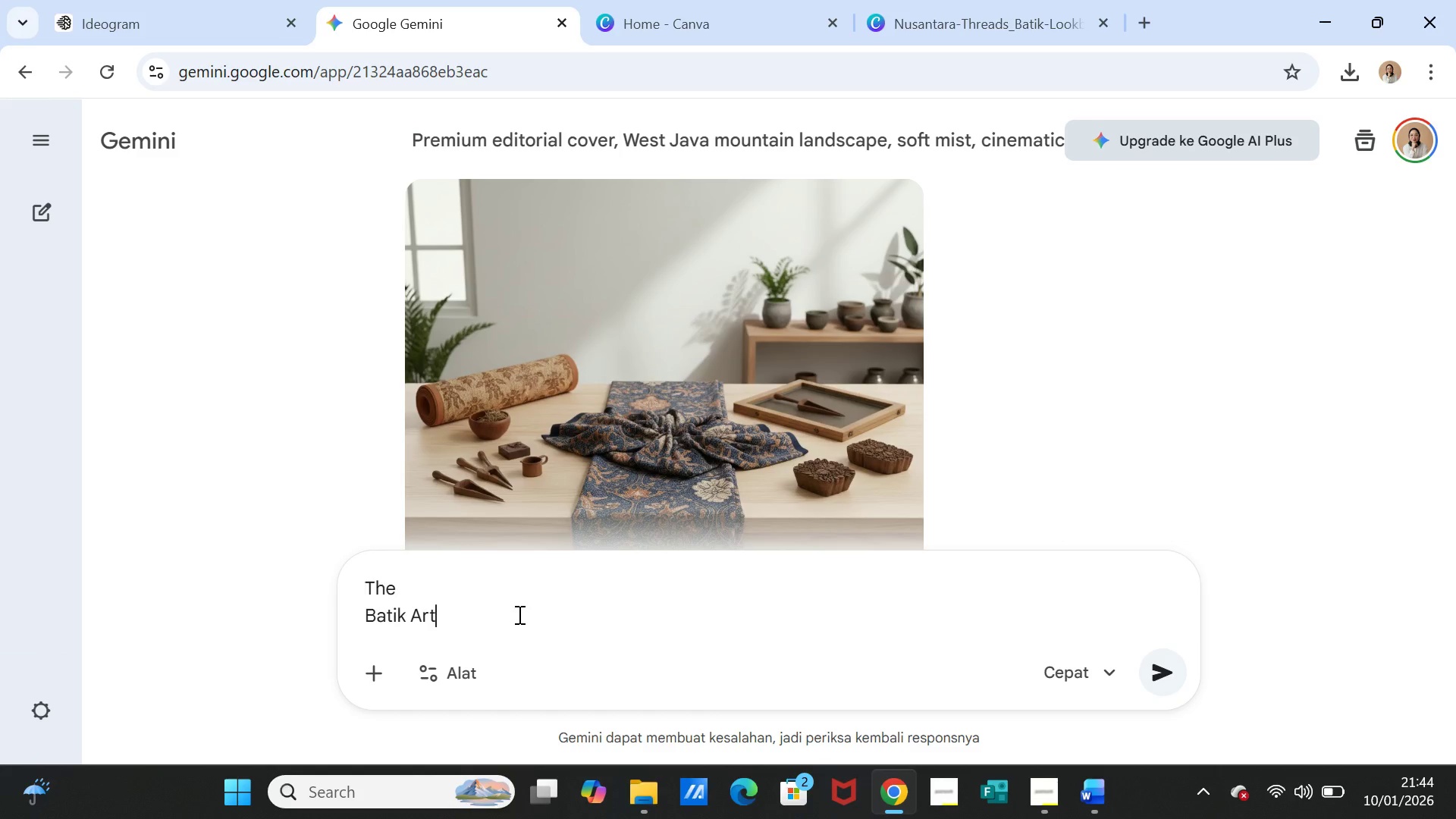 
left_click([518, 614])
 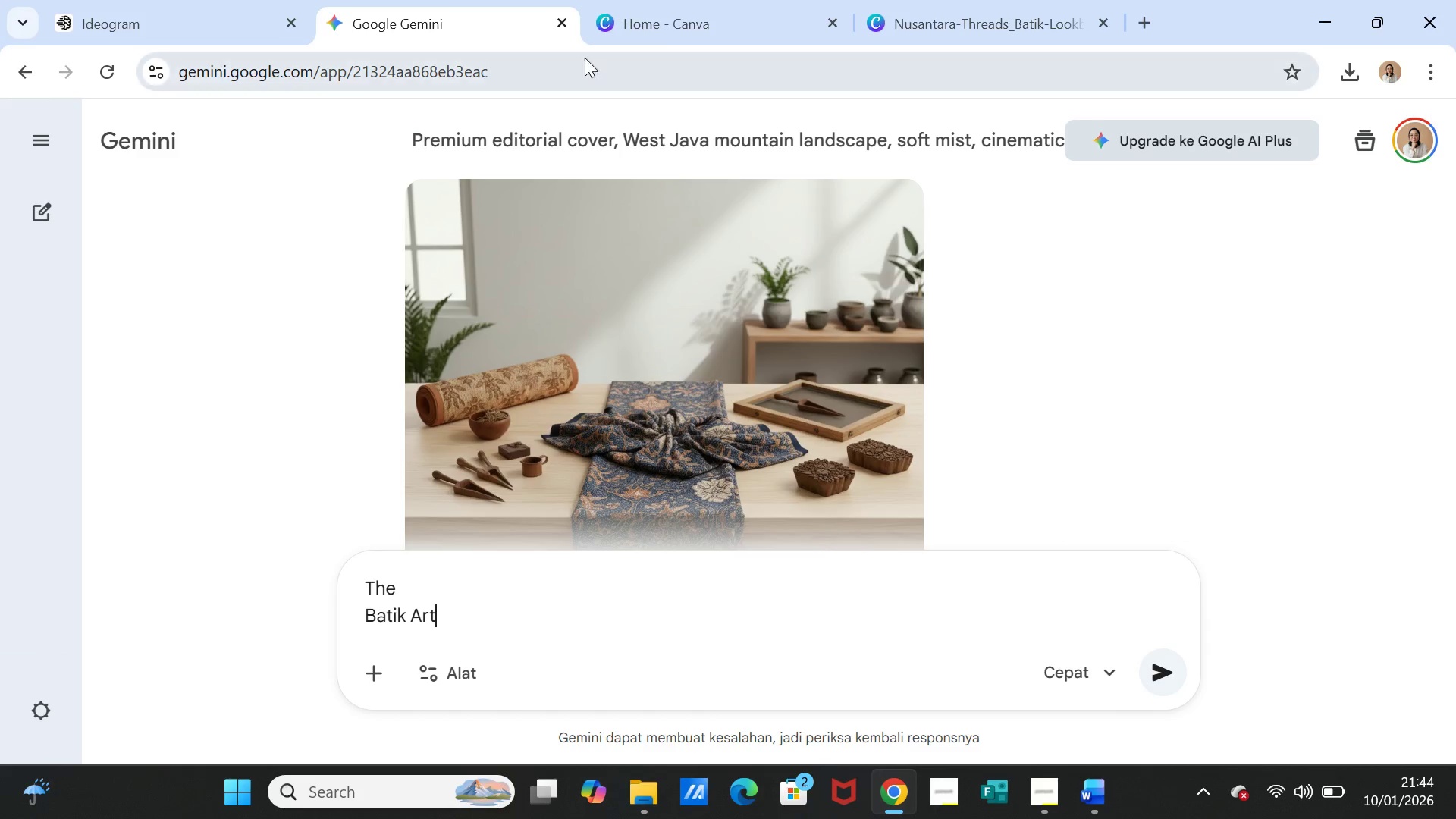 
left_click([662, 42])
 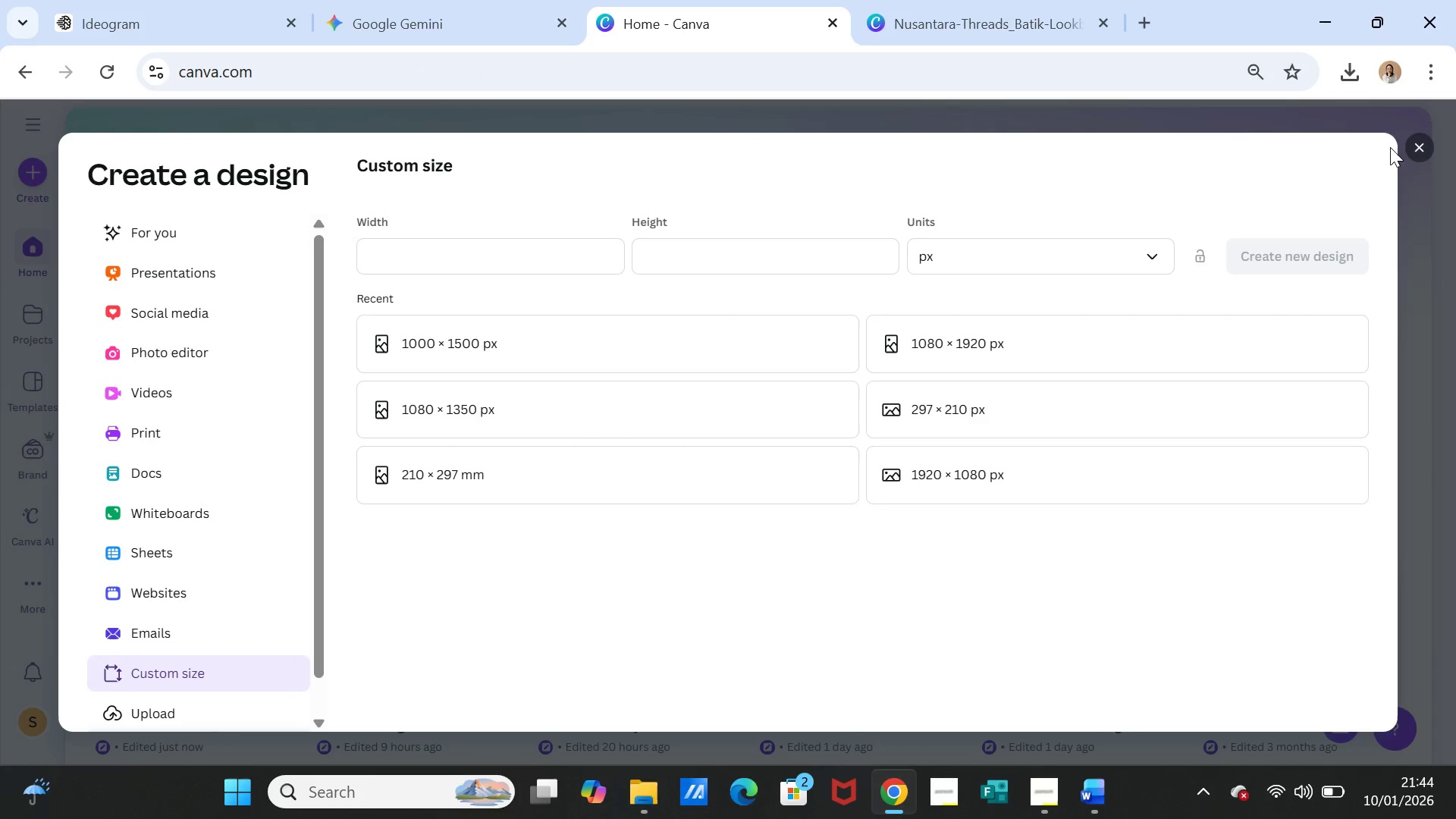 
left_click([1410, 142])
 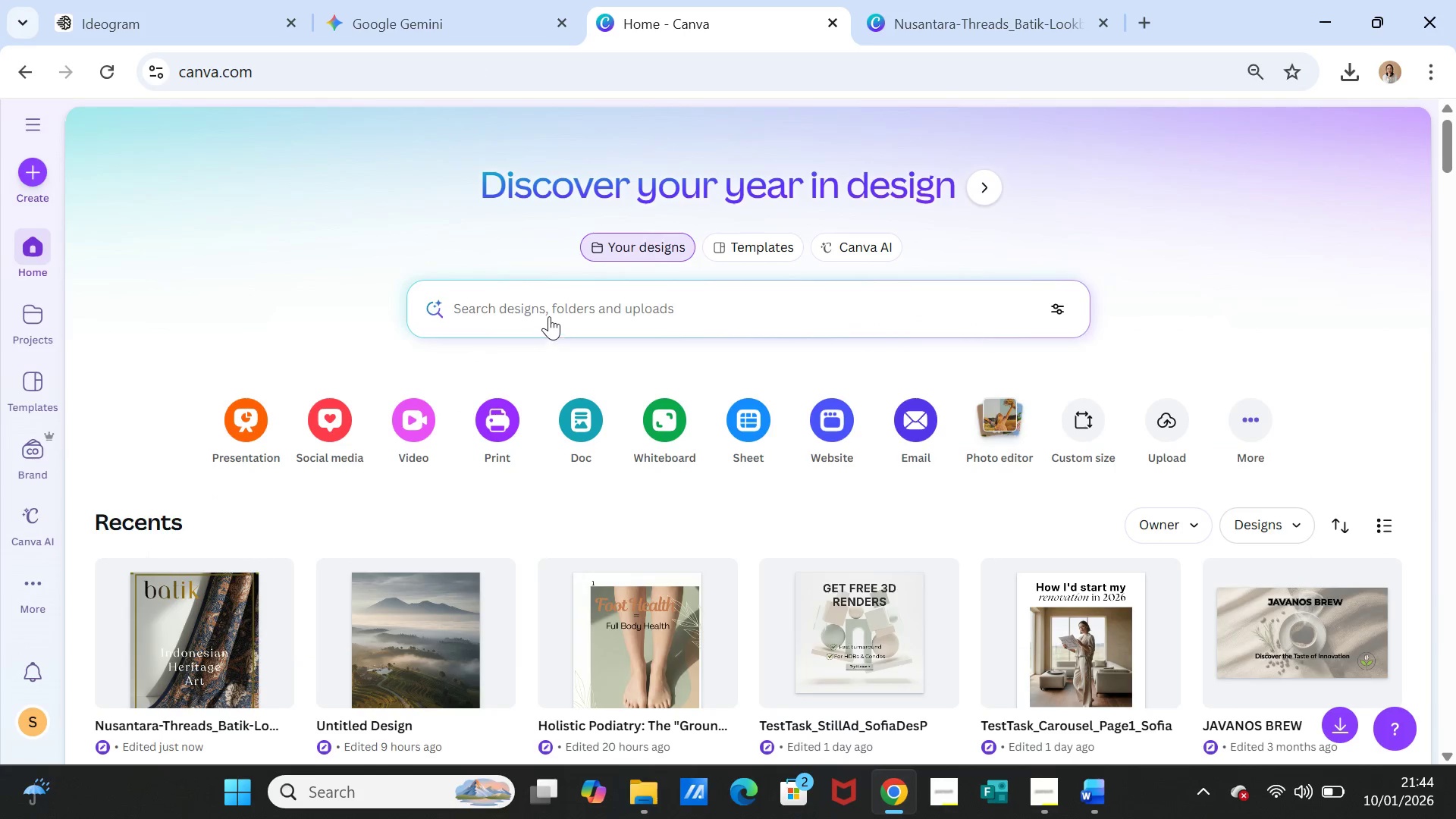 
left_click([548, 314])
 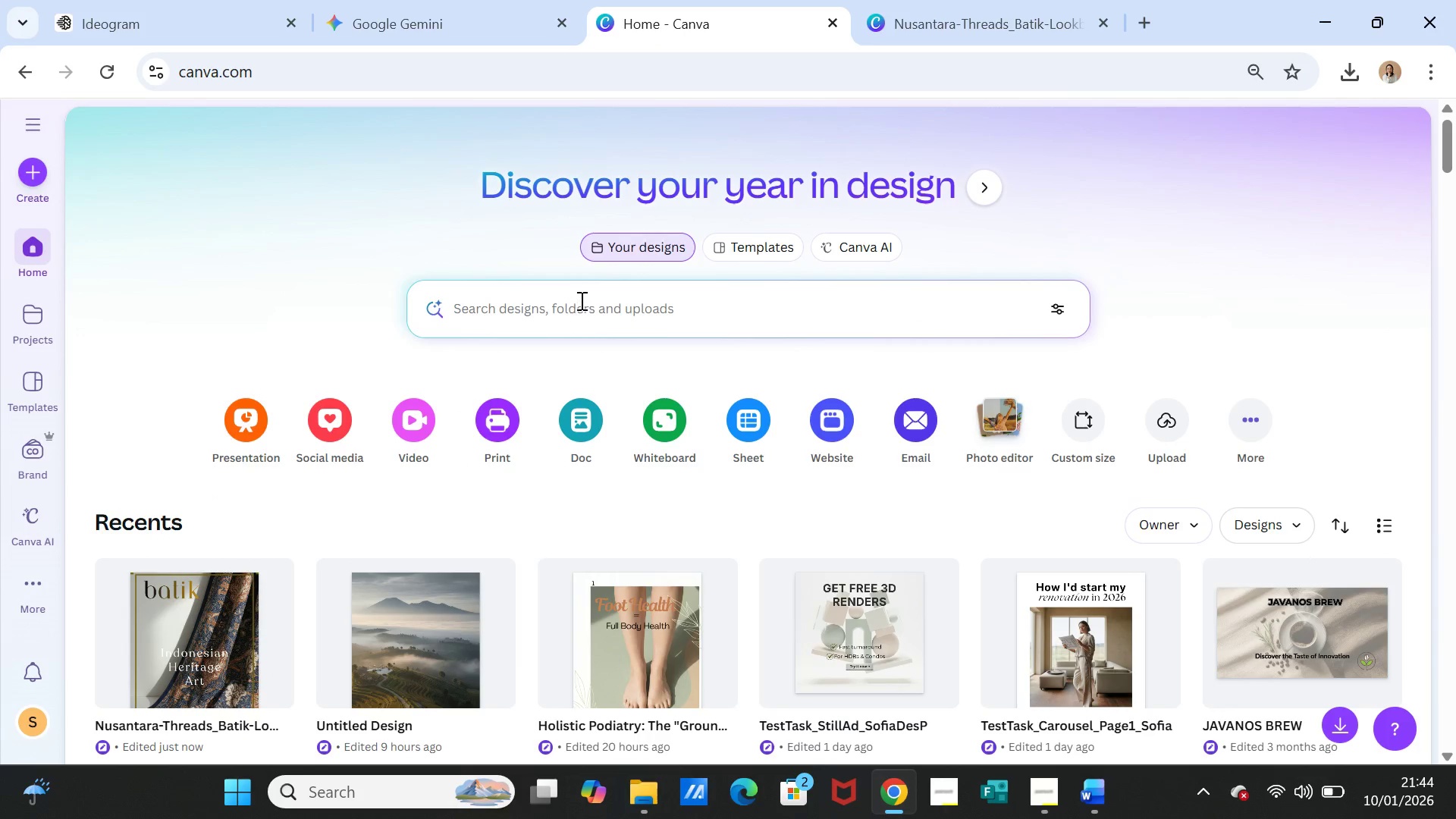 
left_click([580, 300])
 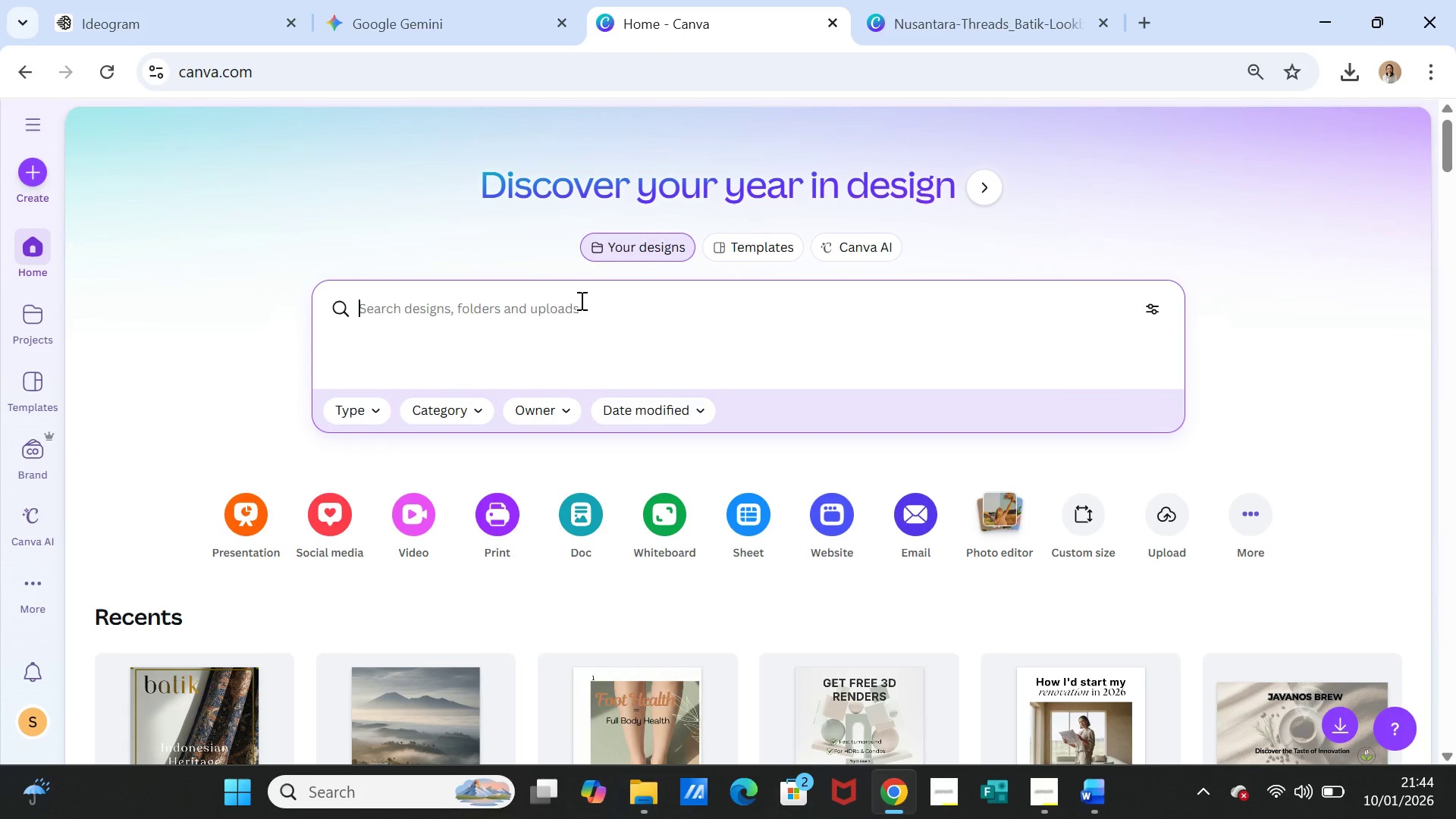 
key(Control+V)
 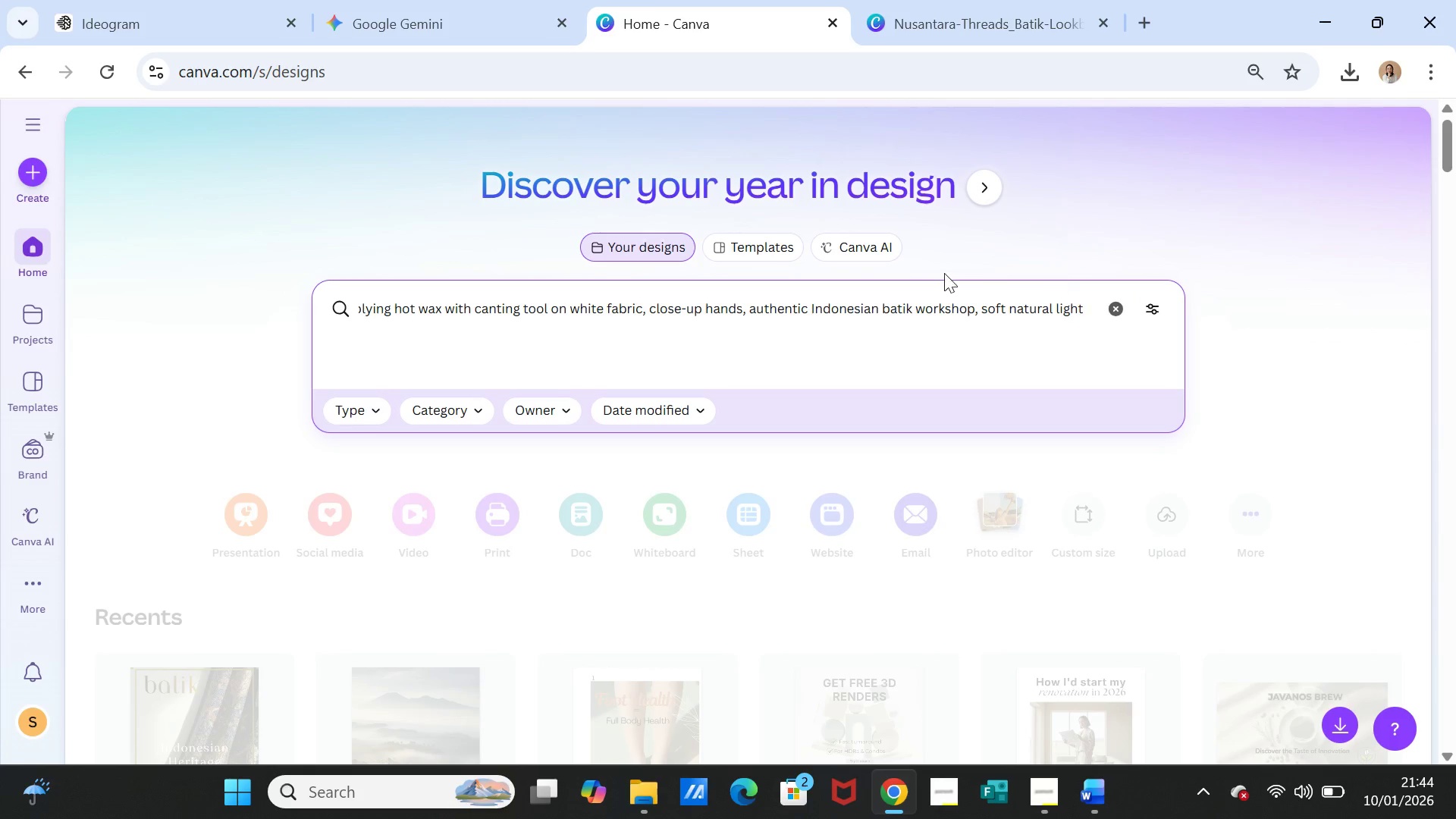 
left_click([880, 248])
 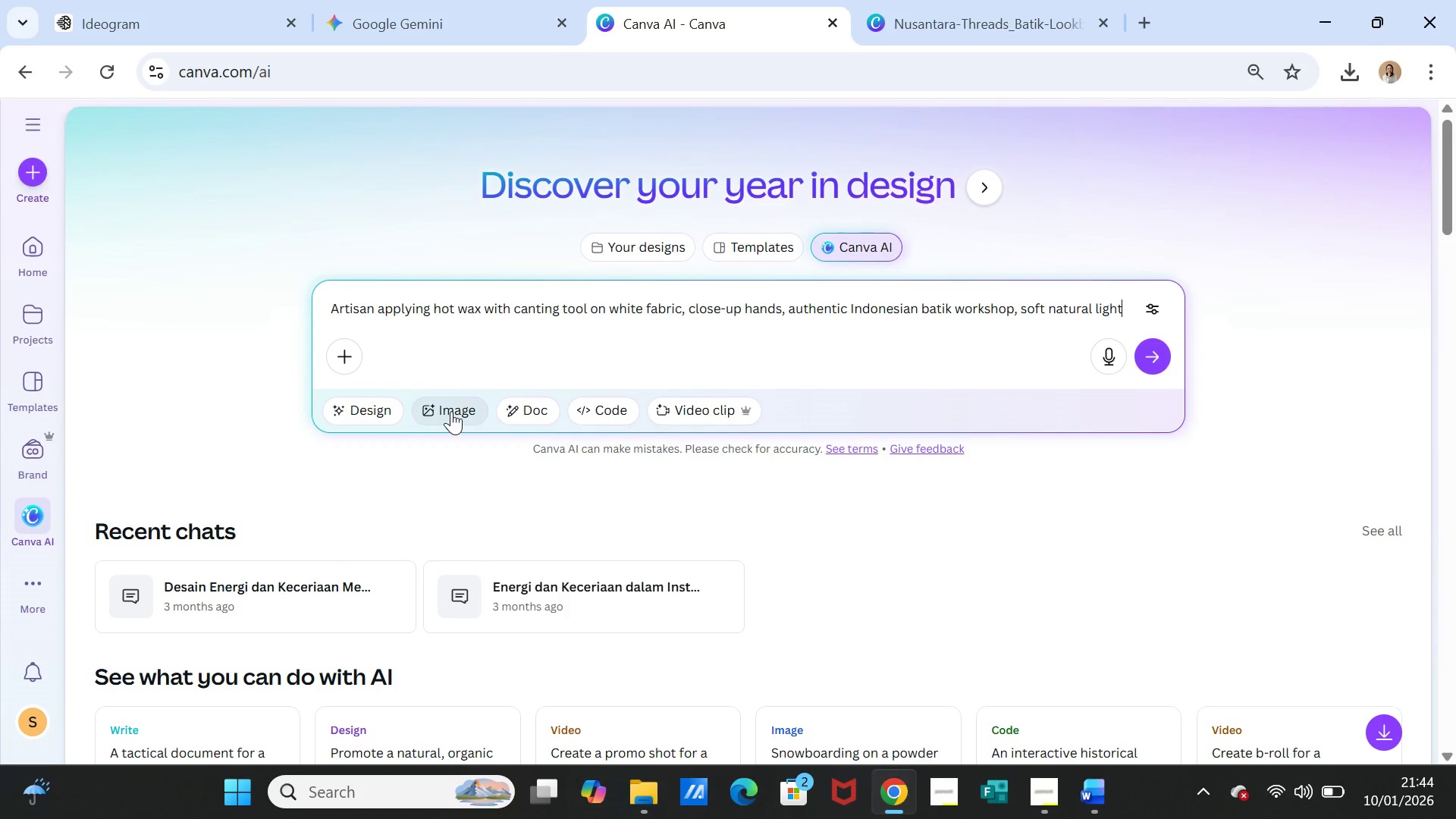 
left_click([451, 412])
 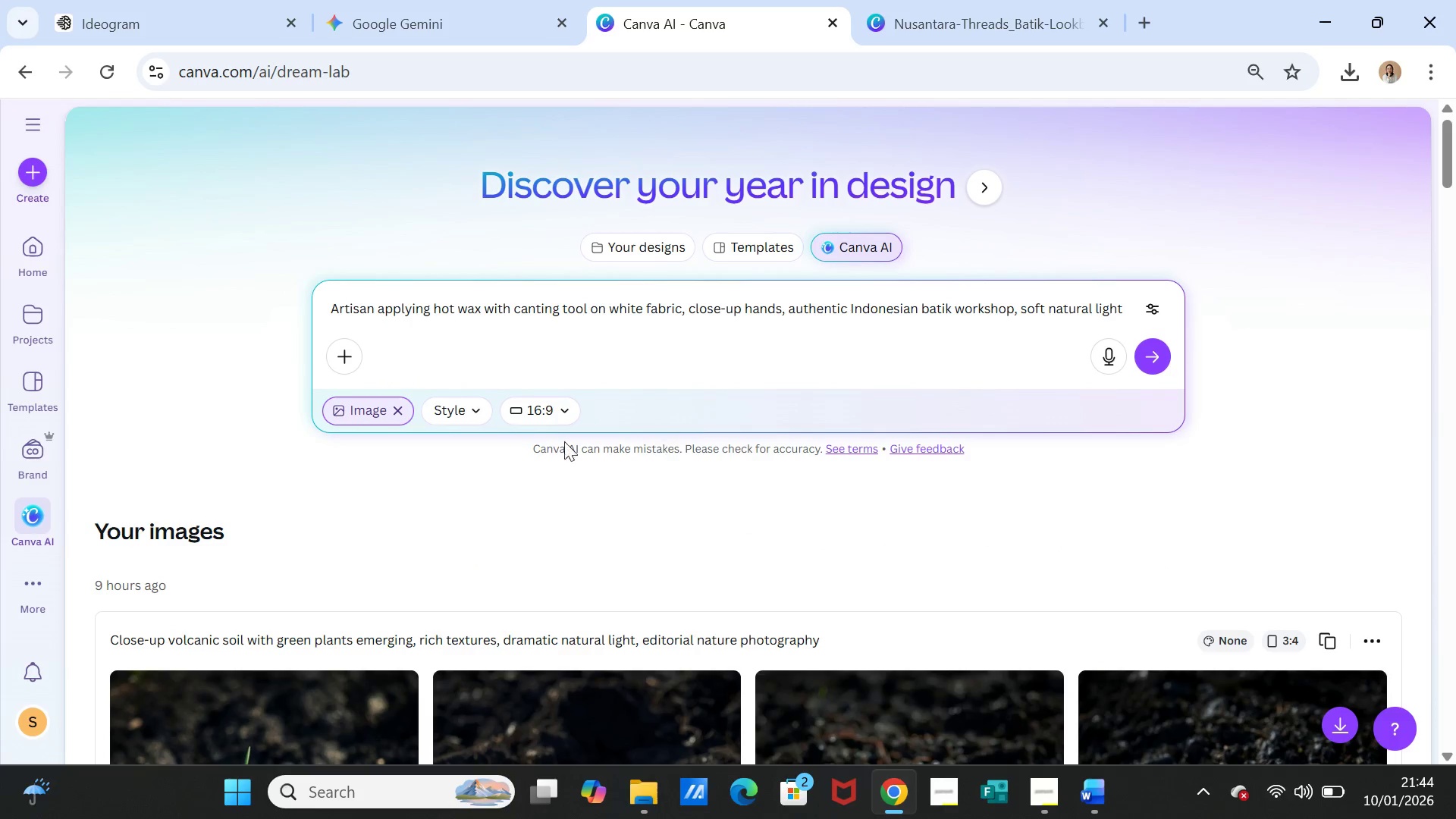 
left_click([543, 413])
 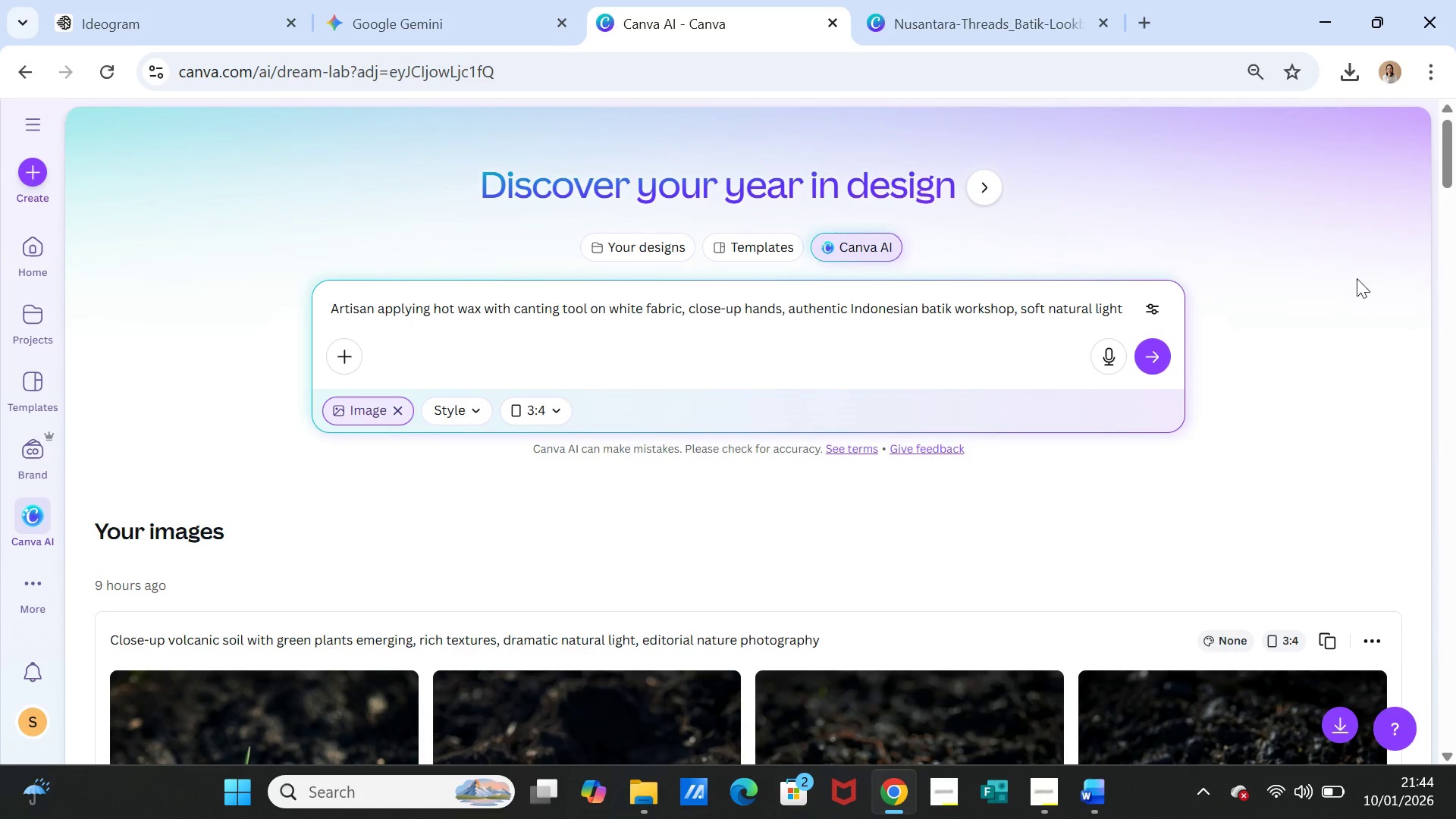 
left_click([1163, 353])
 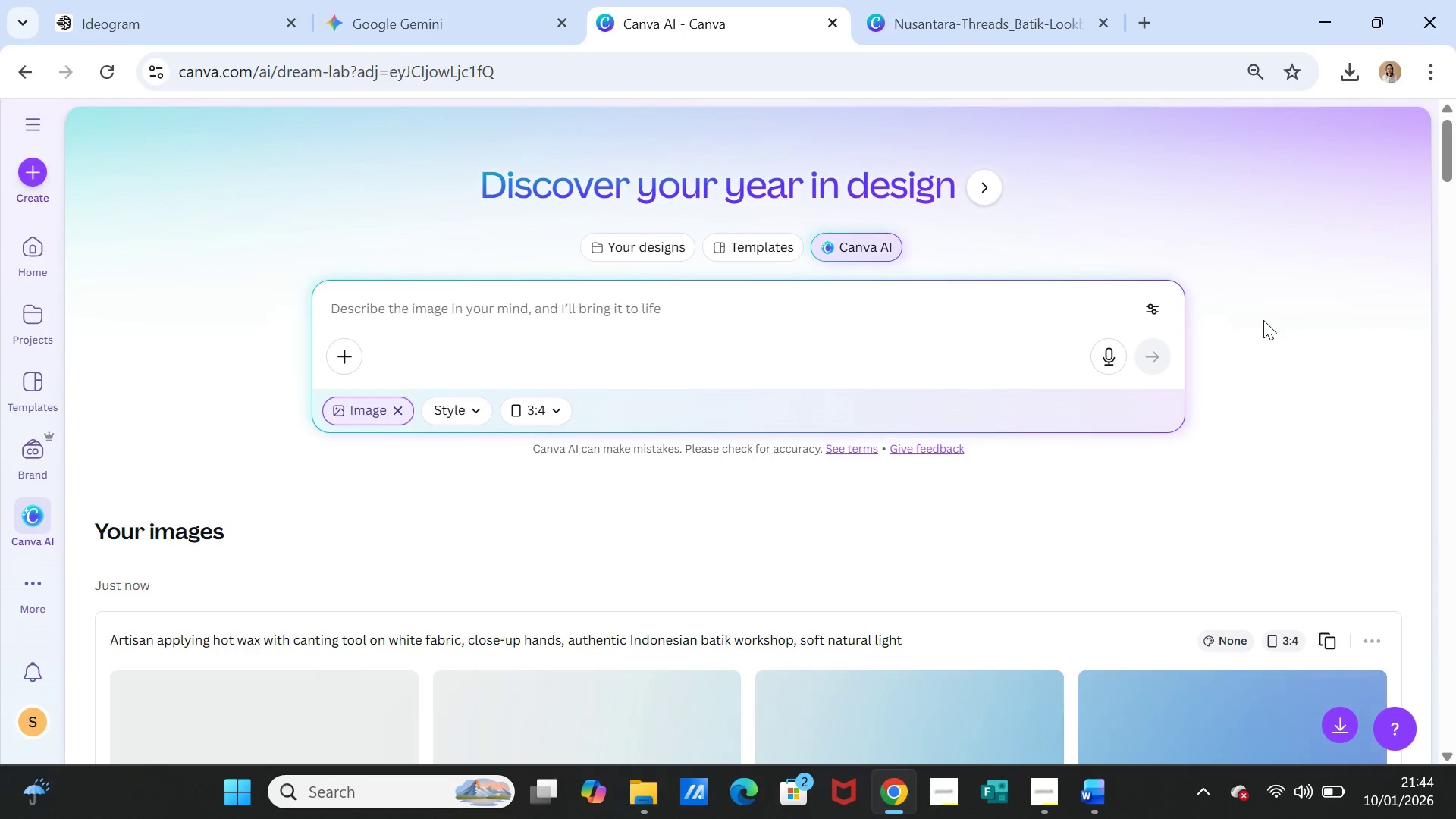 
scroll: coordinate [1263, 320], scroll_direction: down, amount: 2.0
 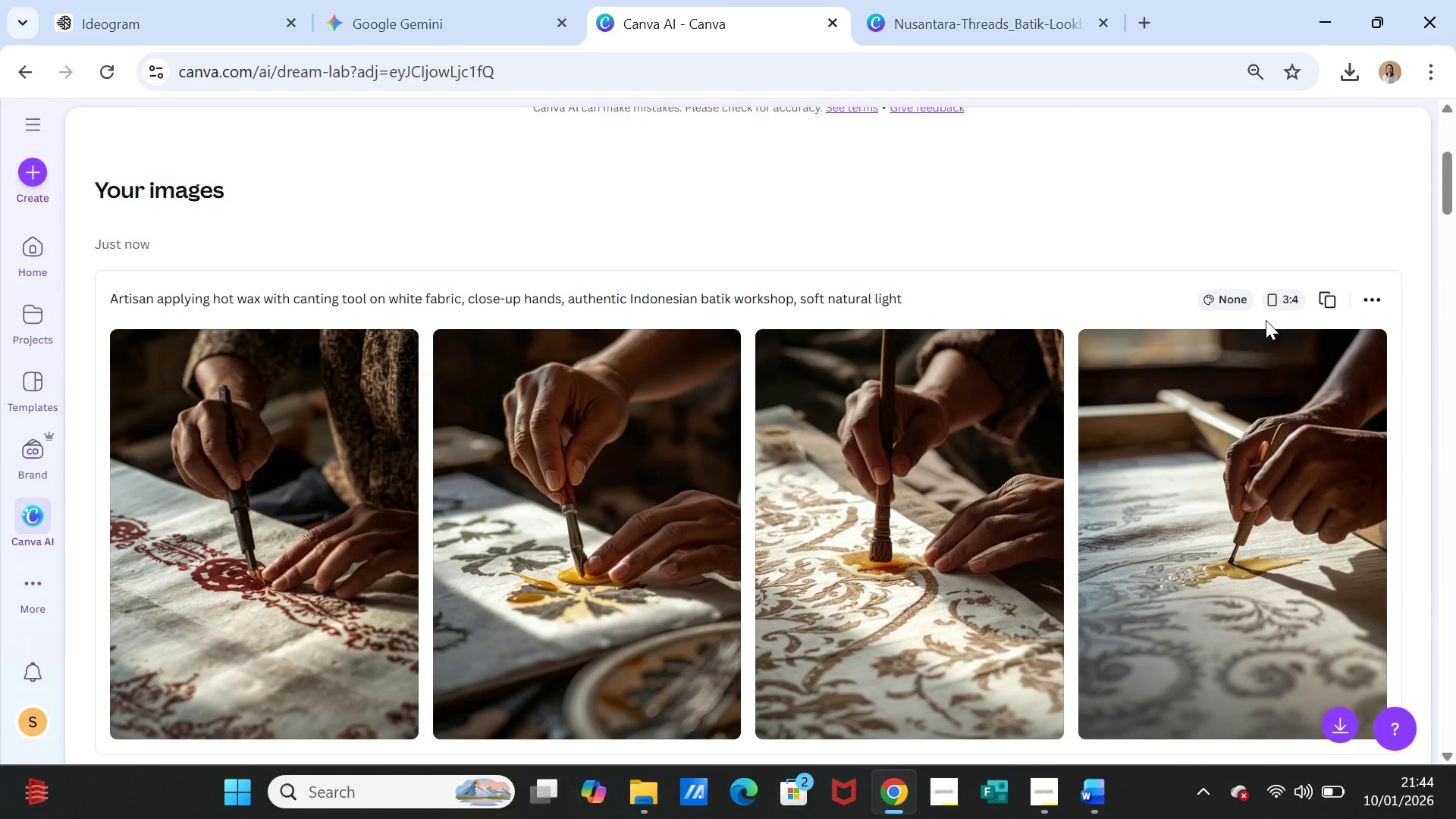 
wait(19.03)
 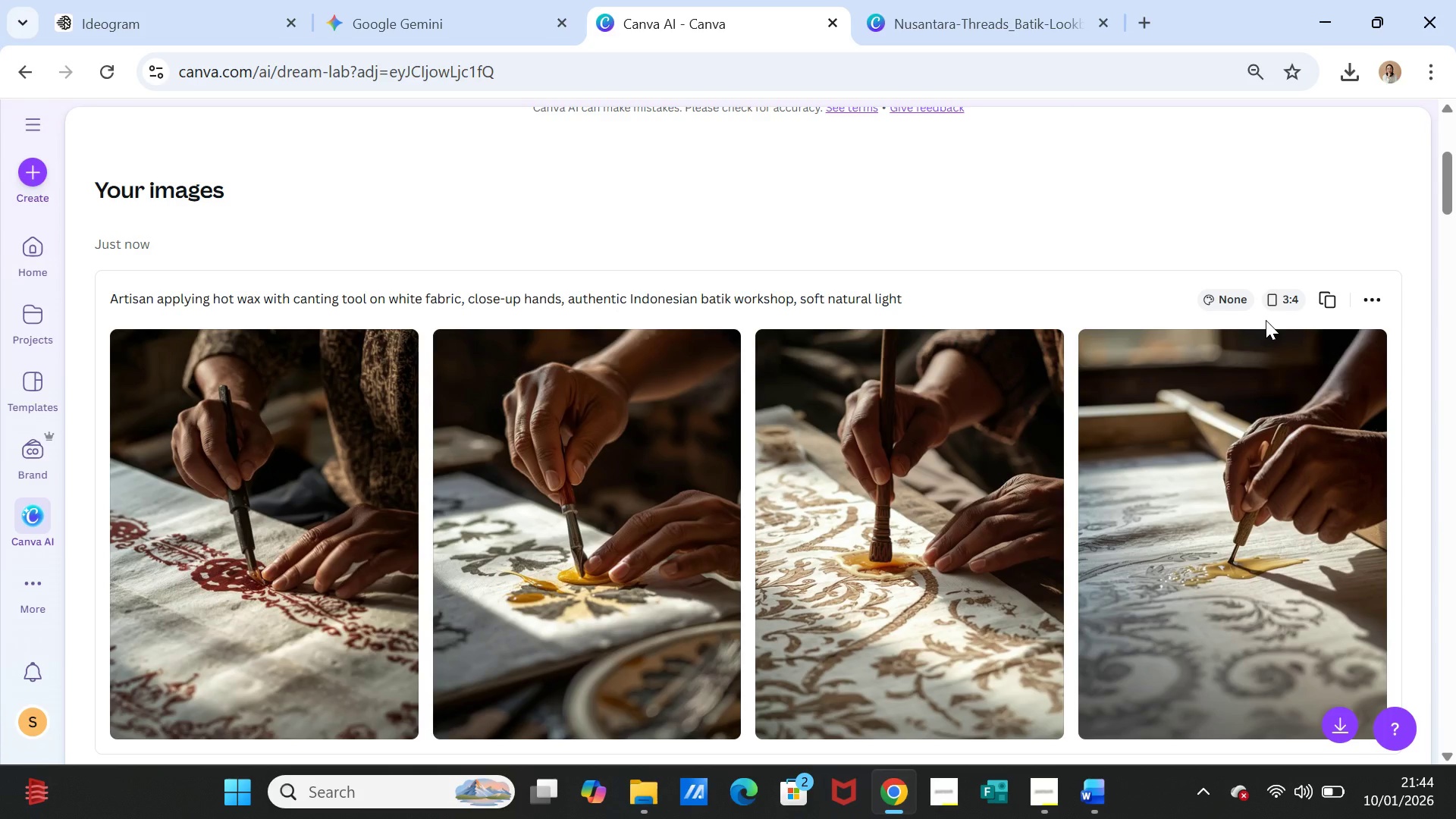 
left_click([450, 6])
 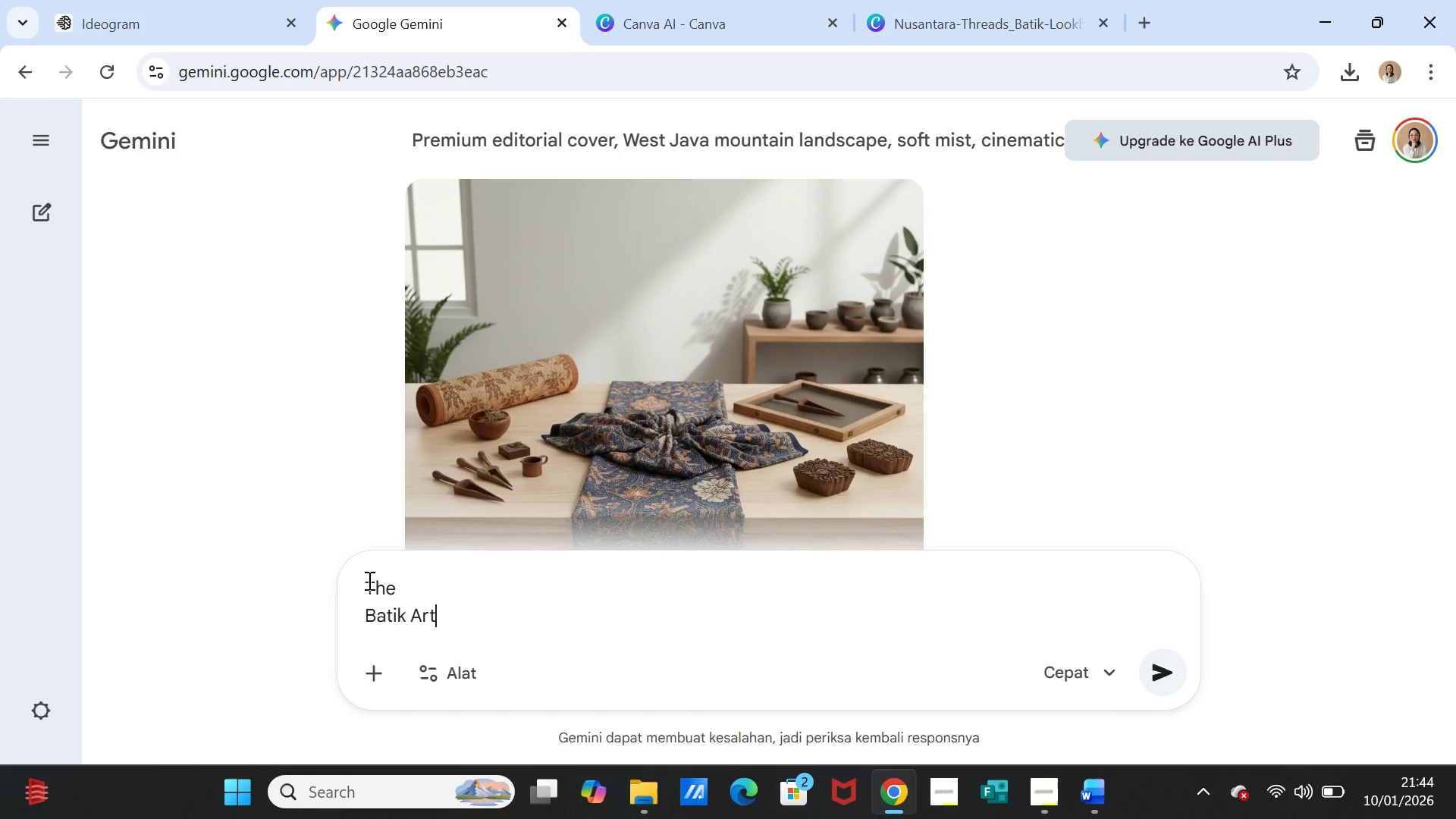 
left_click([371, 587])
 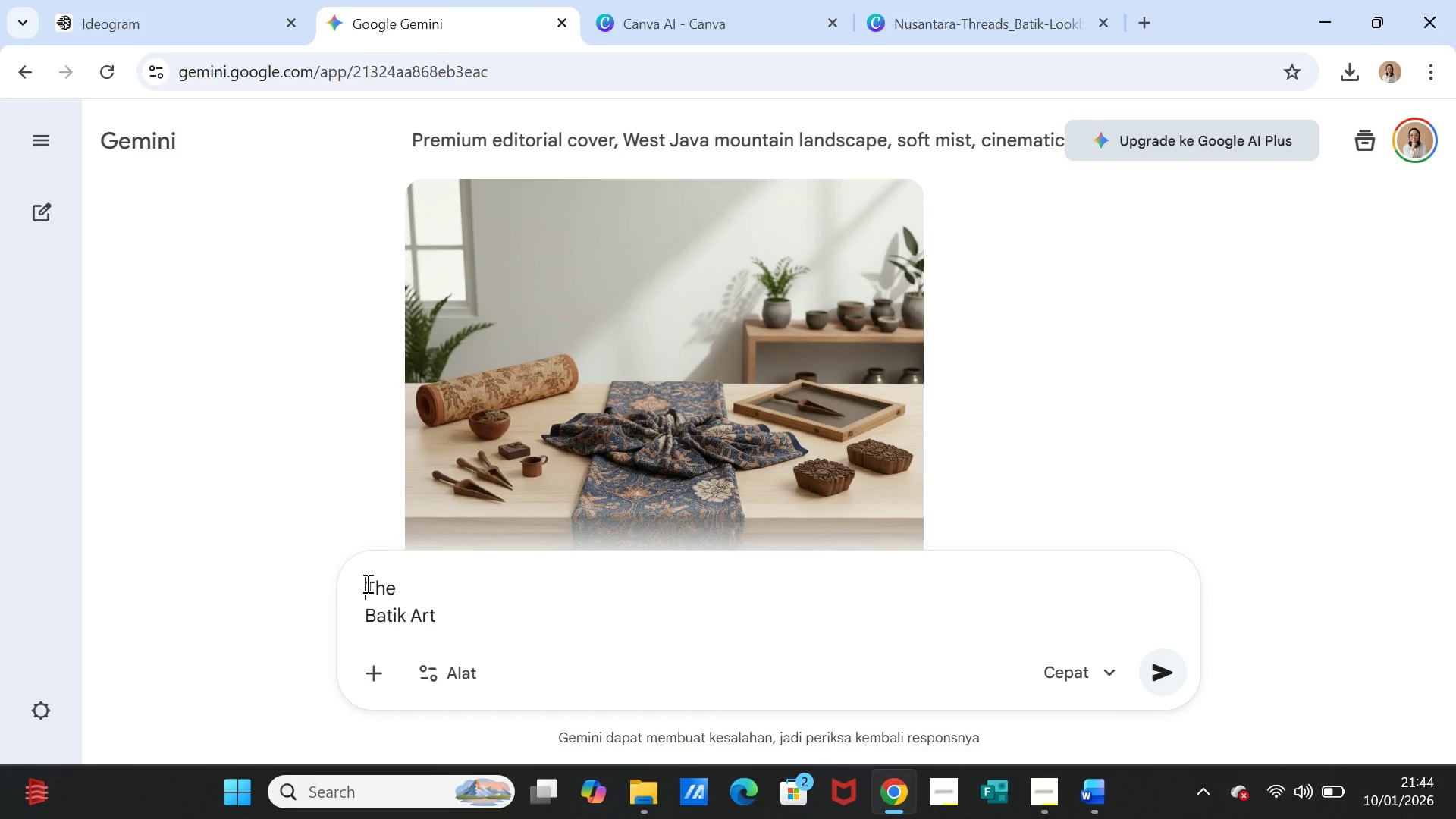 
left_click_drag(start_coordinate=[366, 583], to_coordinate=[437, 609])
 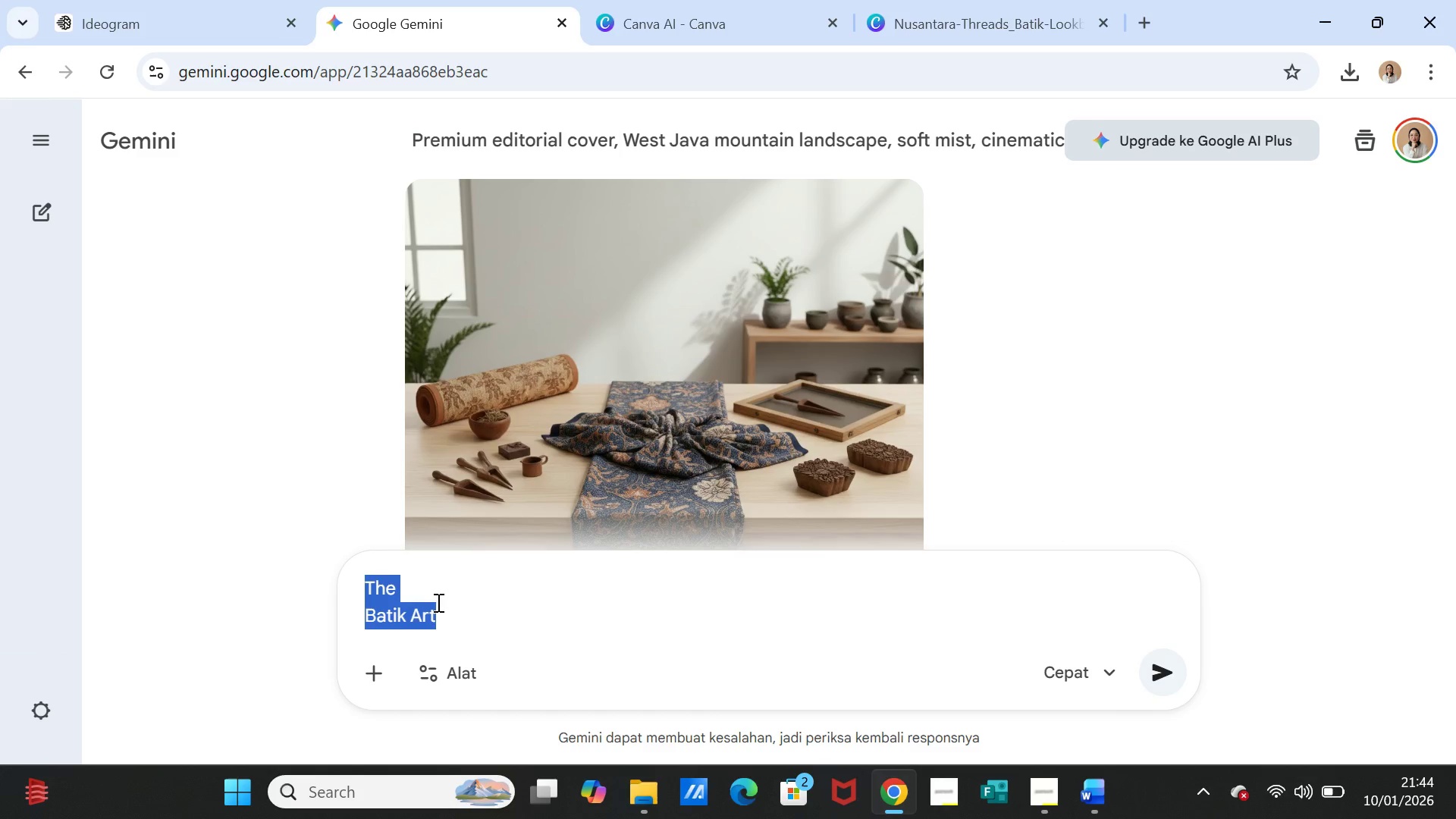 
key(Control+V)
 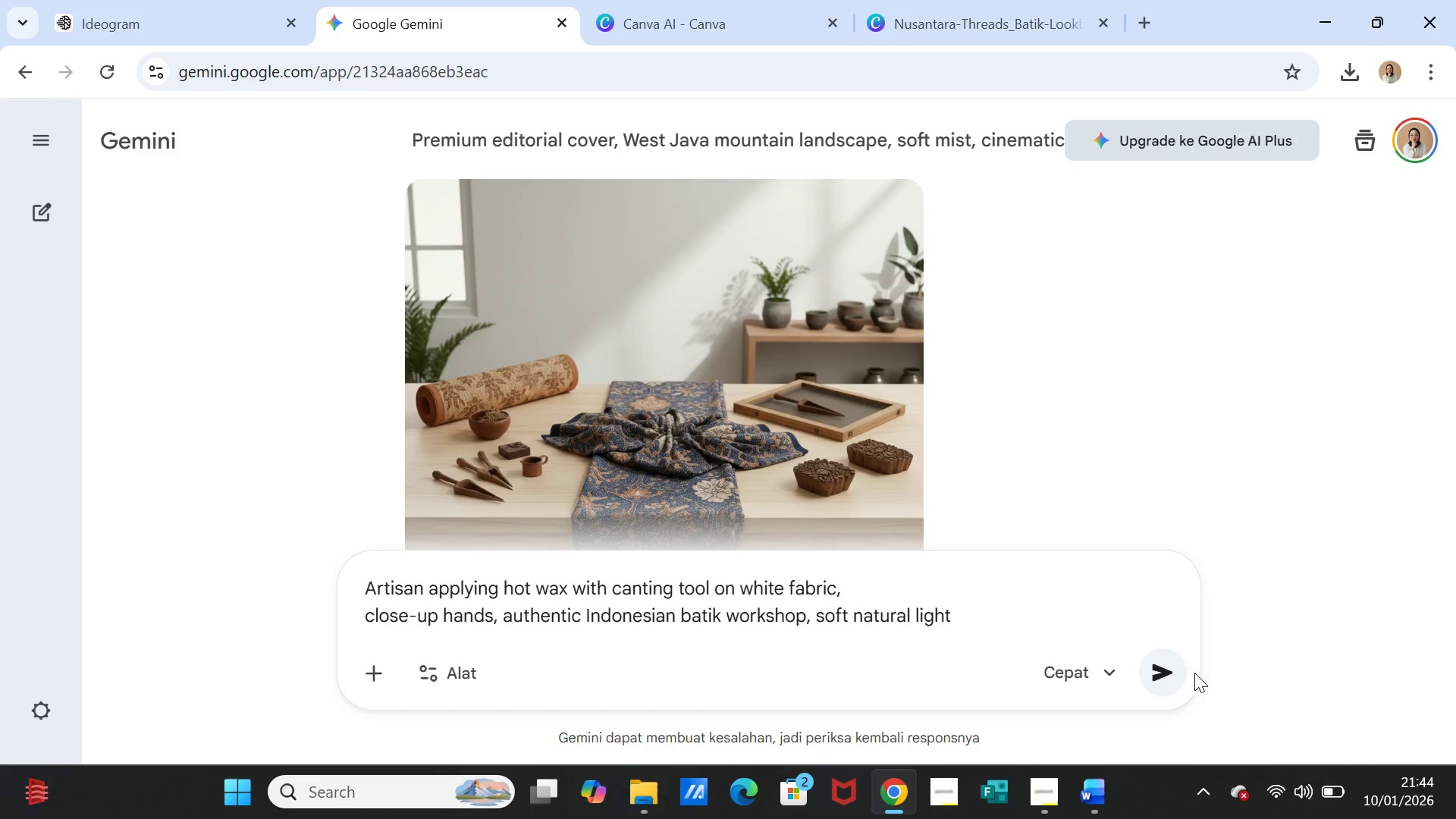 
left_click([1178, 672])
 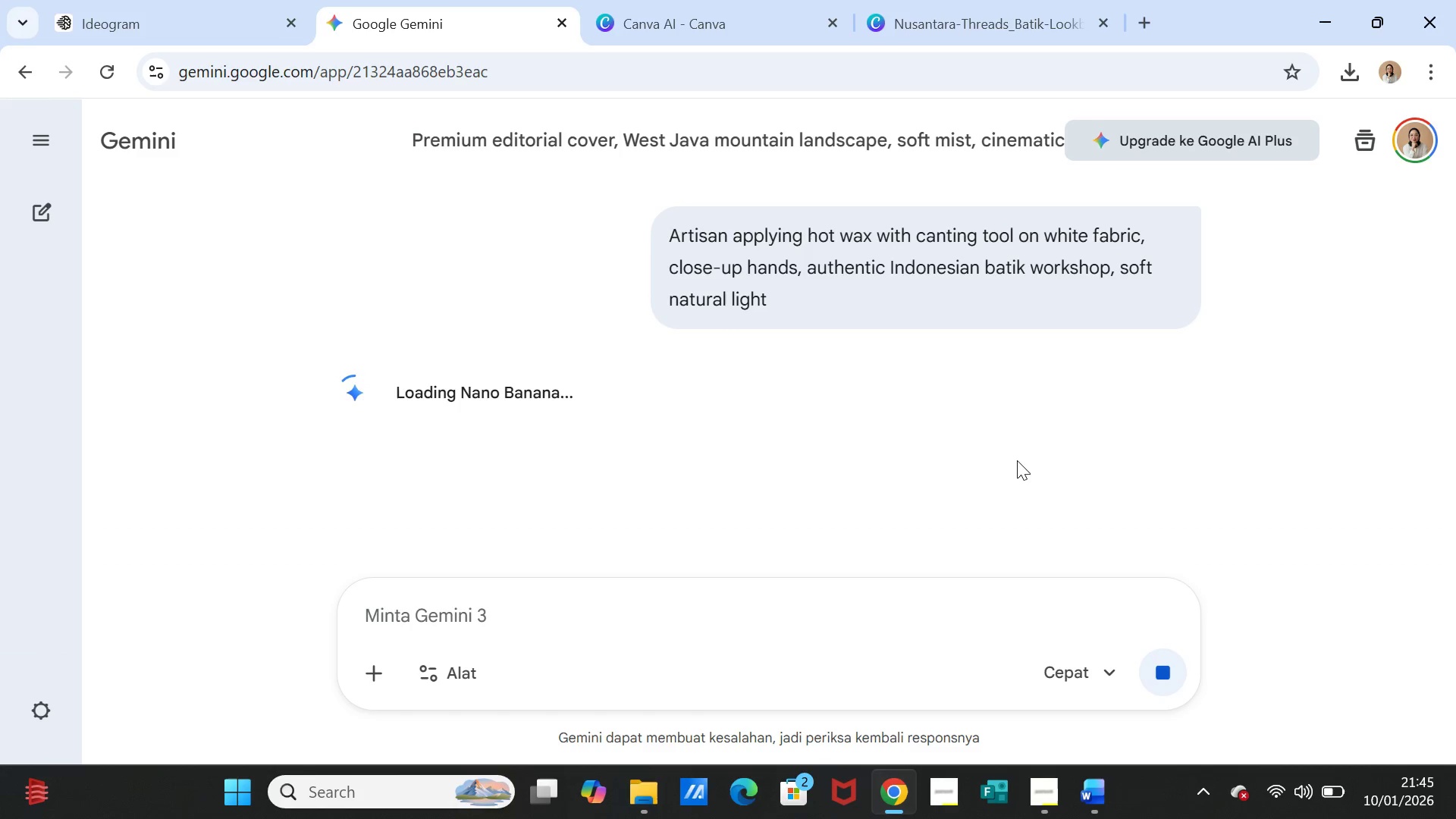 
wait(18.61)
 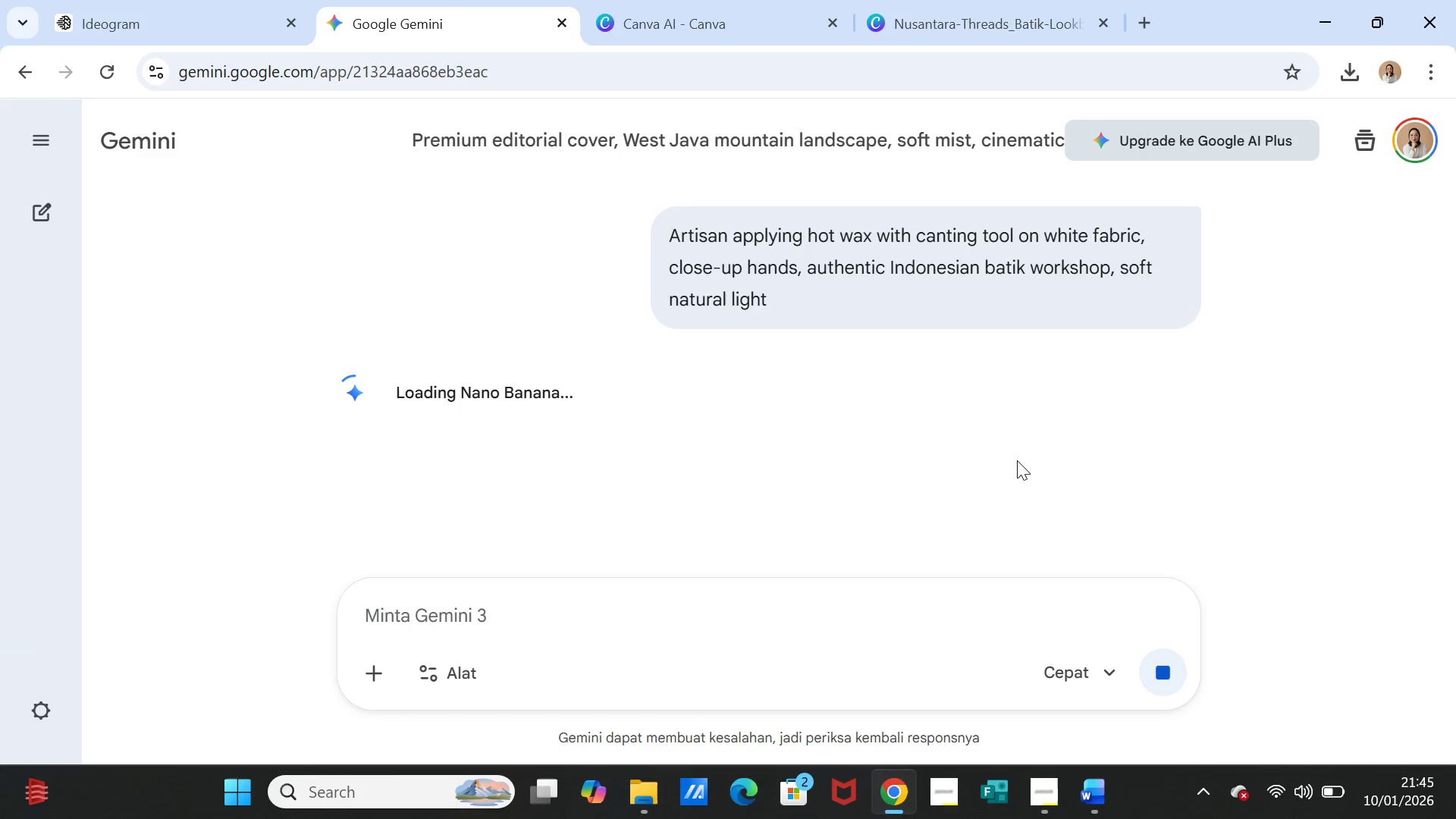 
left_click([152, 29])
 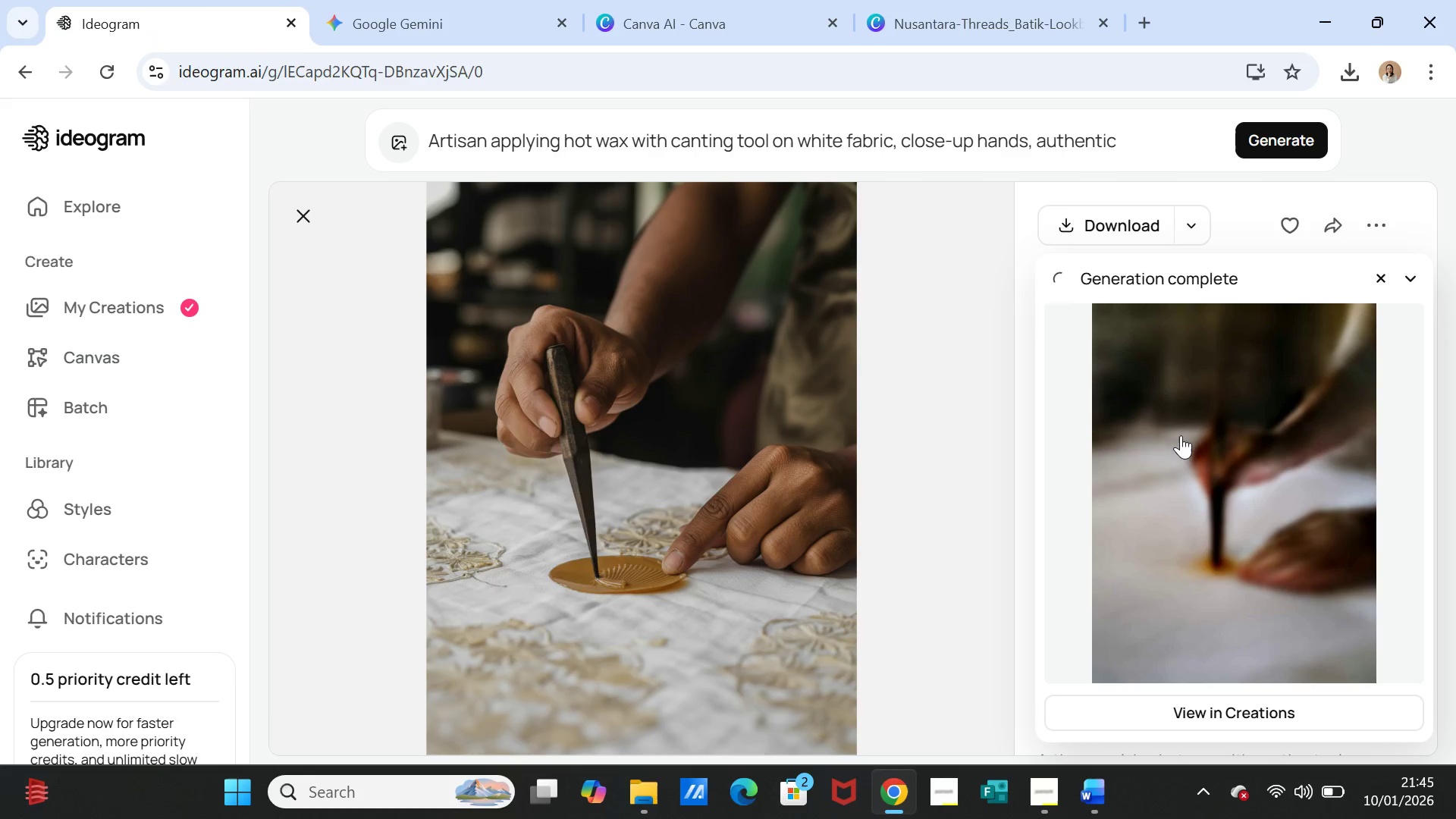 
left_click([1181, 435])
 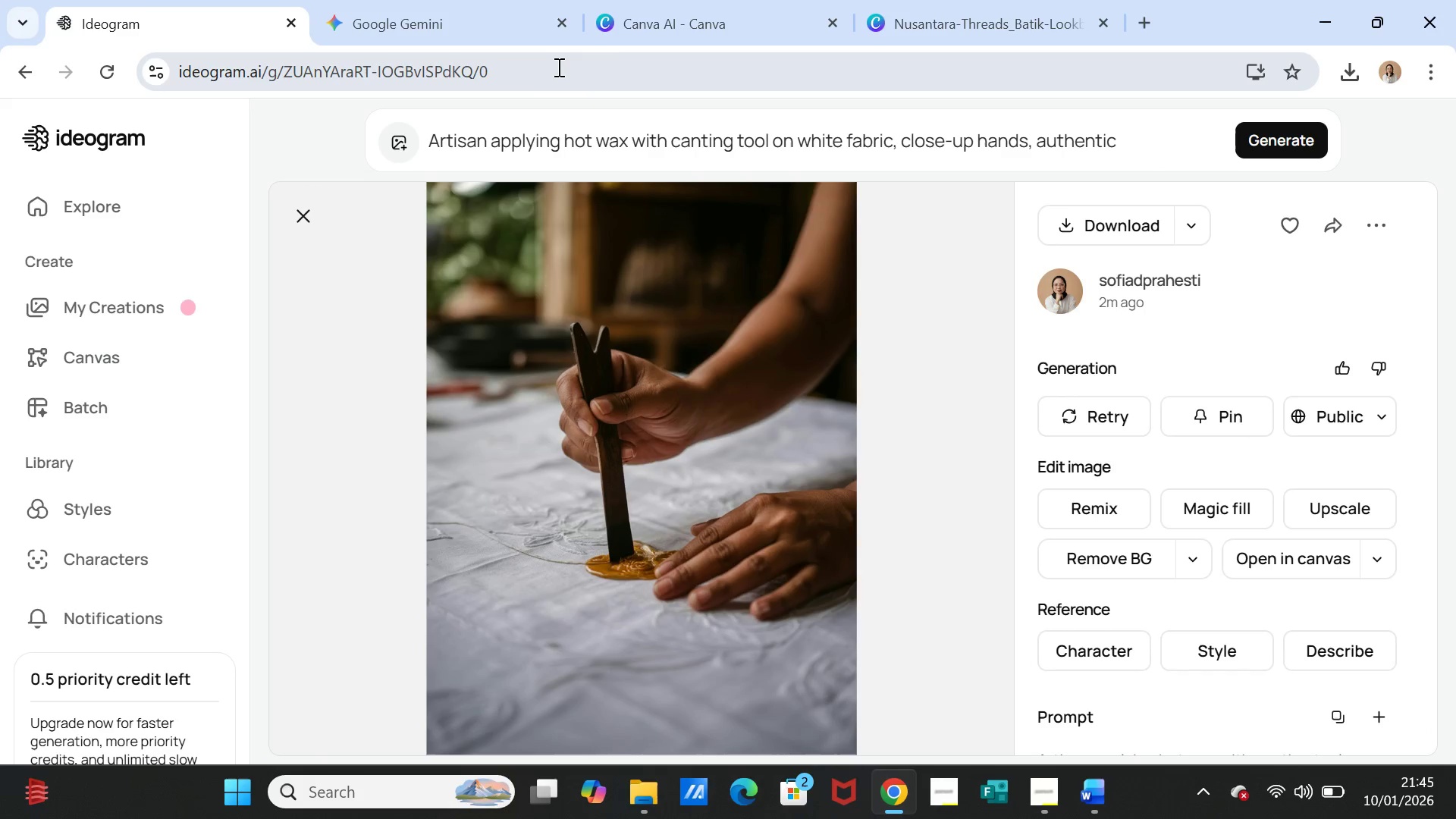 
left_click([486, 15])
 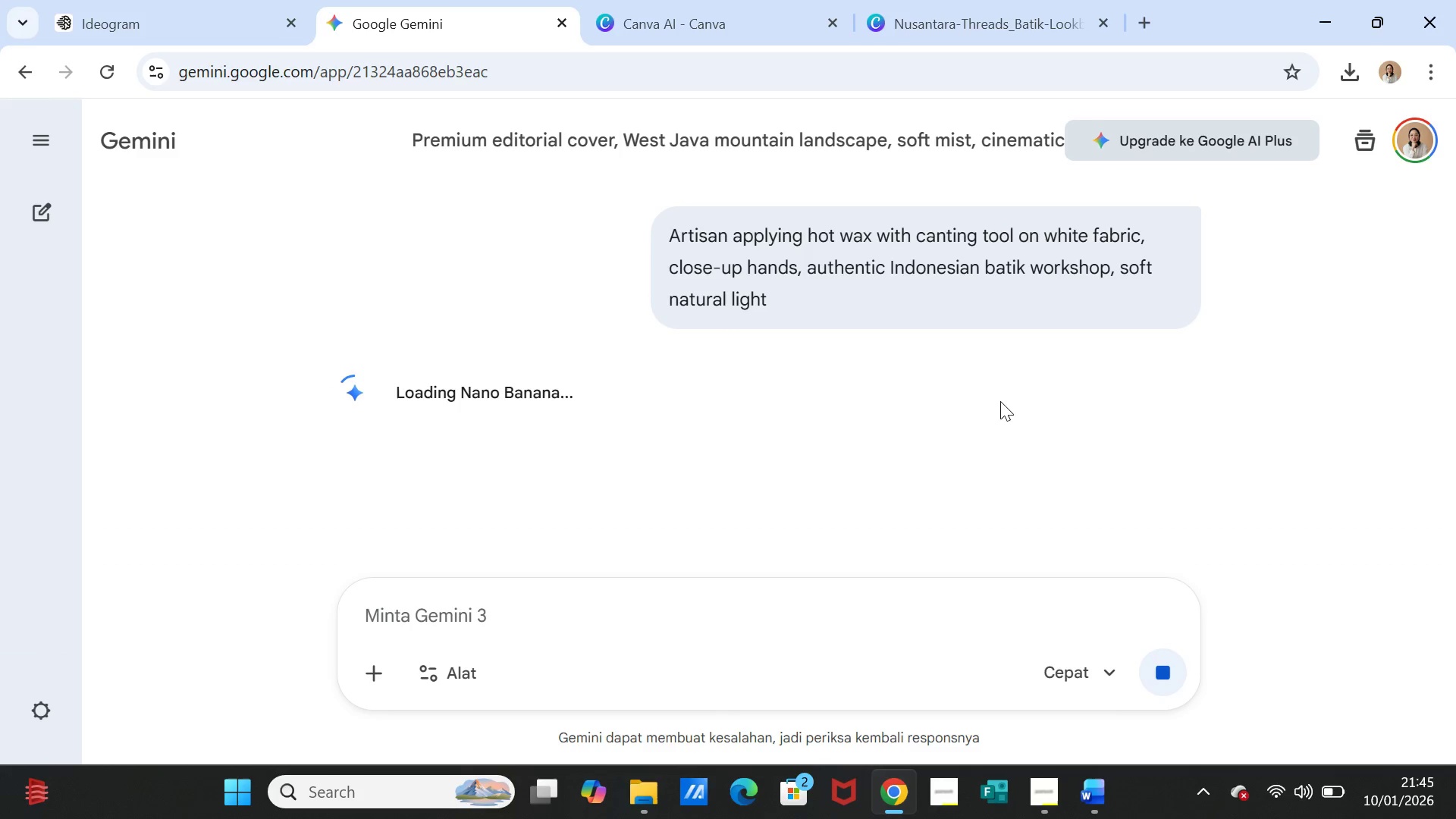 
wait(17.23)
 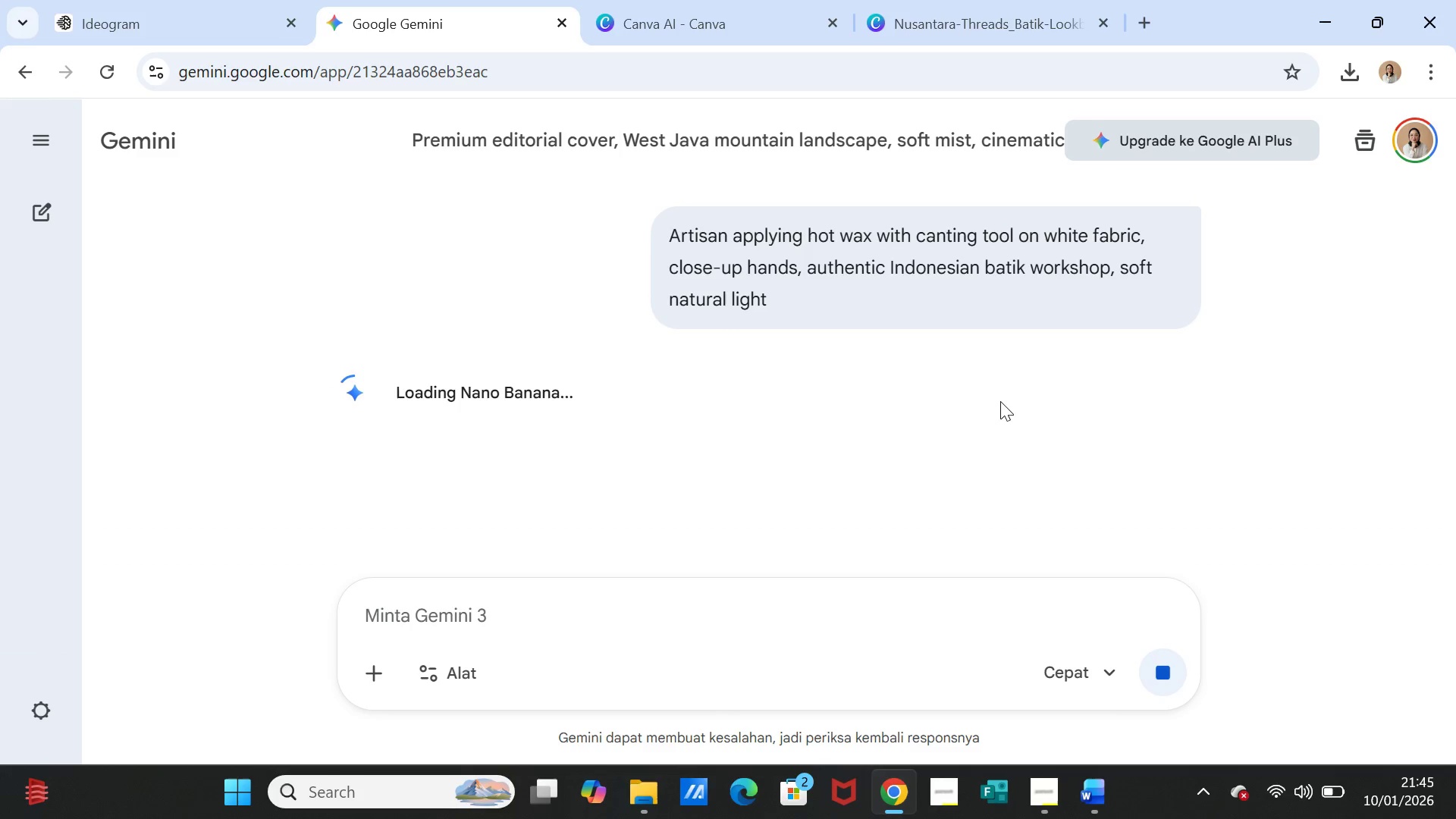 
scroll: coordinate [999, 410], scroll_direction: down, amount: 2.0
 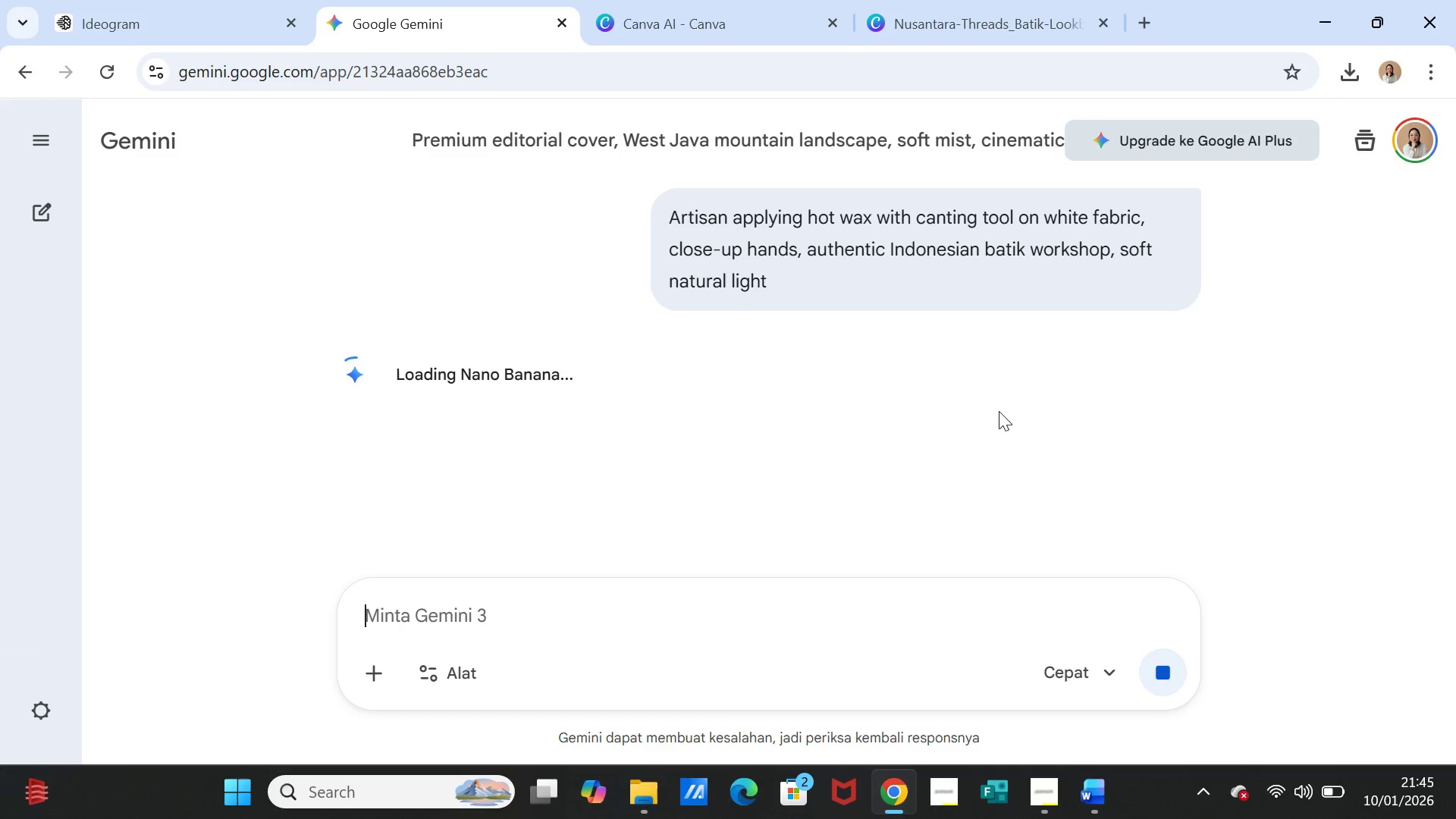 
wait(20.22)
 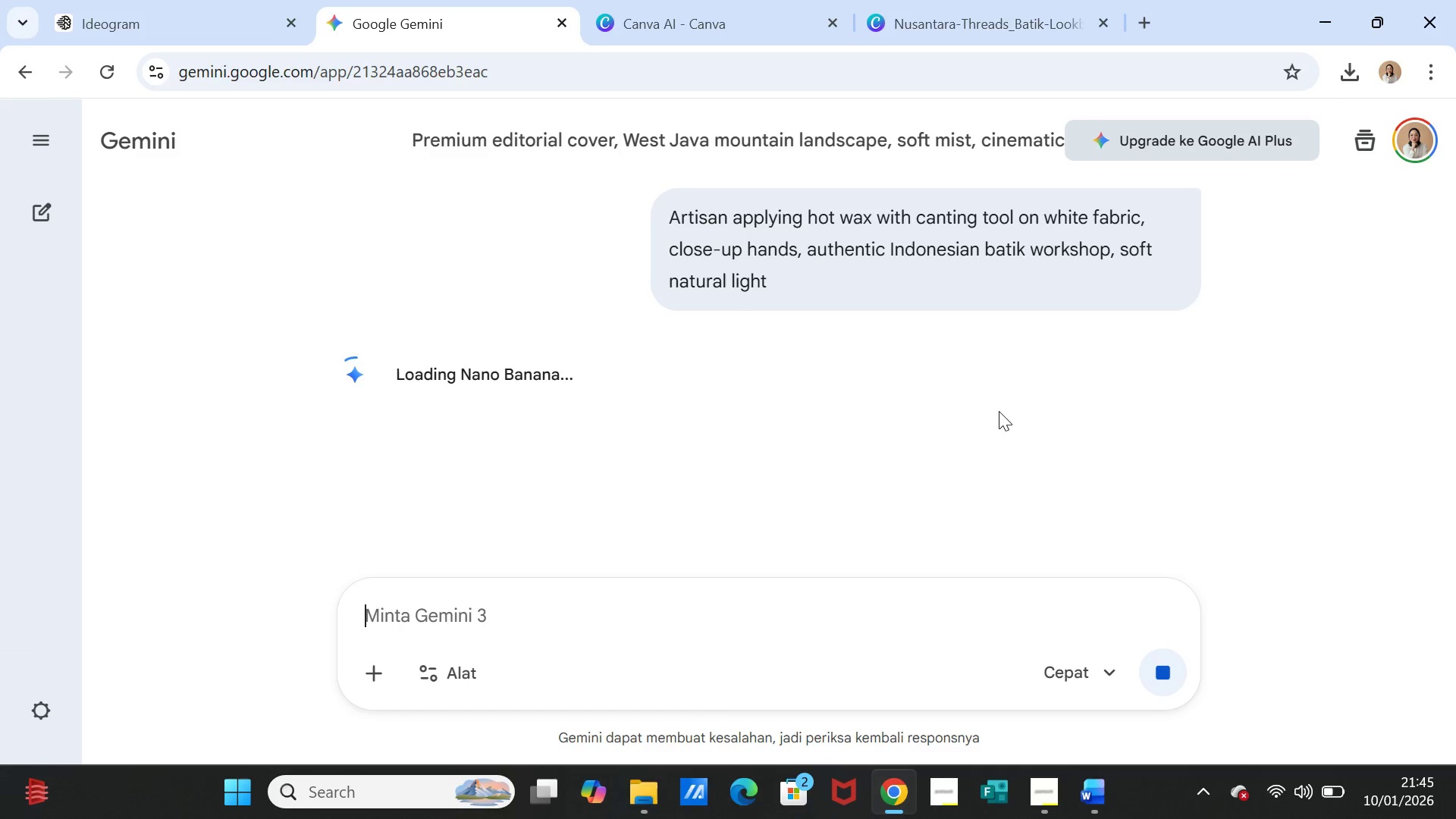 
scroll: coordinate [999, 411], scroll_direction: down, amount: 1.0
 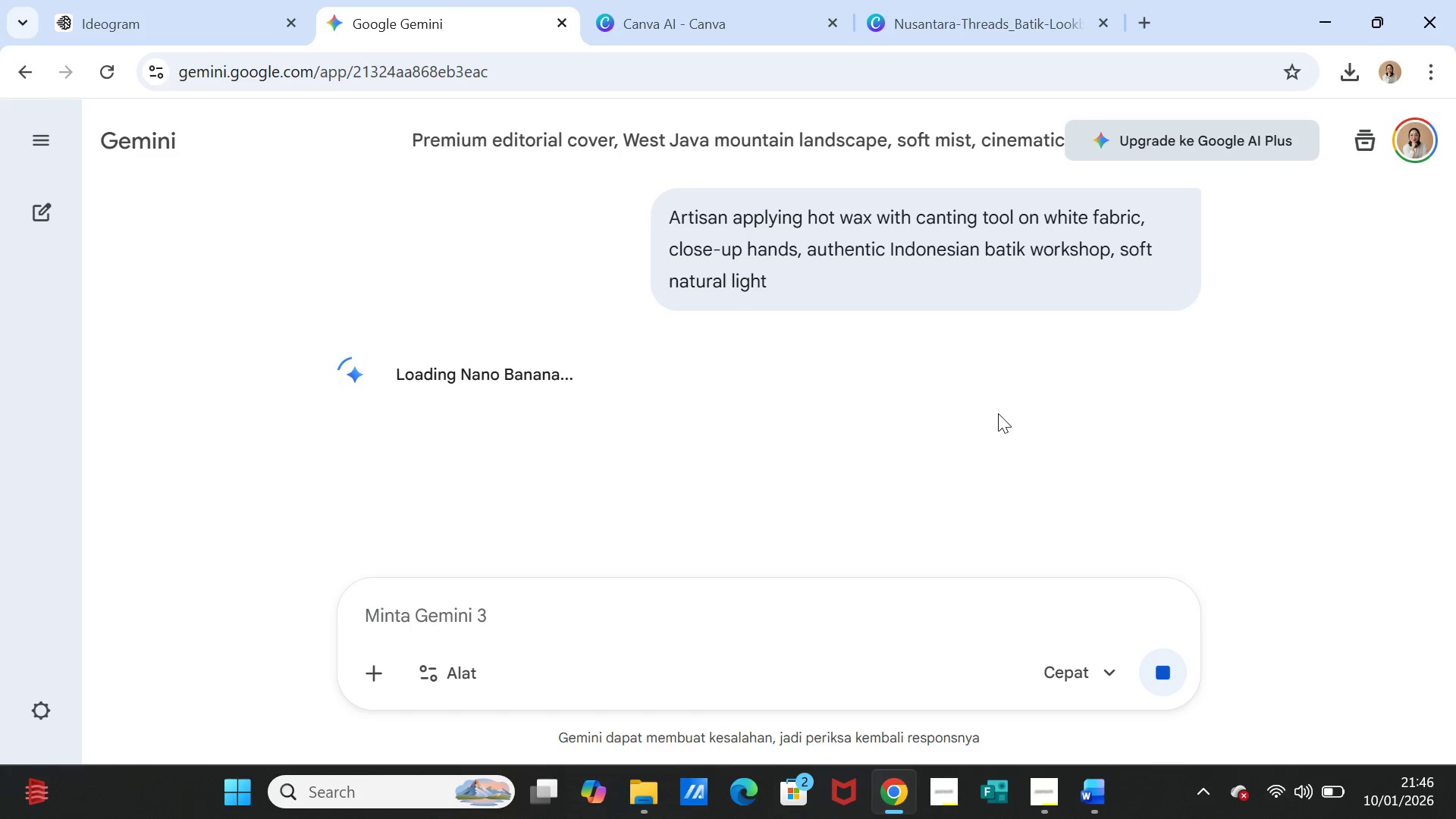 
wait(10.3)
 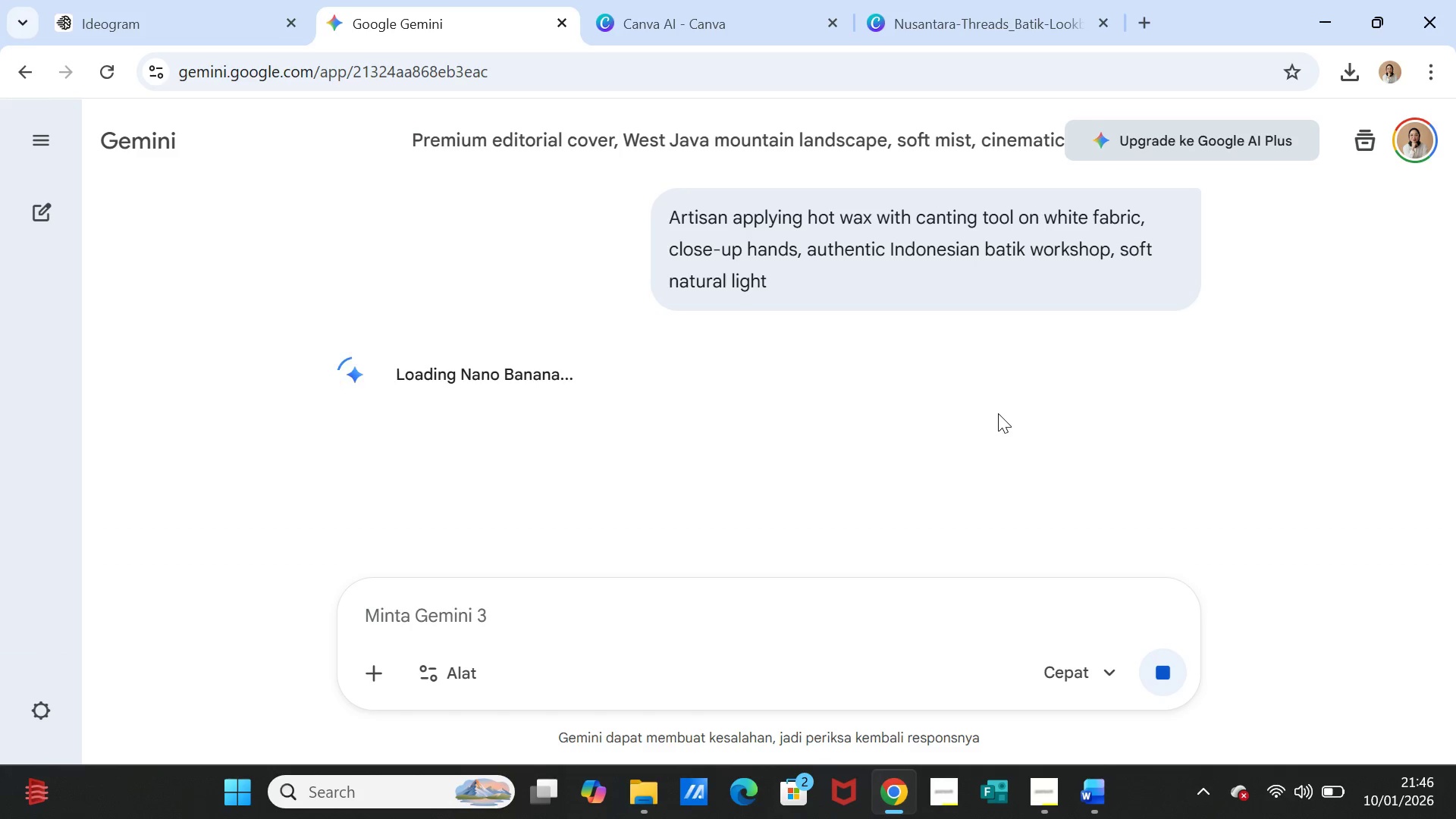 
scroll: coordinate [998, 413], scroll_direction: down, amount: 1.0
 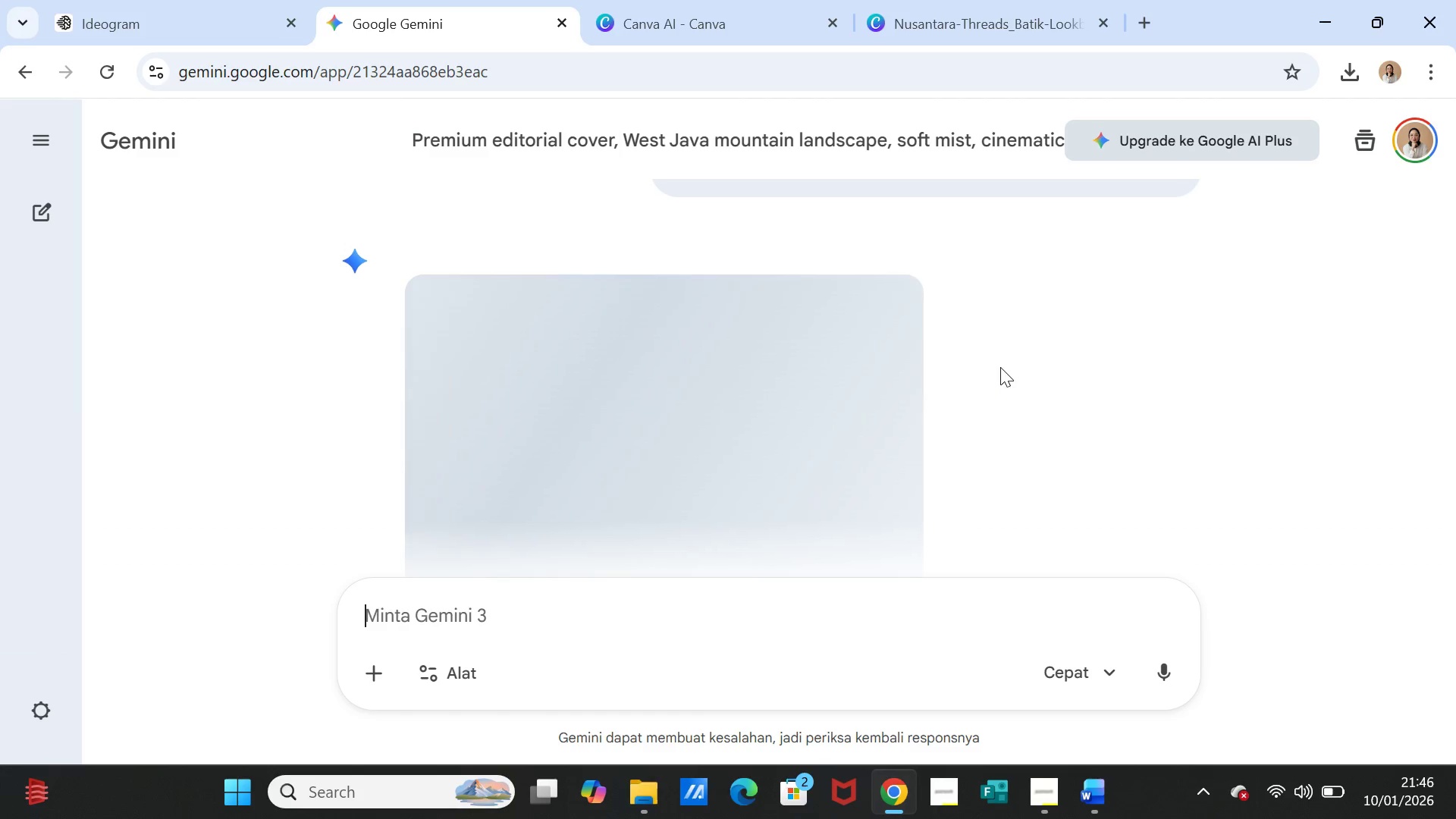 
wait(15.81)
 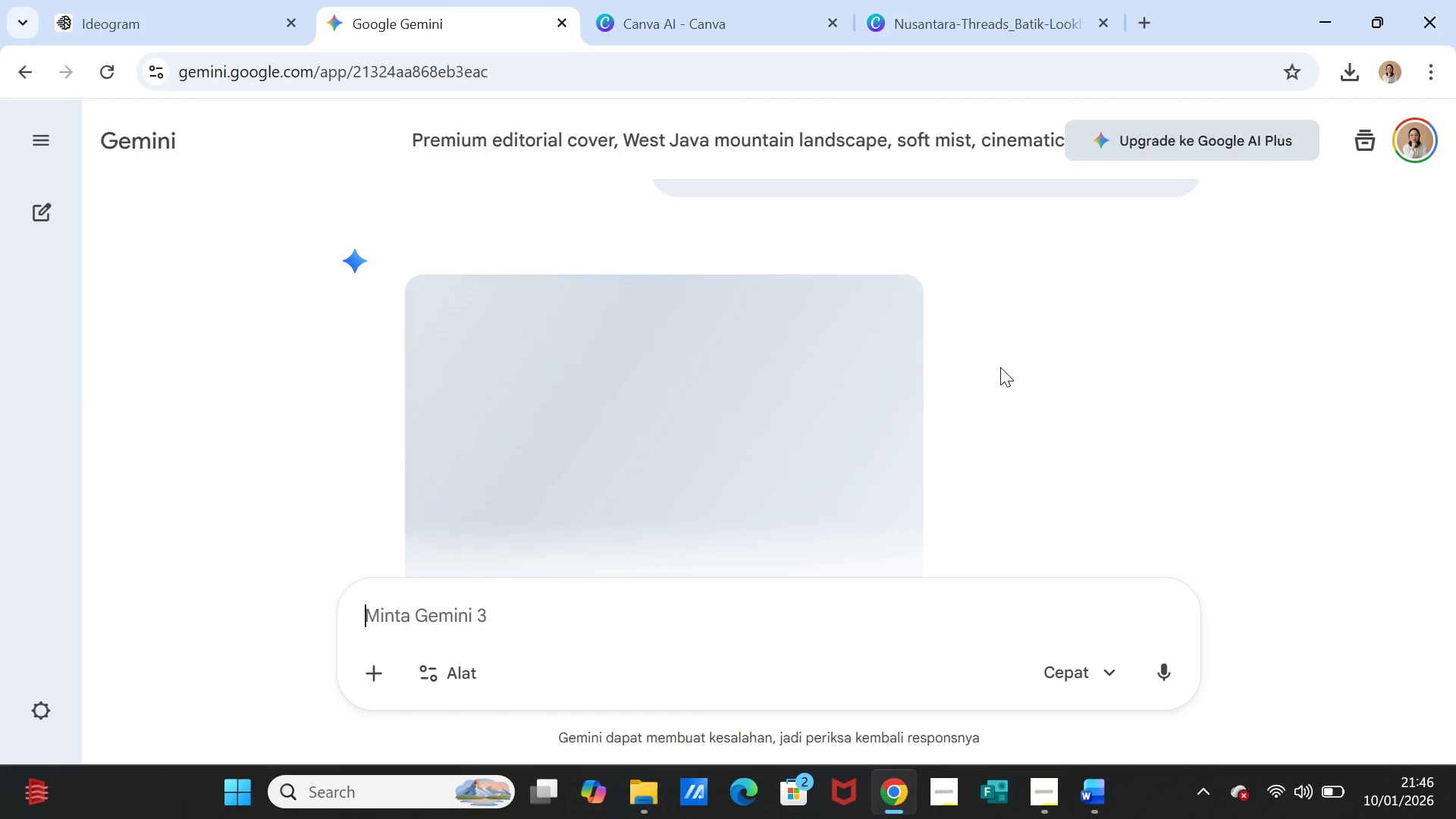 
scroll: coordinate [1000, 367], scroll_direction: down, amount: 1.0
 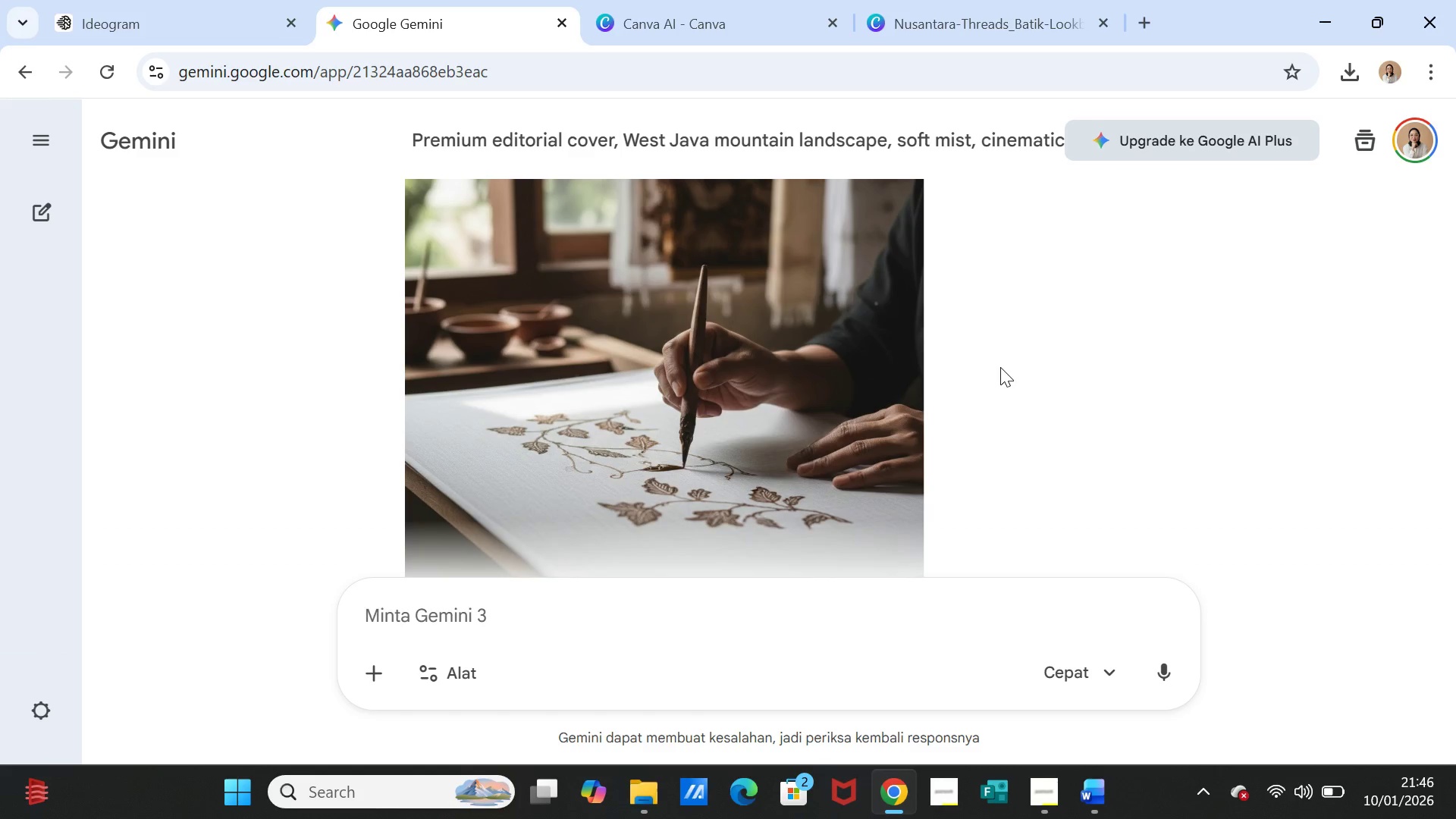 
wait(5.1)
 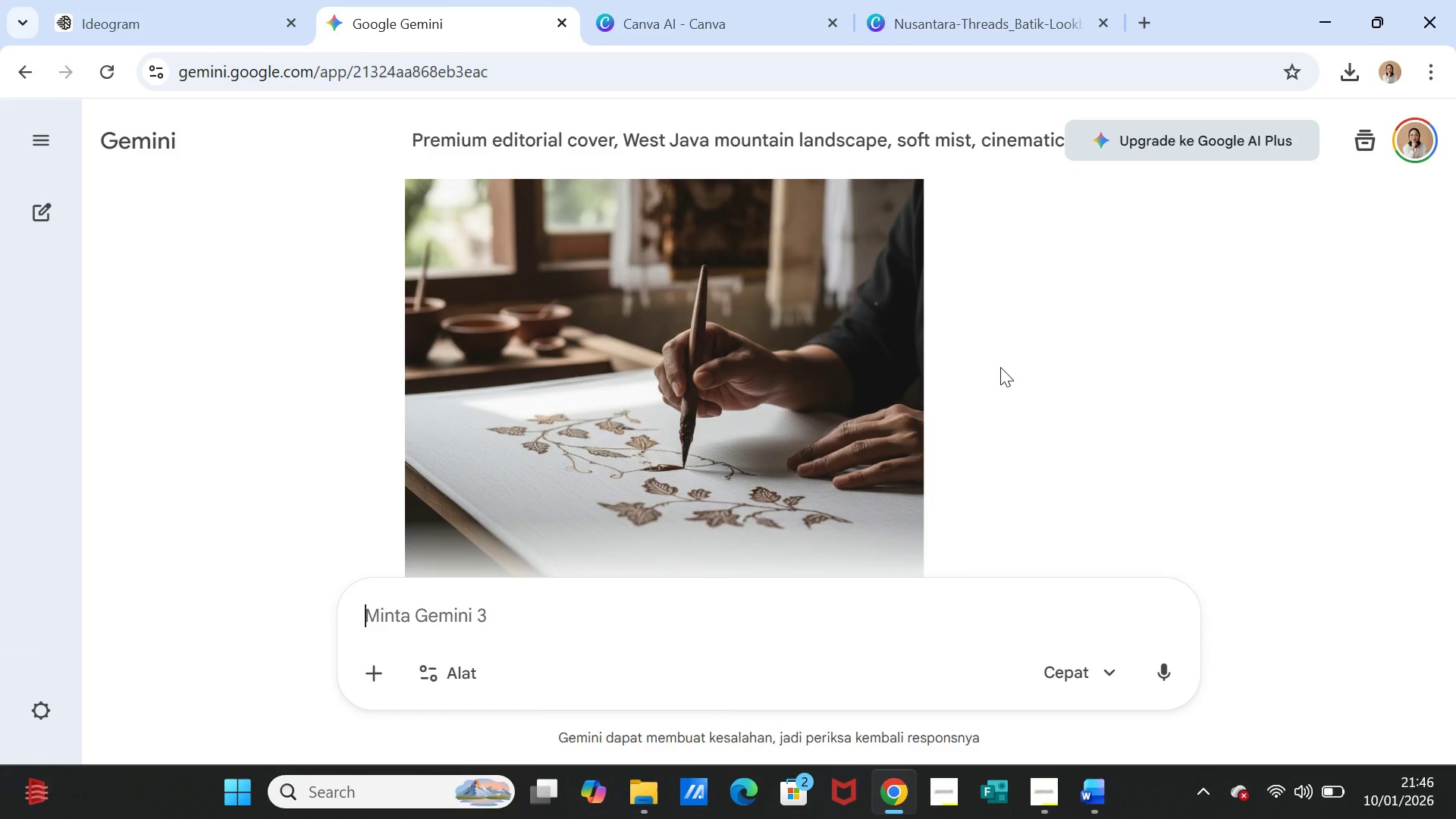 
scroll: coordinate [1000, 367], scroll_direction: up, amount: 1.0
 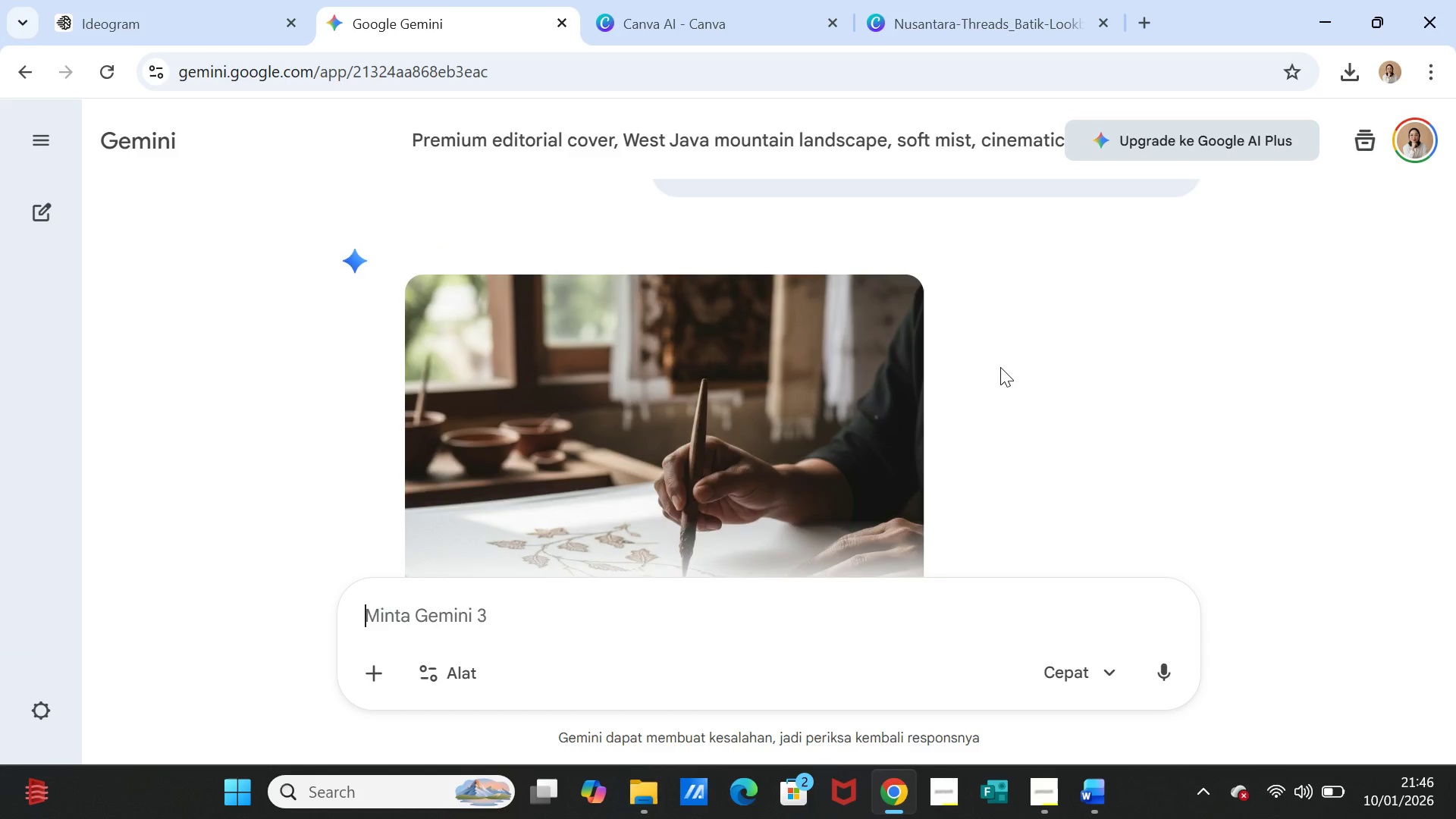 
scroll: coordinate [1000, 367], scroll_direction: down, amount: 1.0
 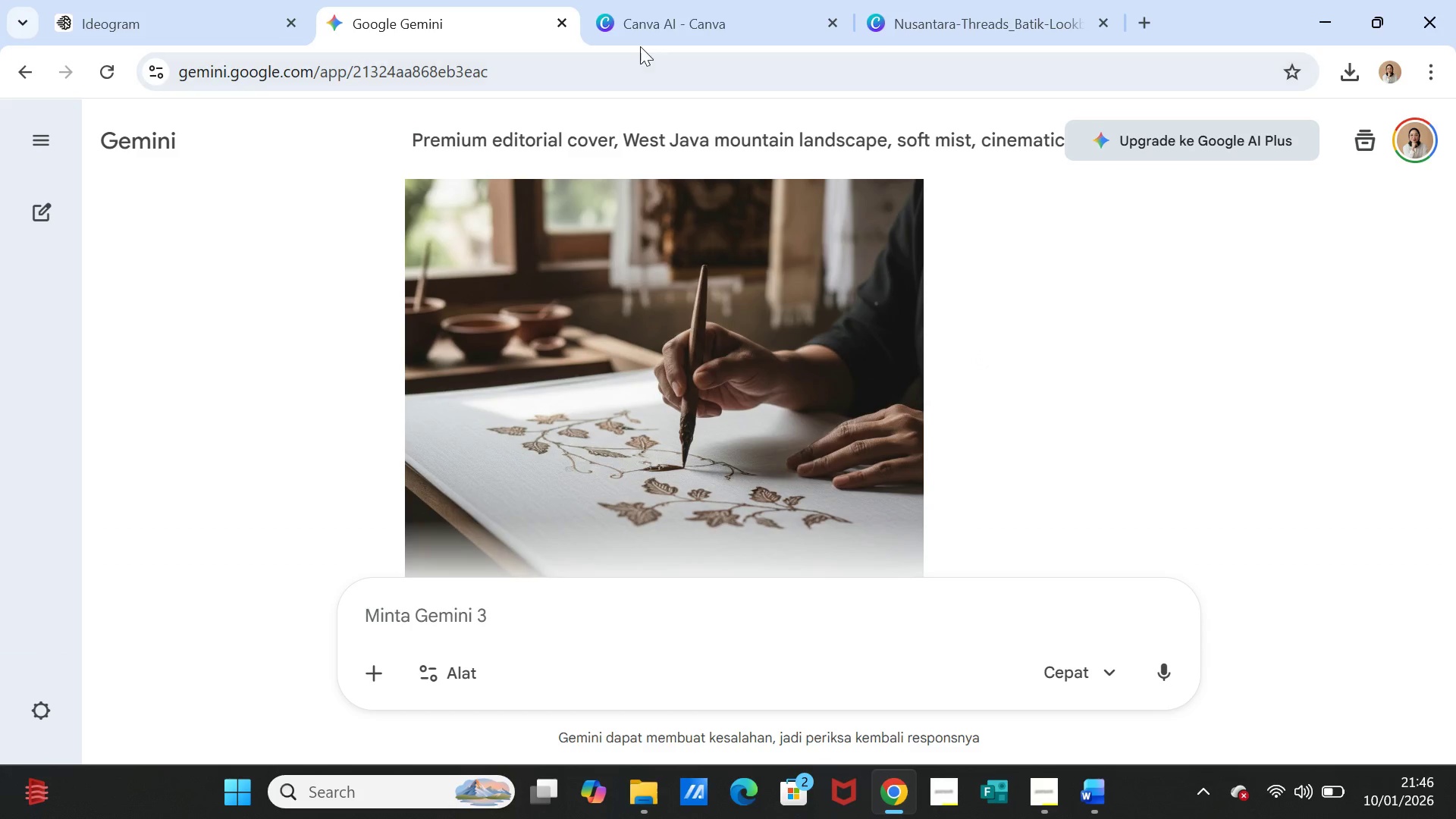 
left_click([640, 30])
 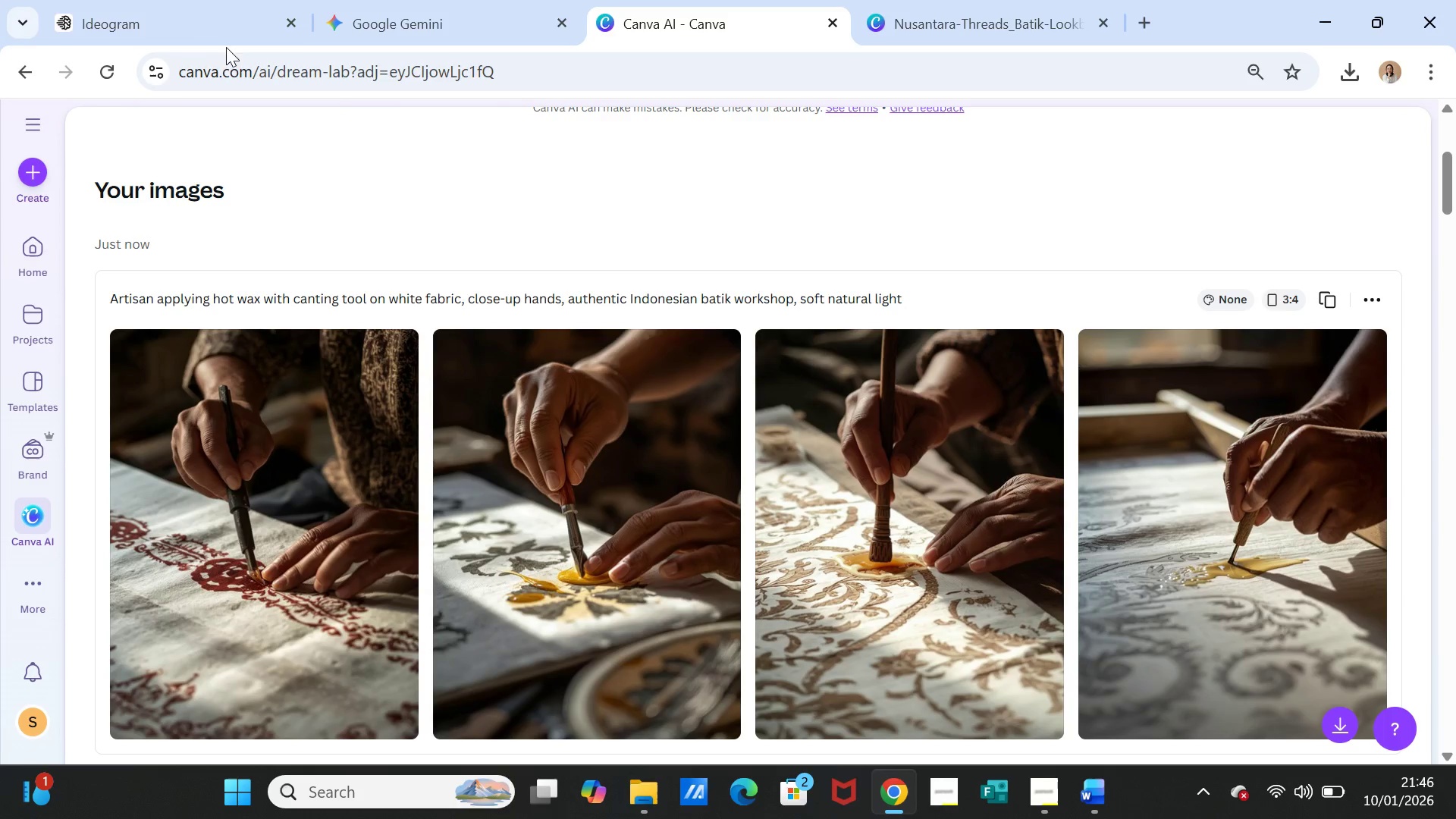 
left_click([152, 22])
 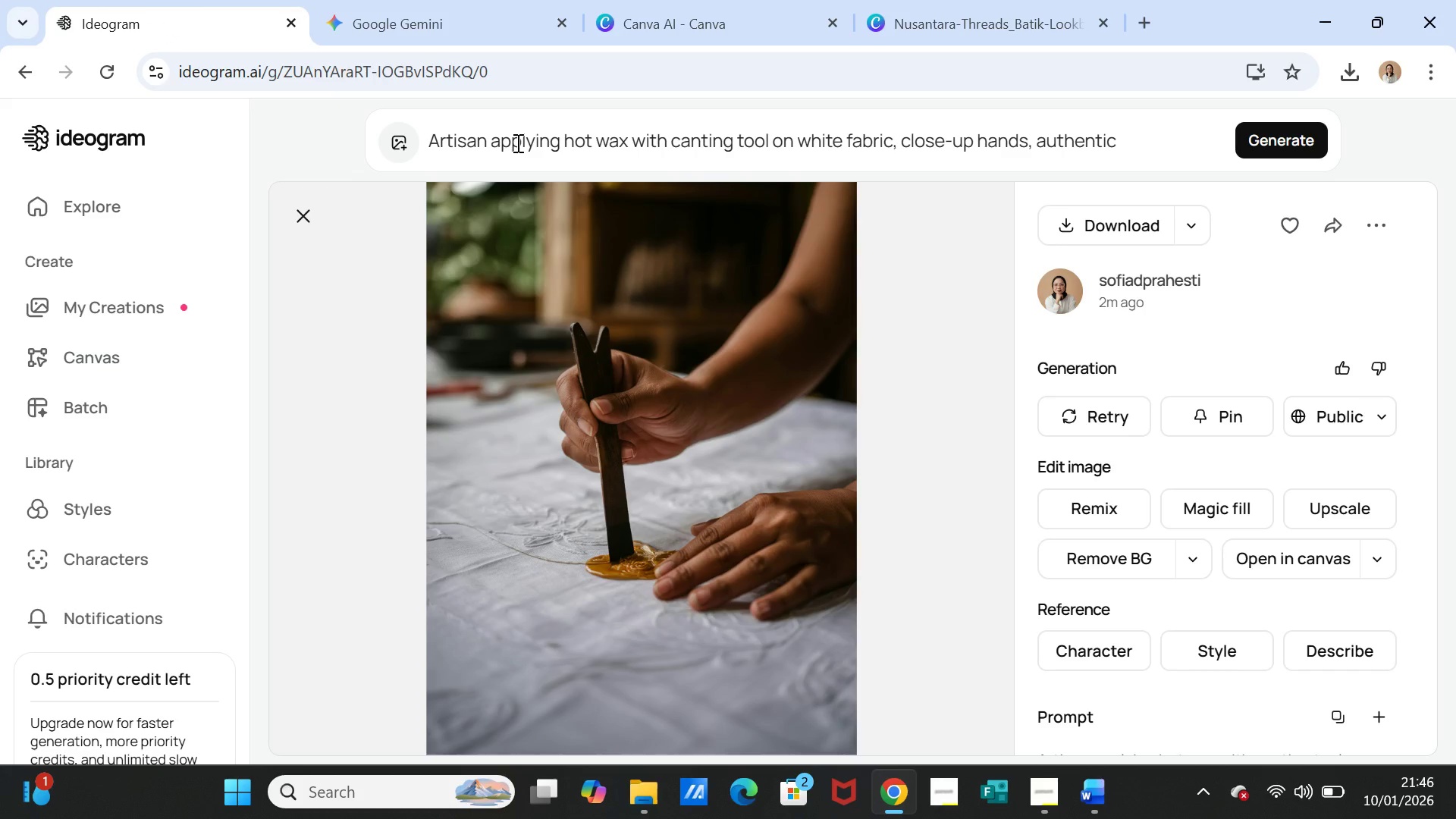 
wait(5.95)
 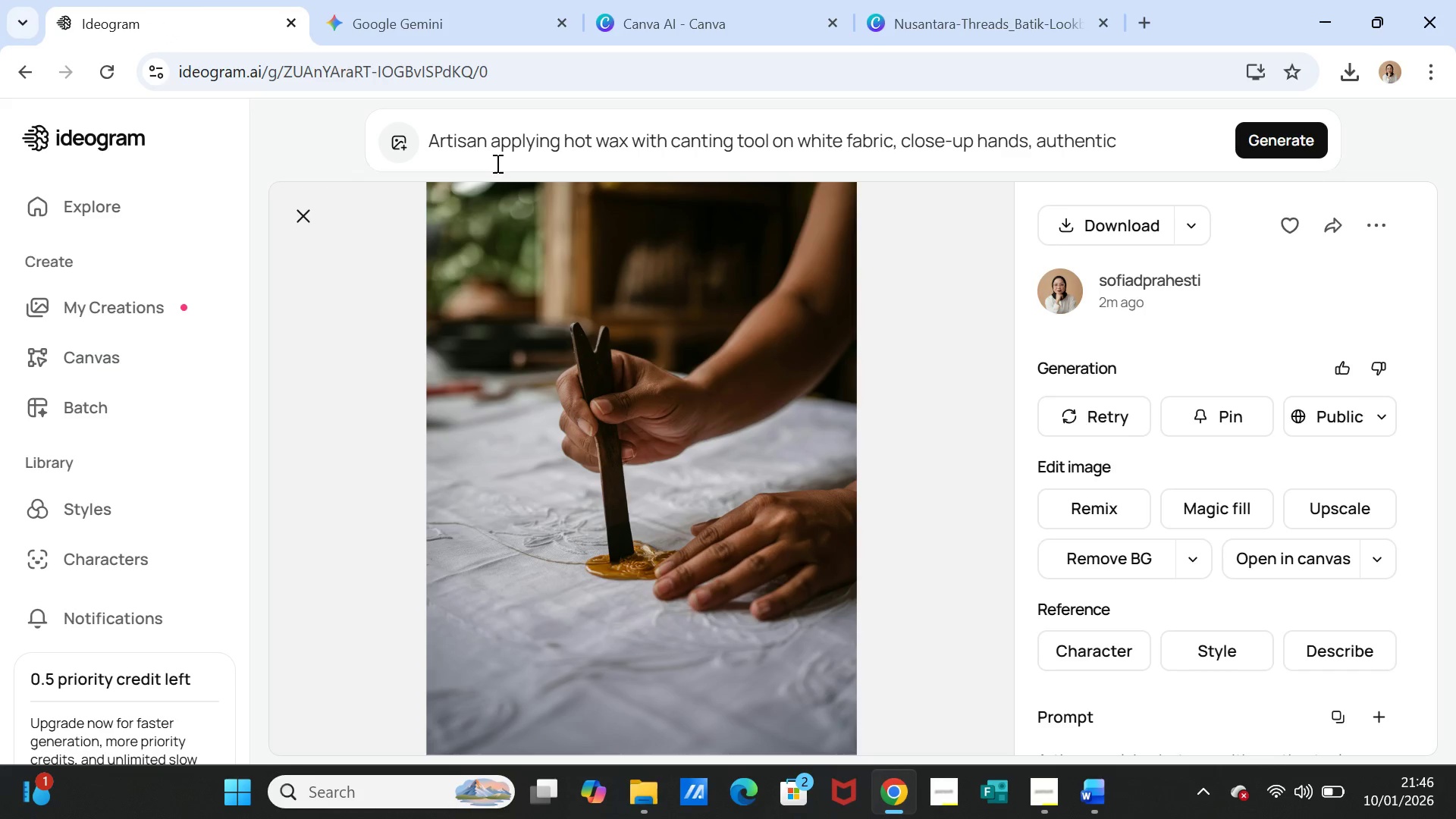 
left_click([456, 20])
 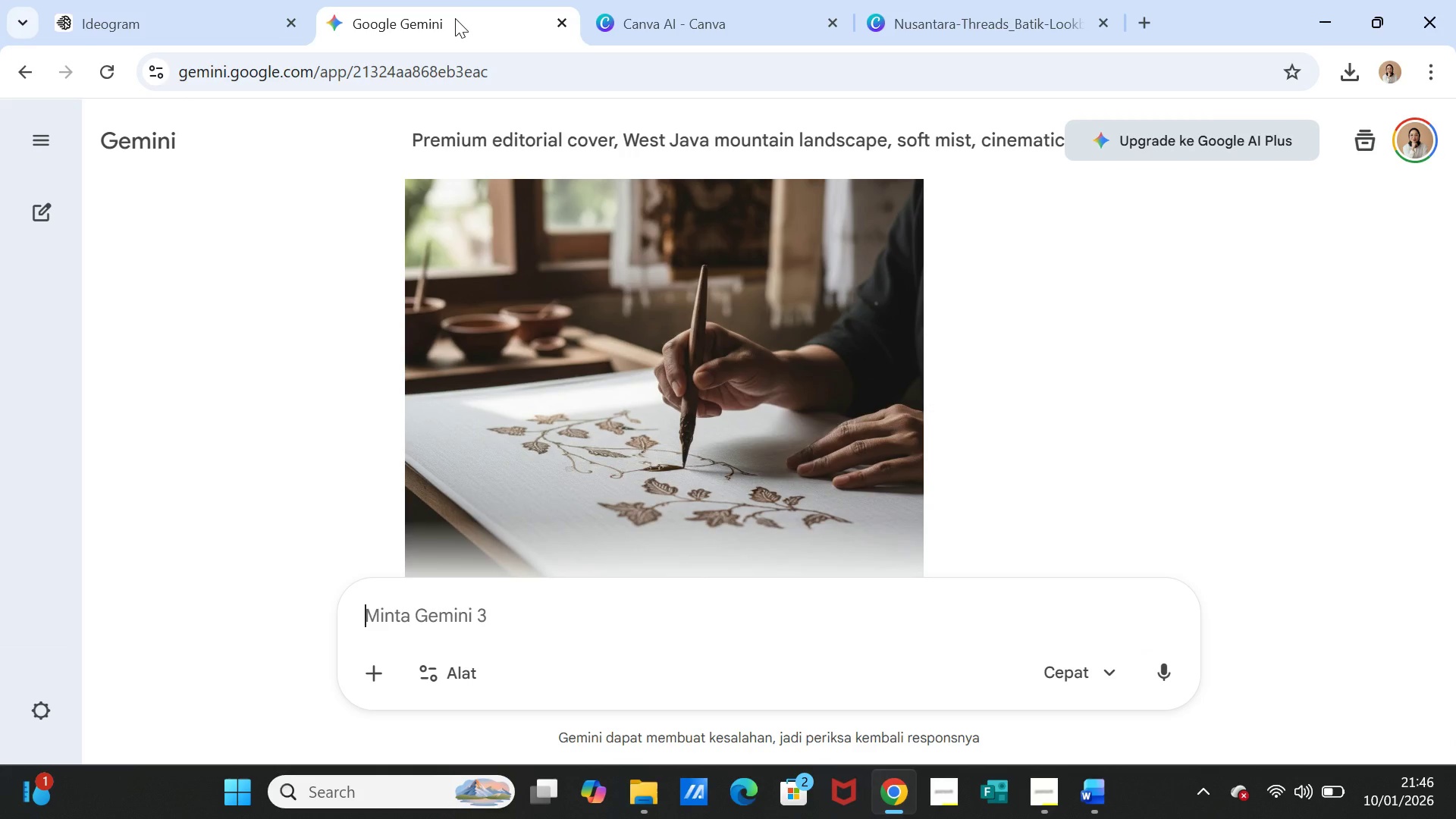 
left_click([186, 11])
 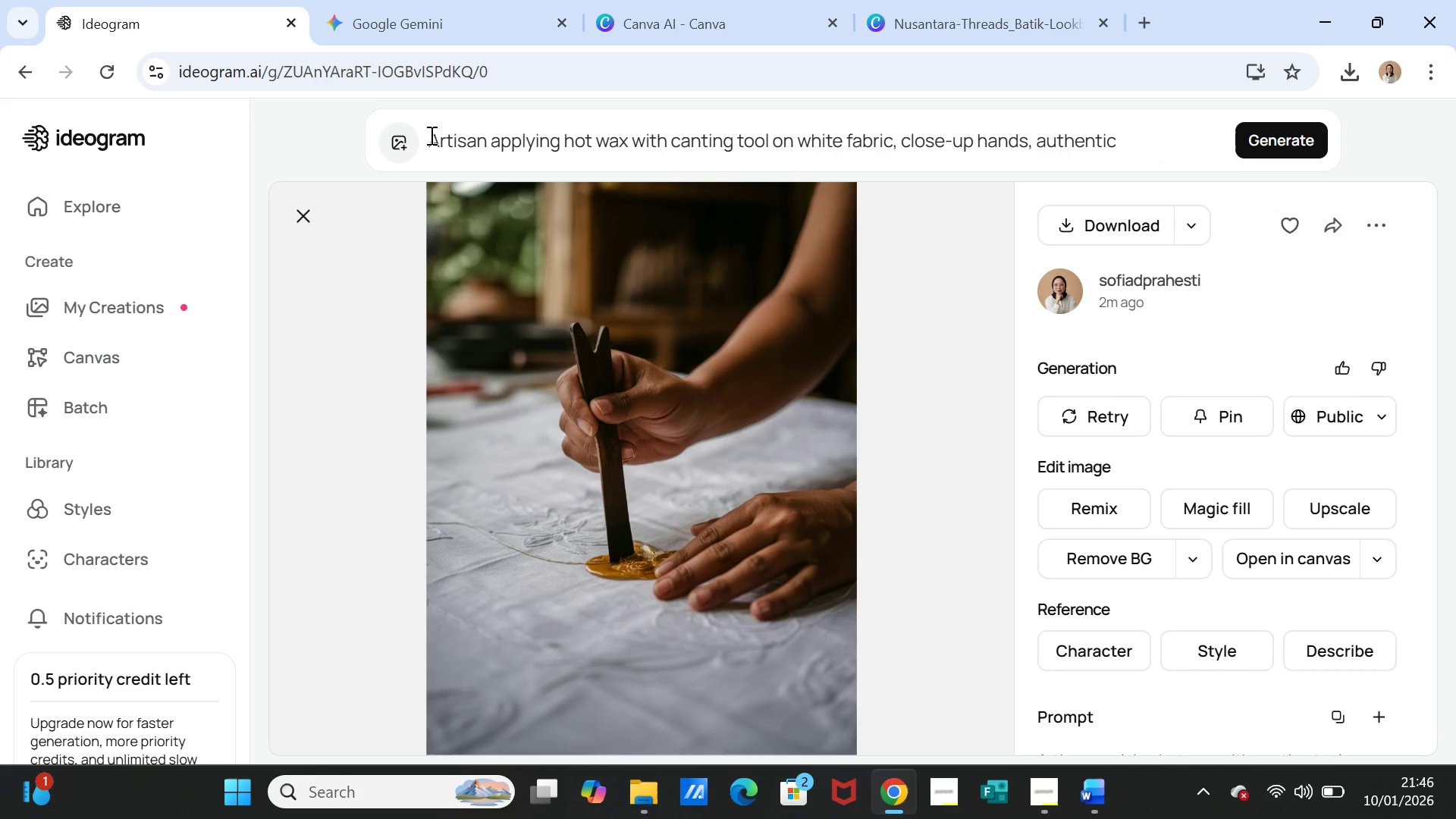 
left_click_drag(start_coordinate=[430, 135], to_coordinate=[921, 142])
 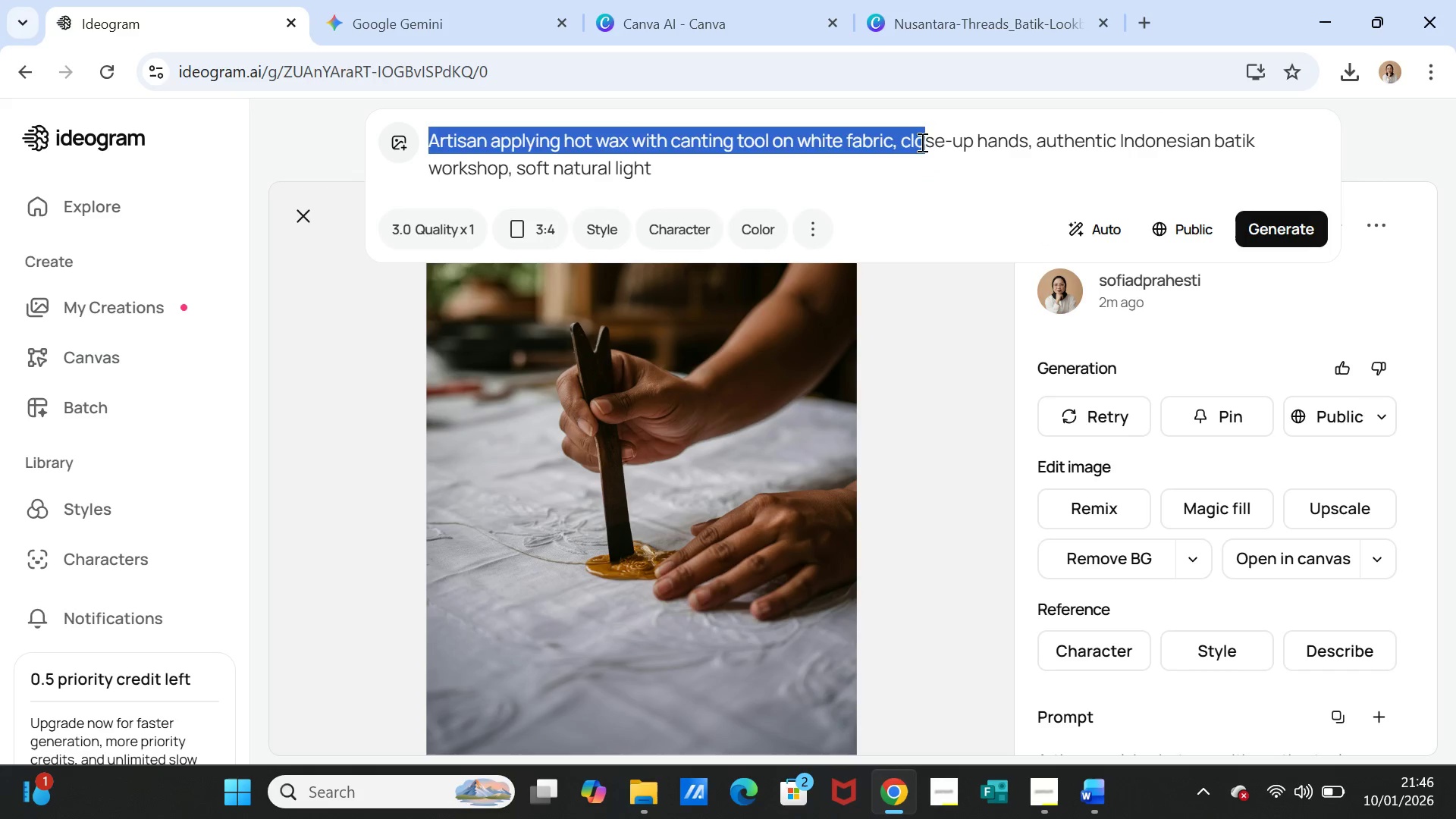 
left_click([921, 142])
 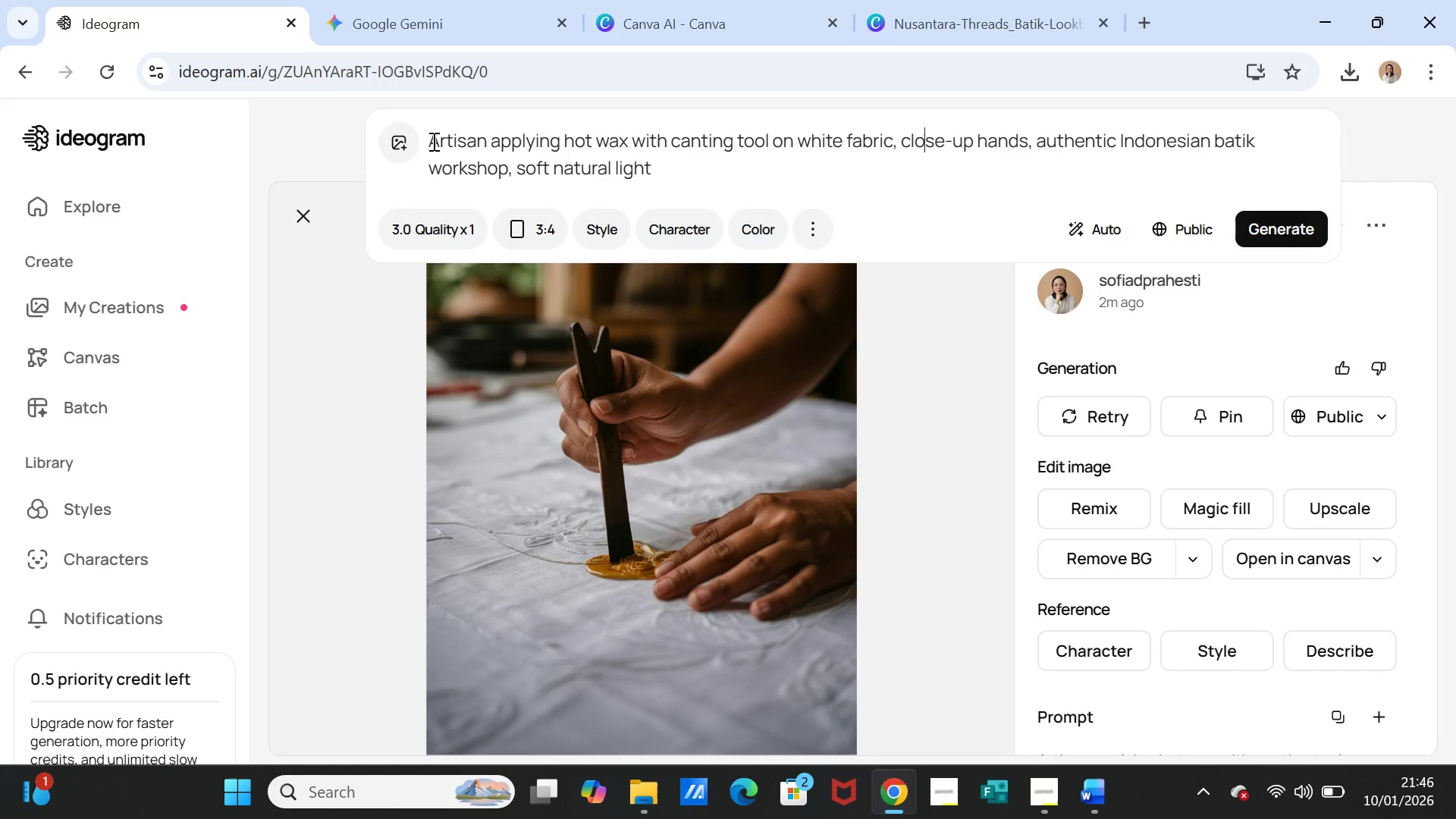 
left_click_drag(start_coordinate=[432, 141], to_coordinate=[484, 143])
 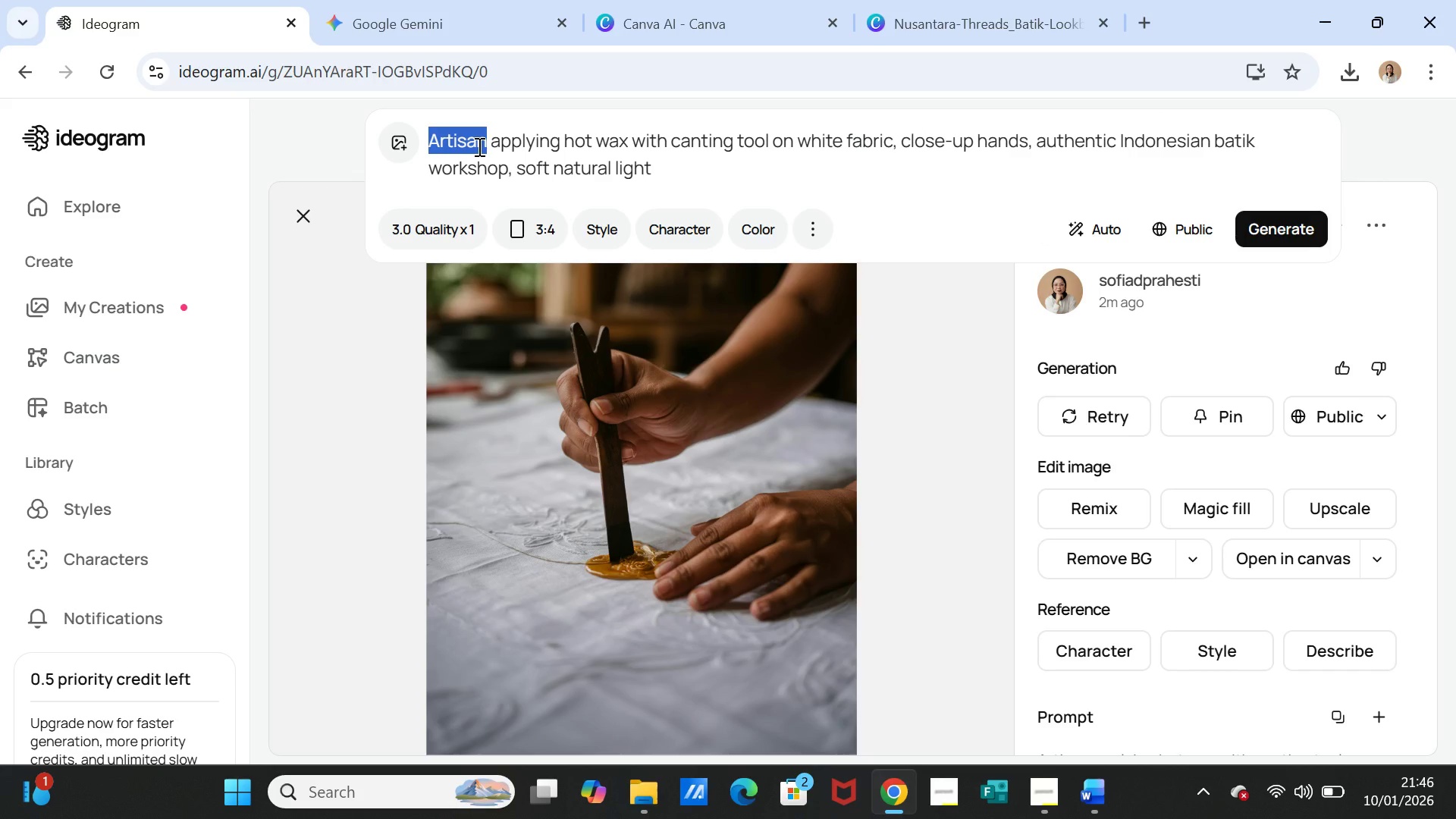 
type(woman)
 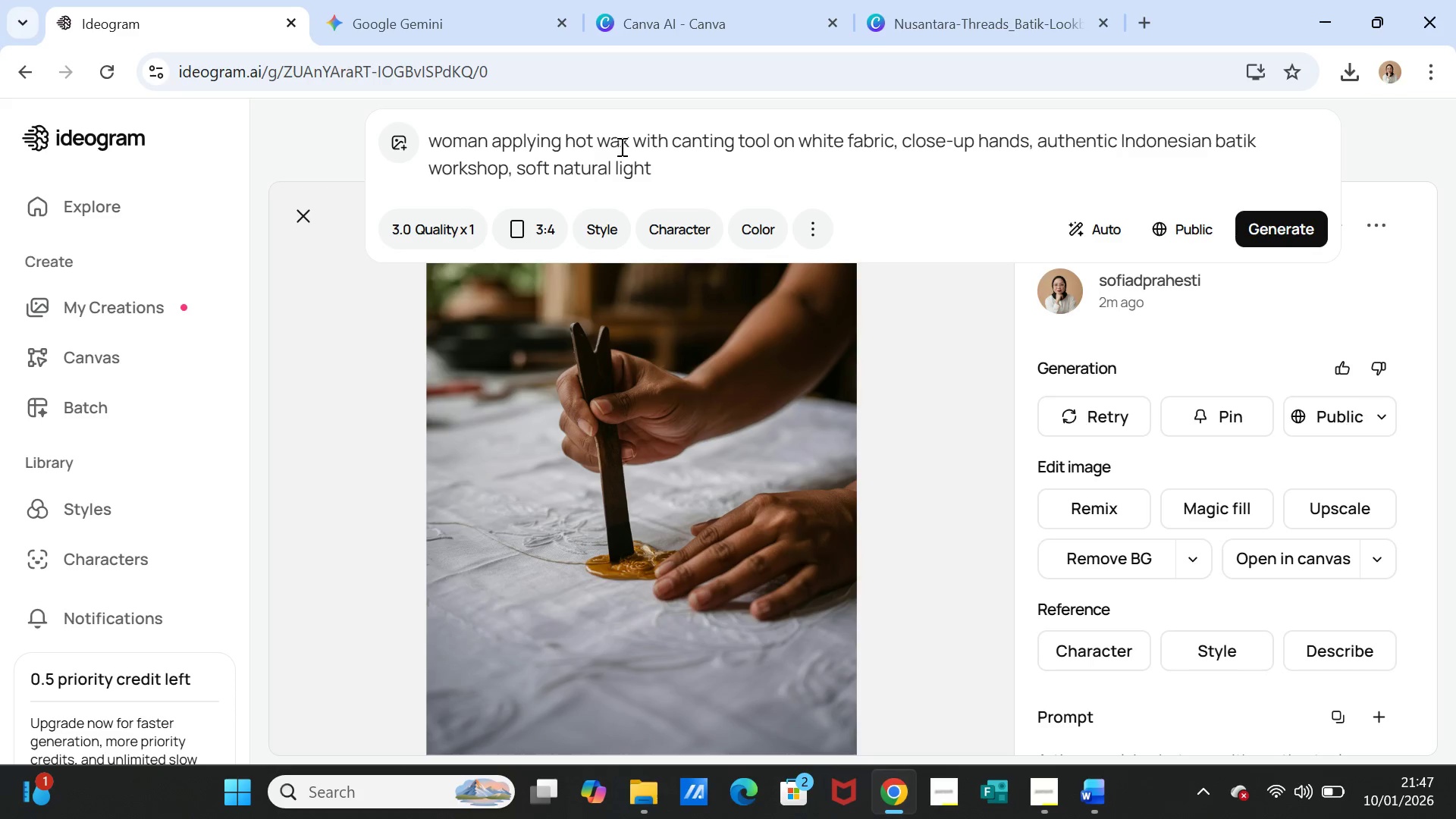 
wait(6.25)
 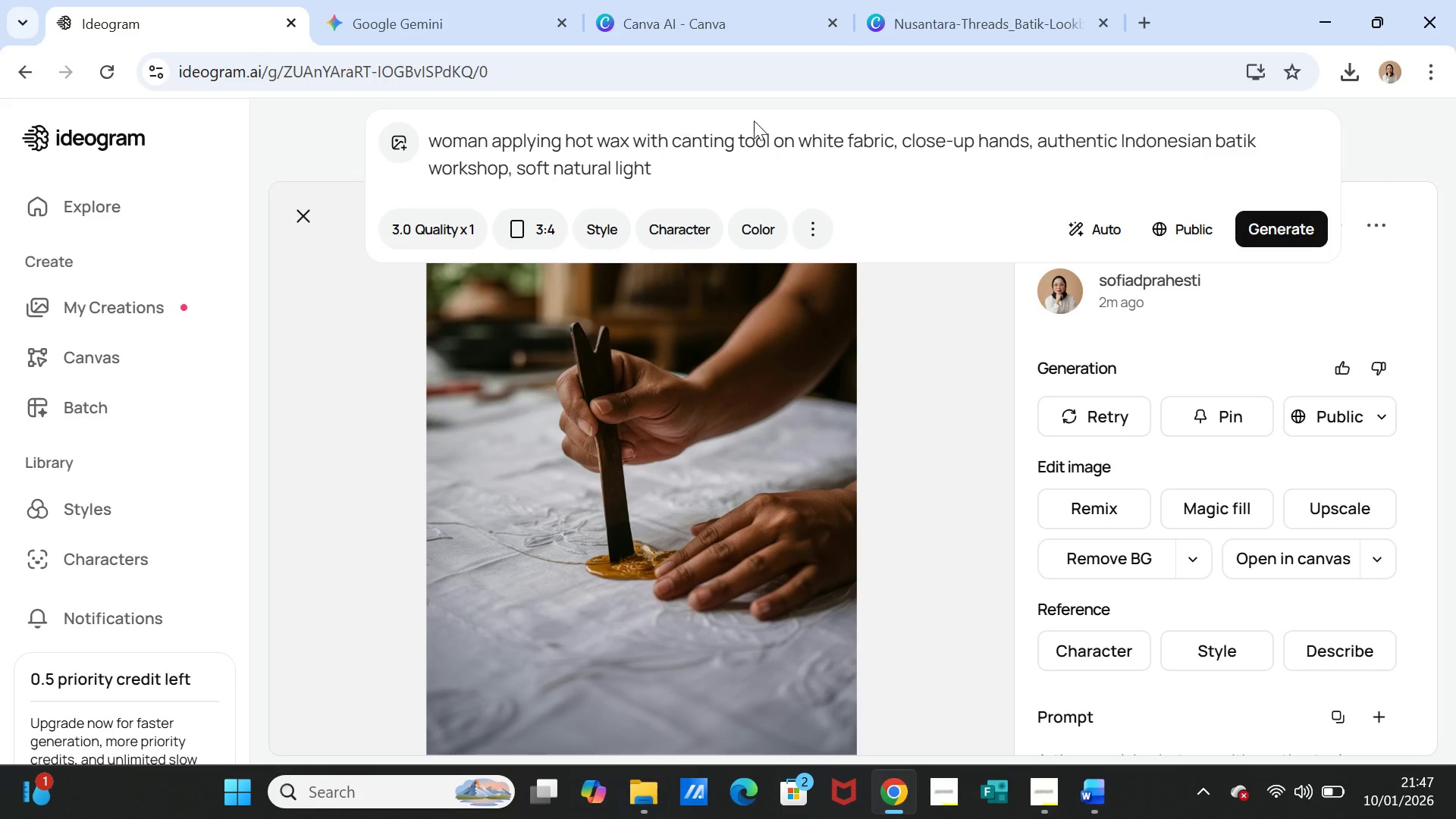 
left_click_drag(start_coordinate=[902, 143], to_coordinate=[1029, 143])
 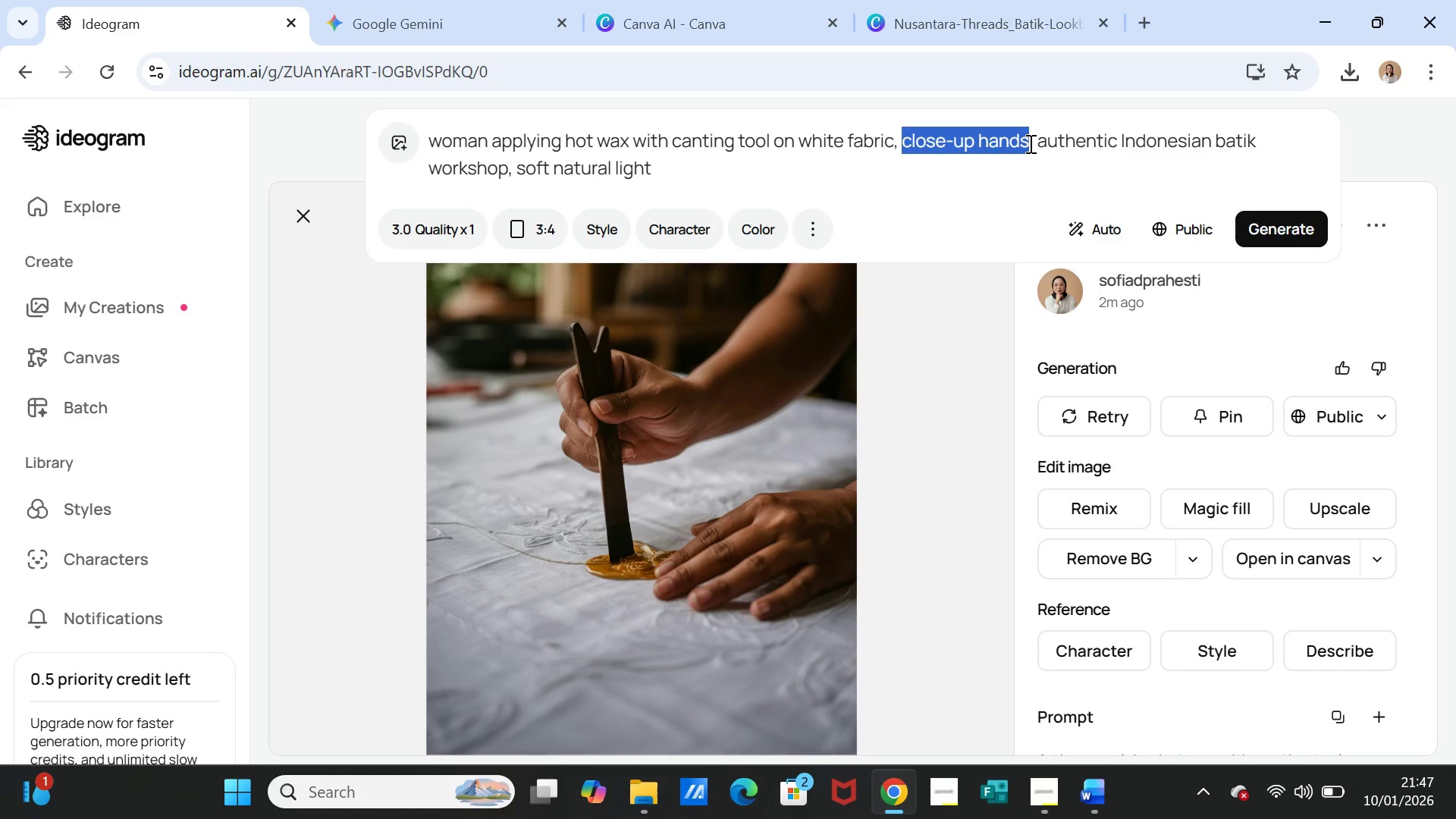 
type(hand)
key(Backspace)
key(Backspace)
key(Backspace)
key(Backspace)
key(Backspace)
key(Backspace)
 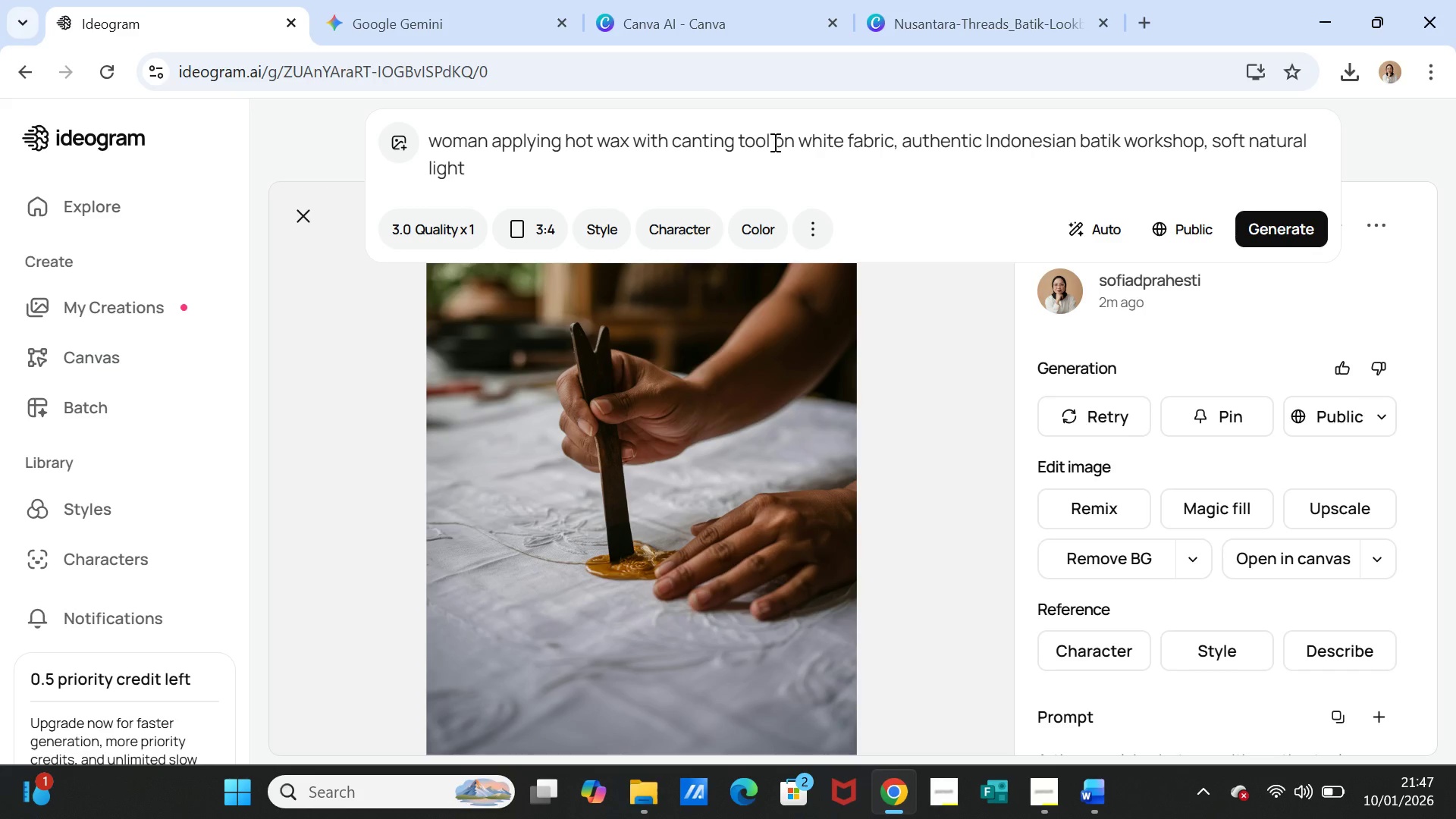 
wait(9.22)
 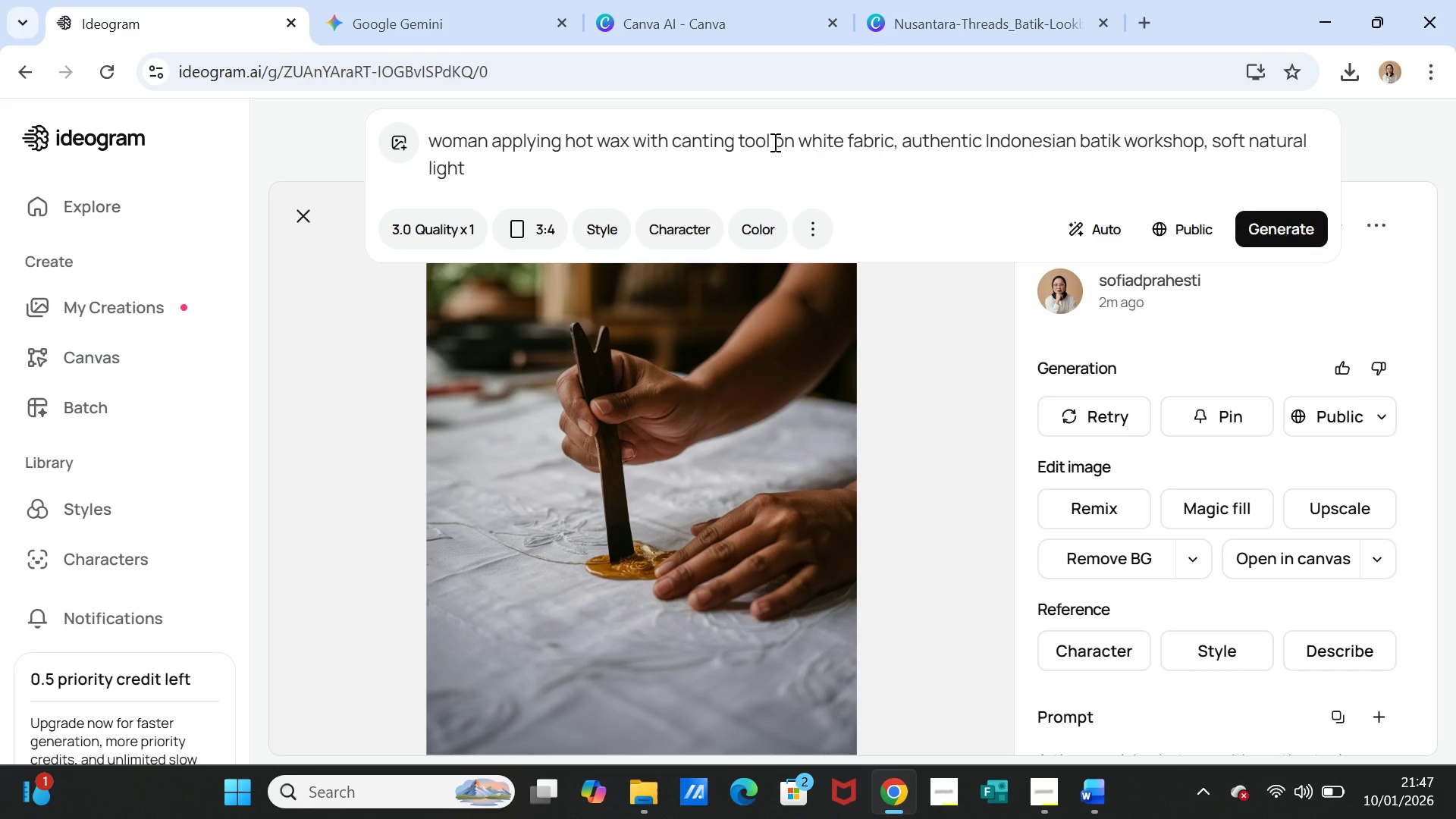 
left_click([769, 141])
 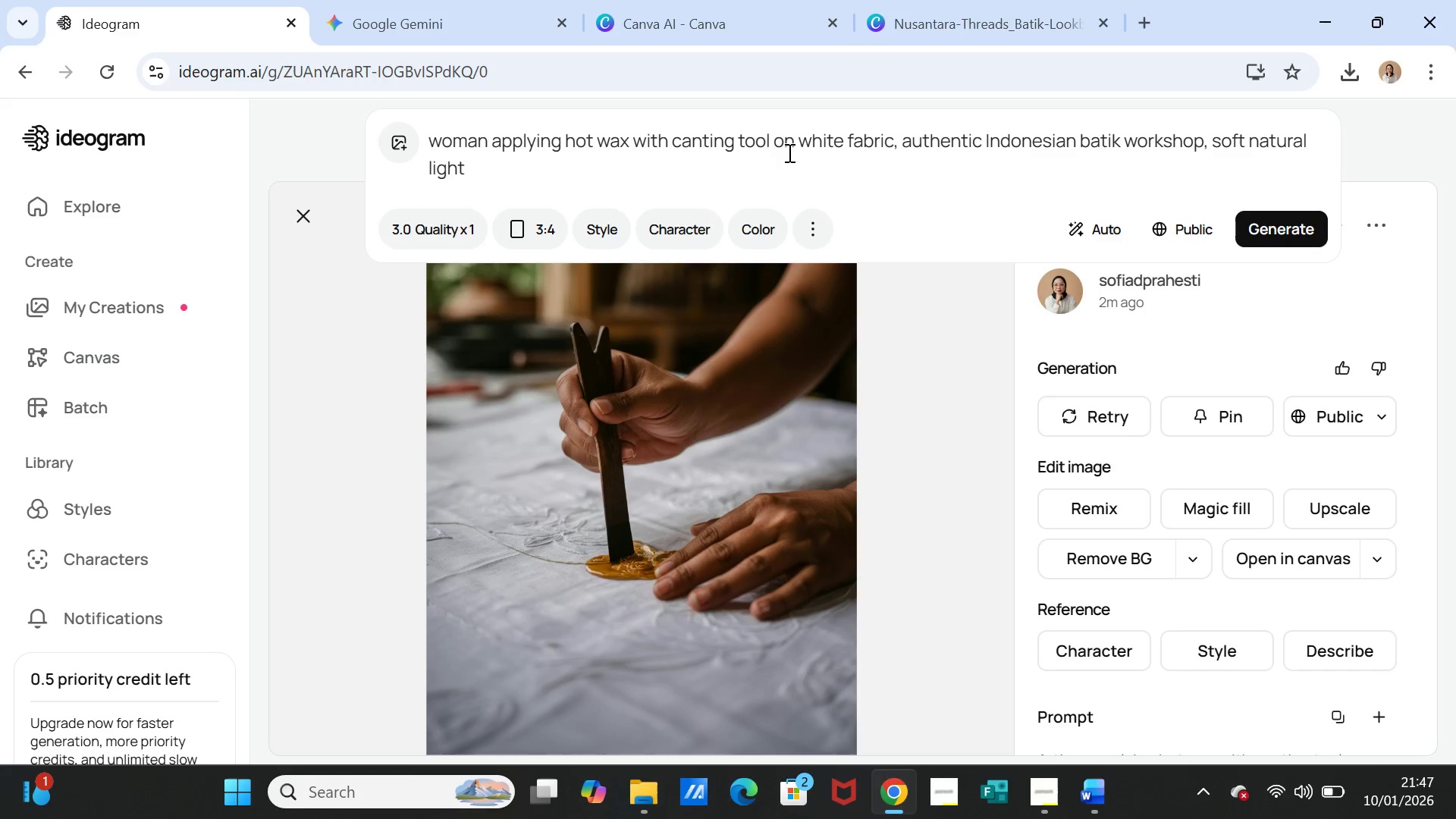 
type( bti)
key(Backspace)
key(Backspace)
type(atik)
 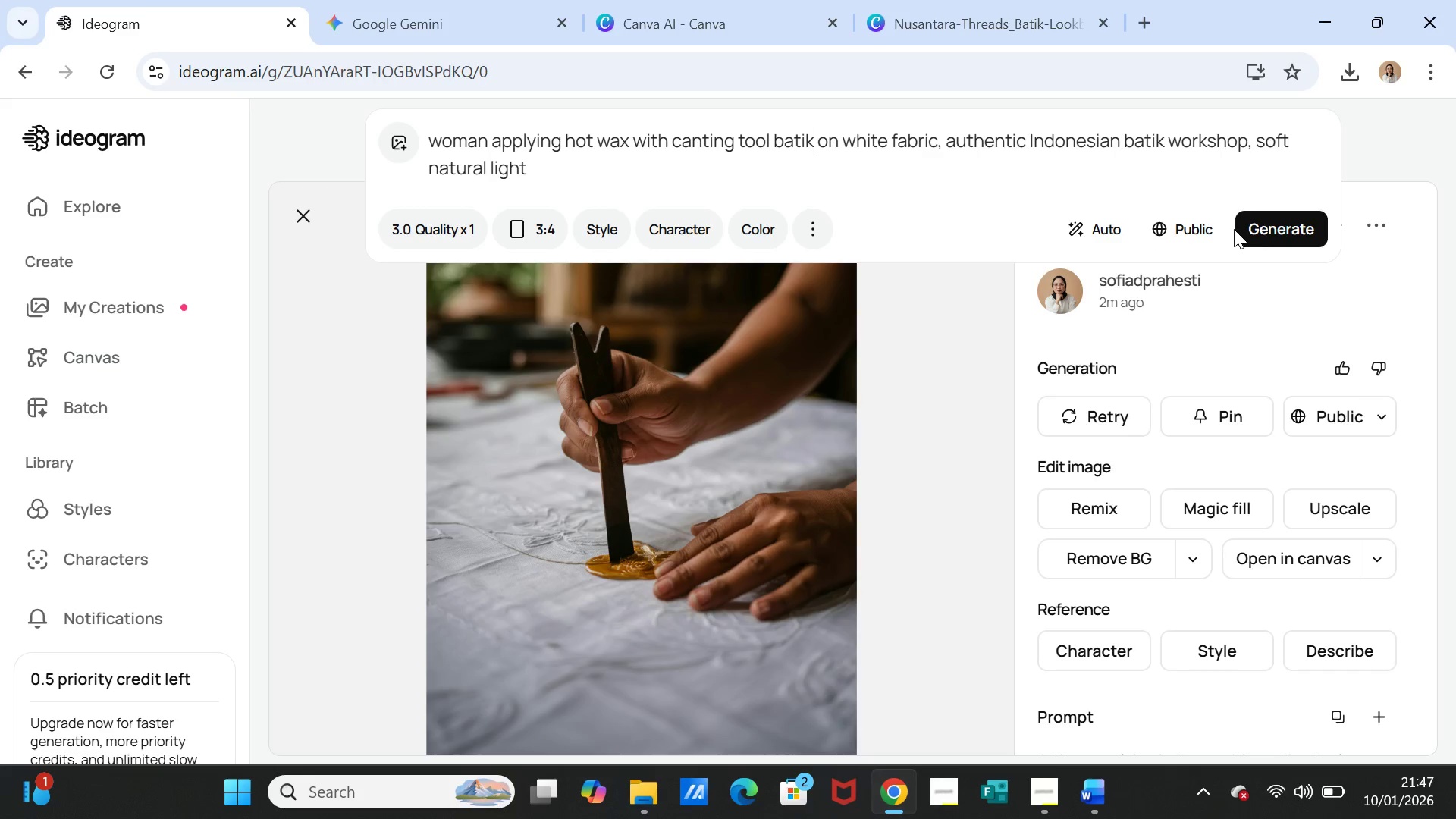 
left_click([1252, 229])
 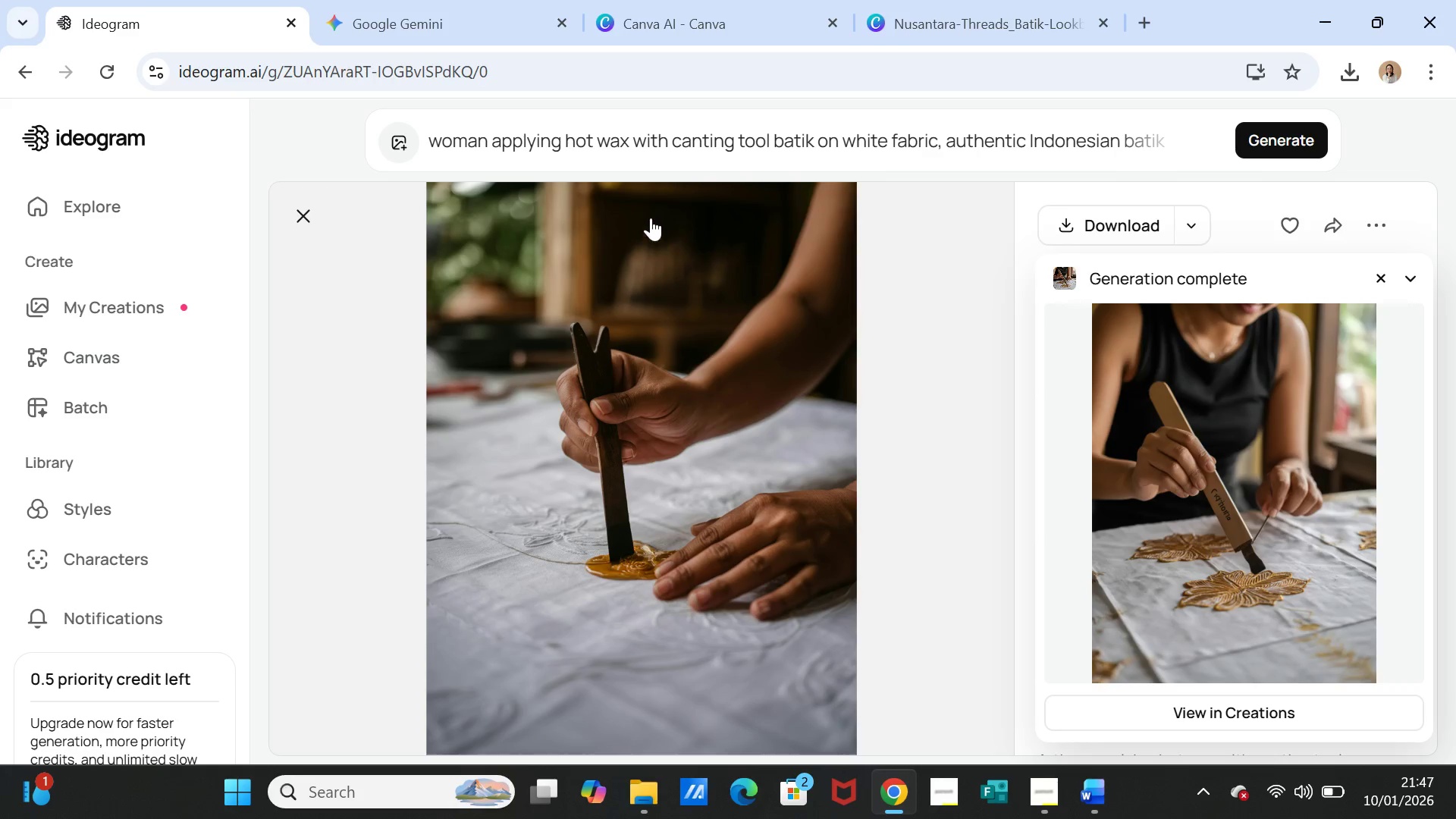 
wait(22.28)
 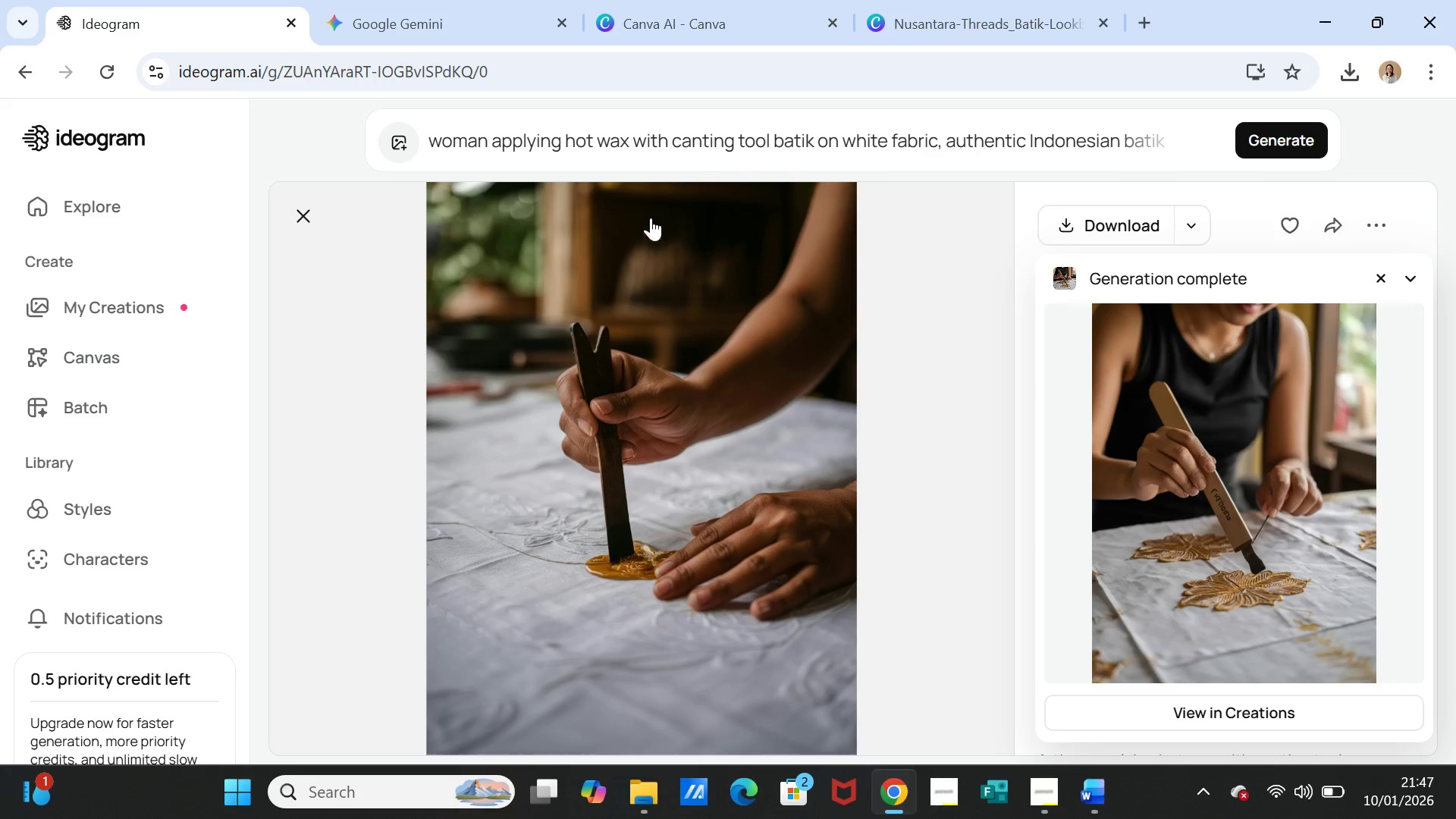 
left_click_drag(start_coordinate=[811, 141], to_coordinate=[776, 138])
 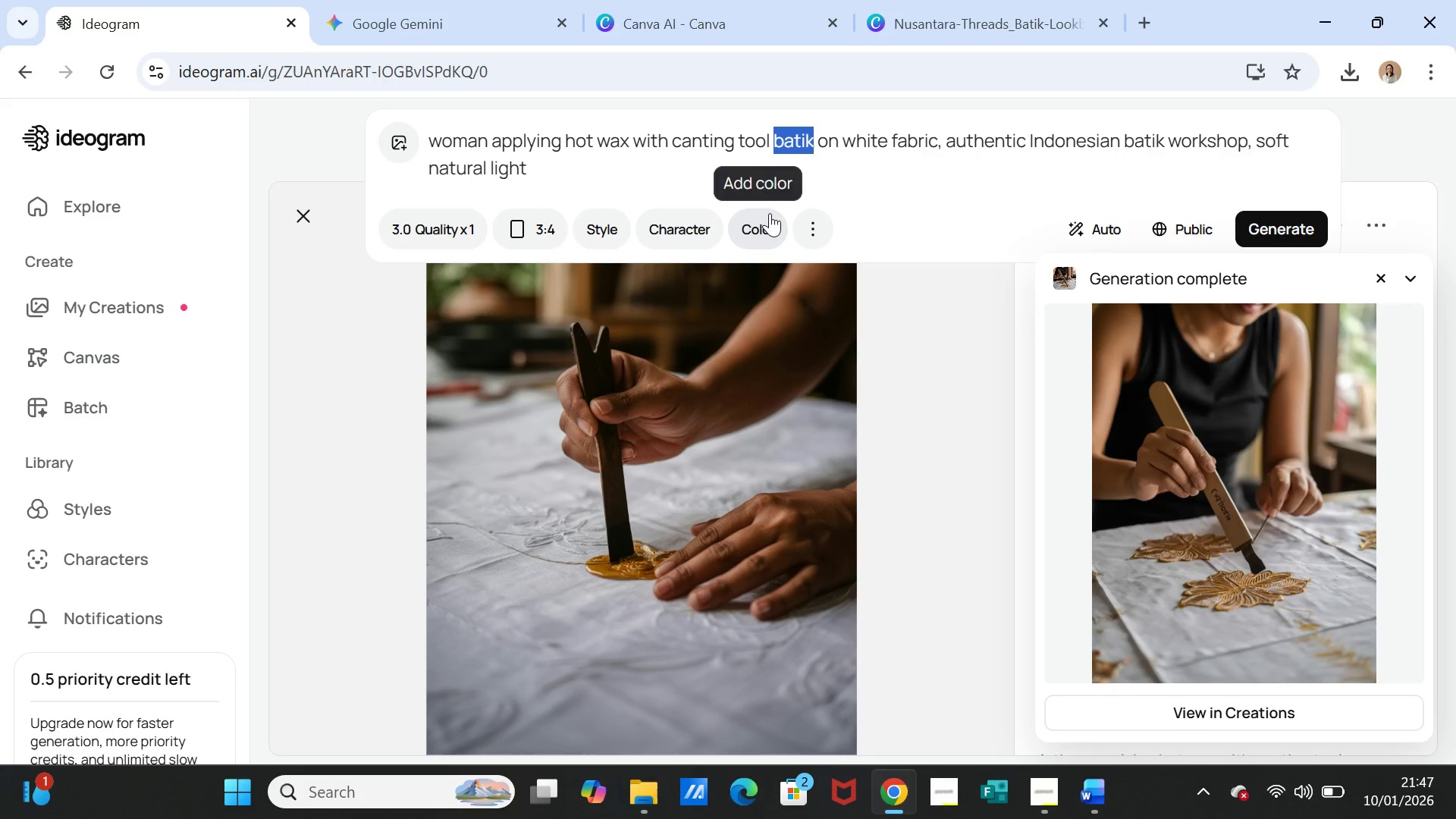 
key(Control+X)
 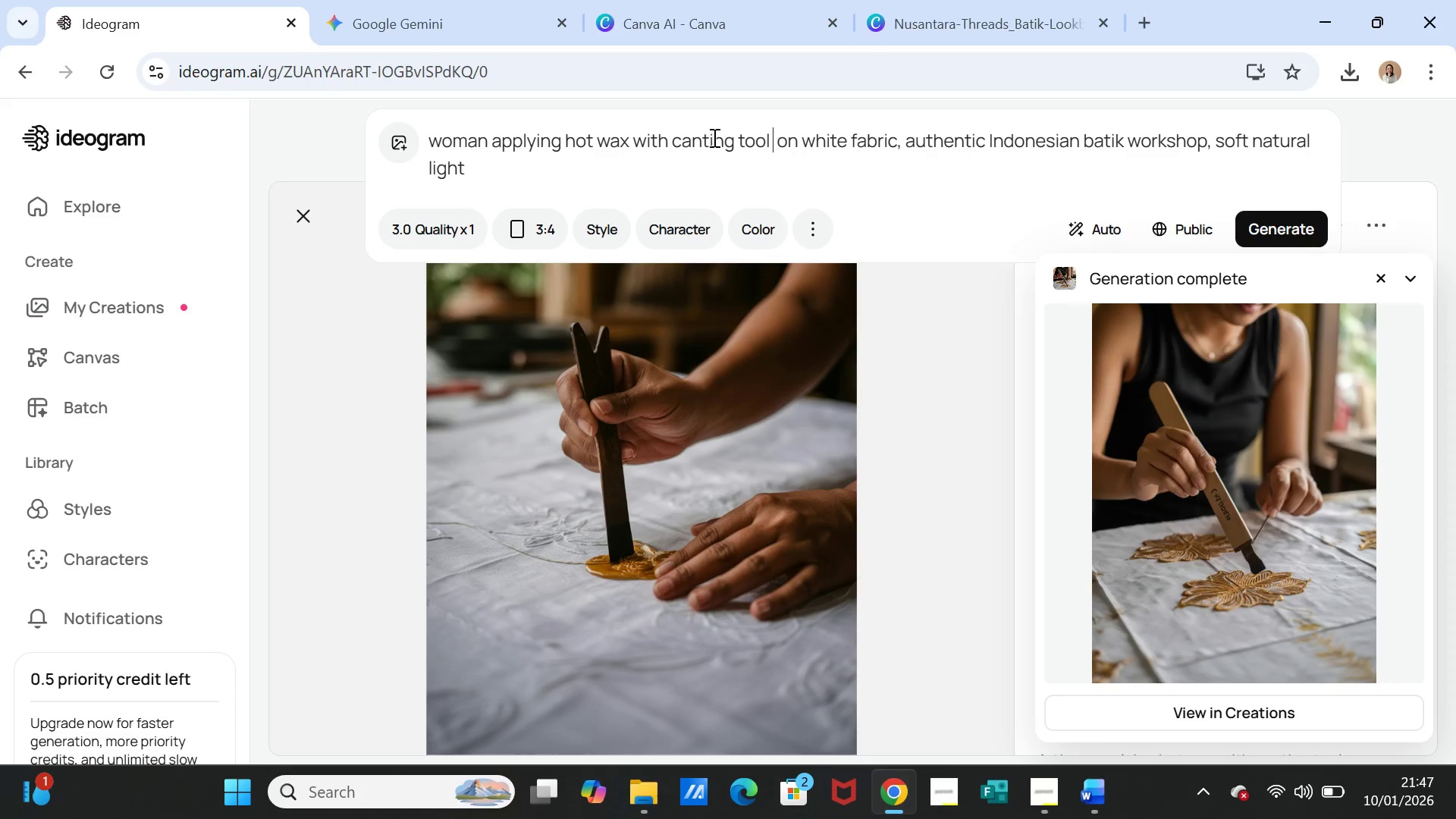 
left_click([742, 142])
 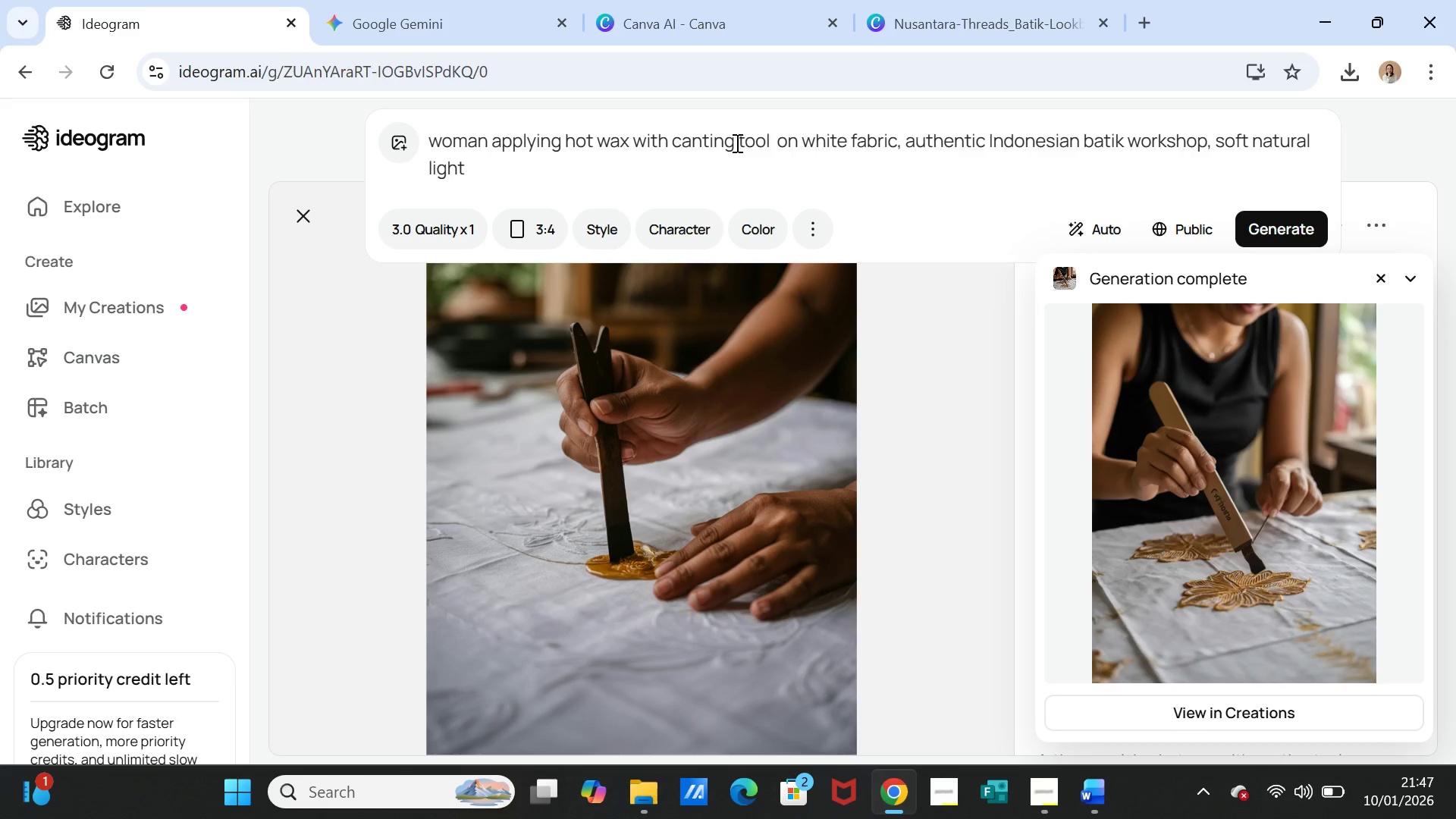 
left_click([736, 143])
 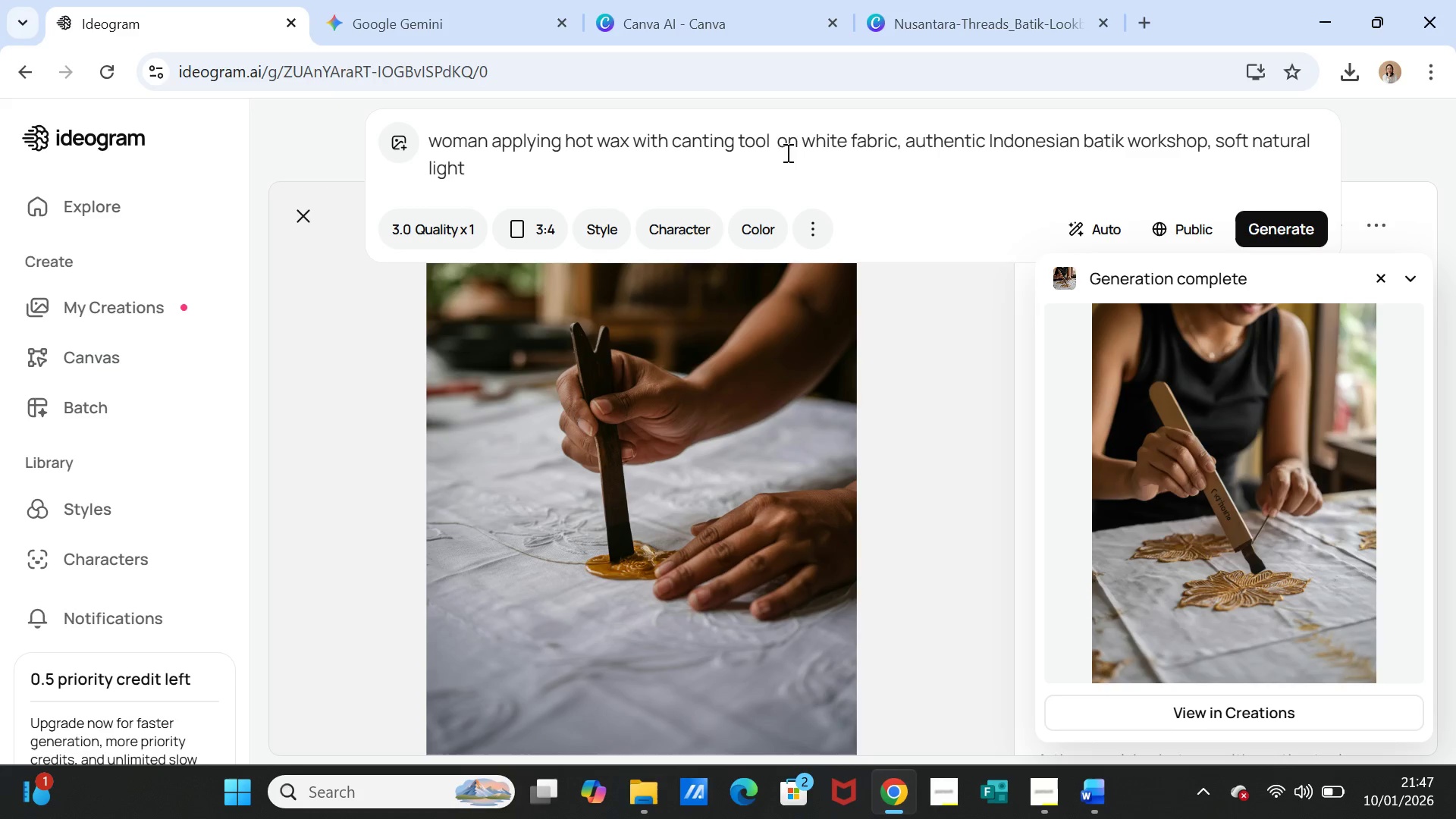 
key(Space)
 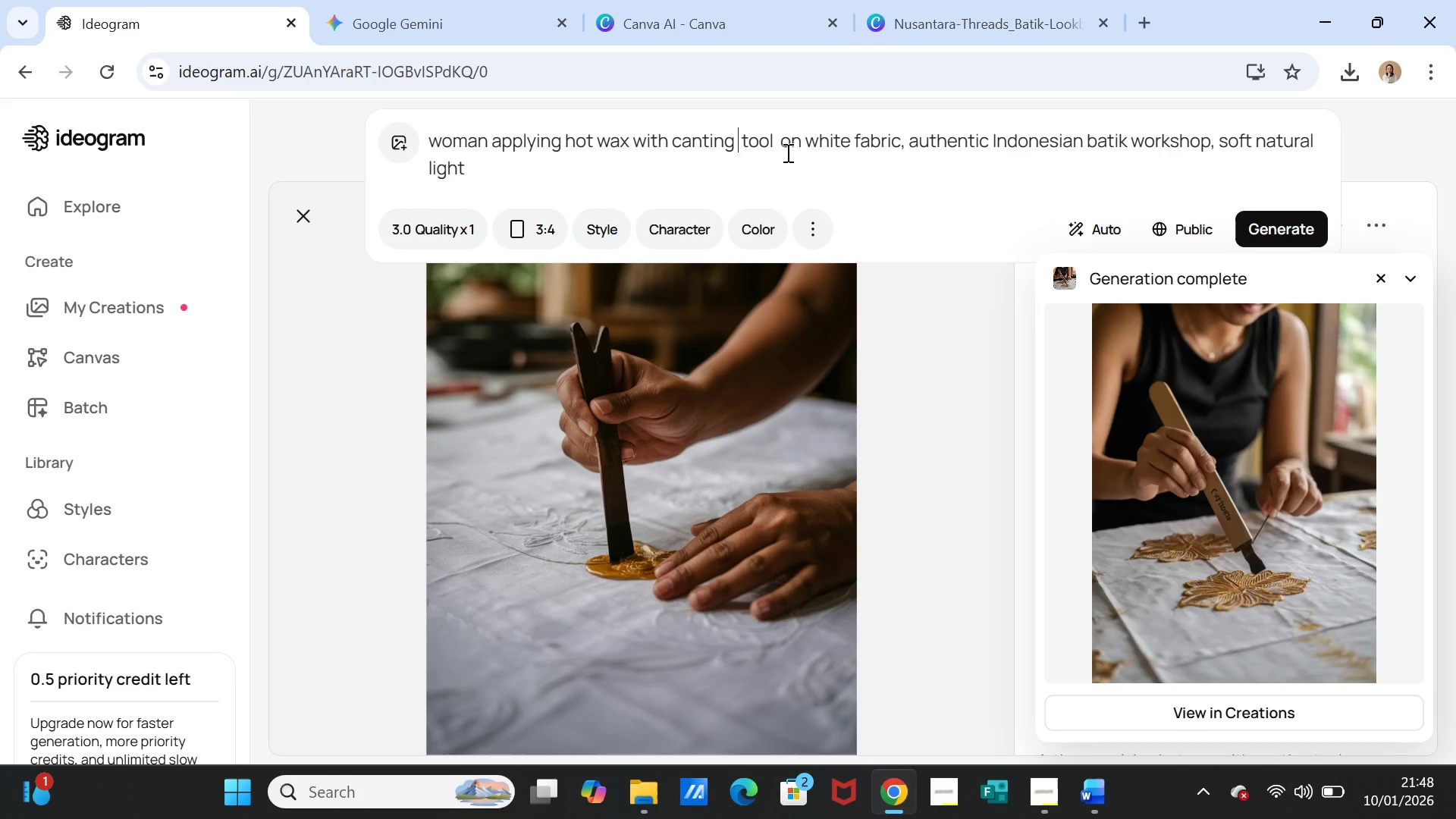 
key(Control+V)
 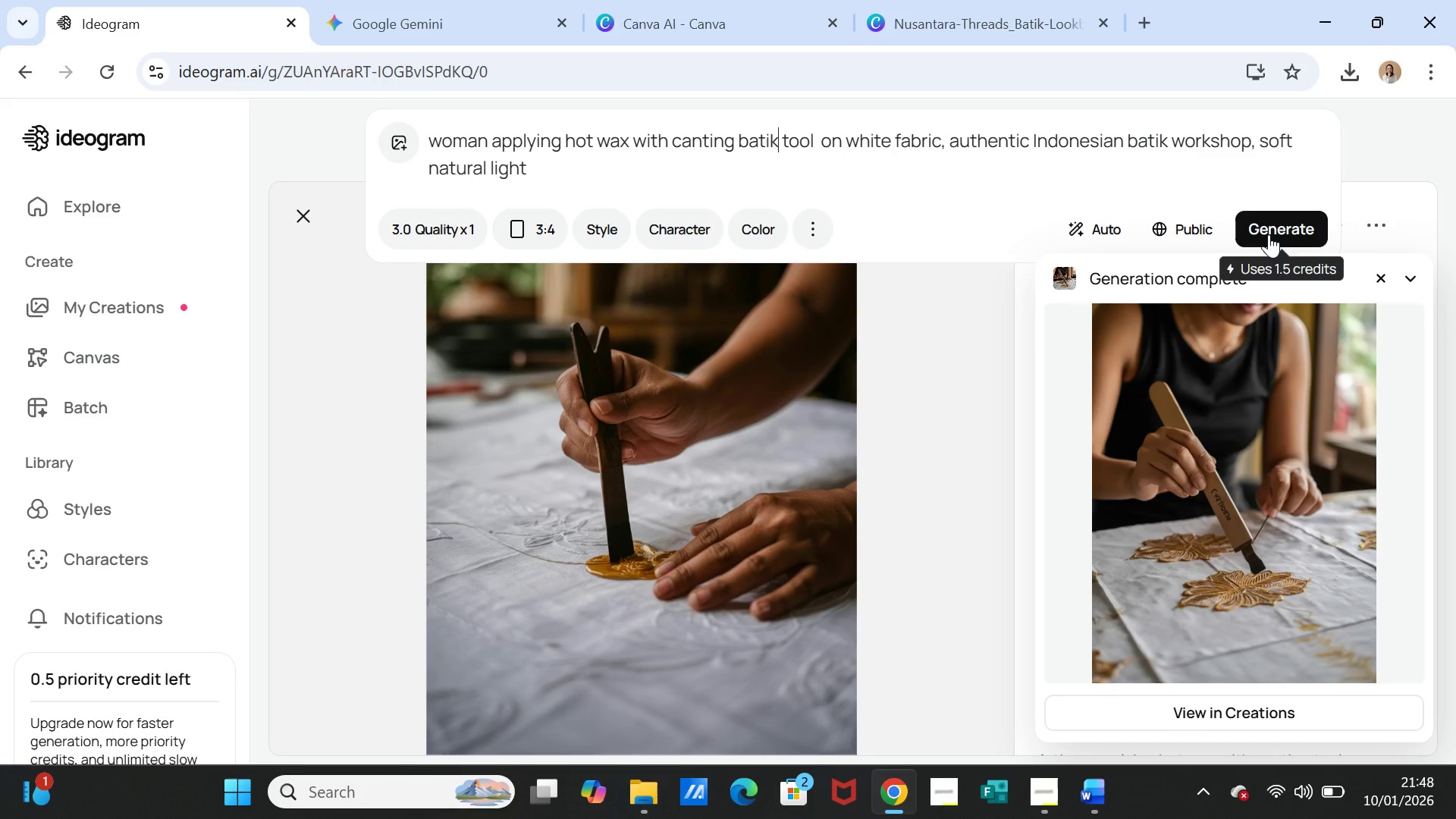 
left_click([1269, 234])
 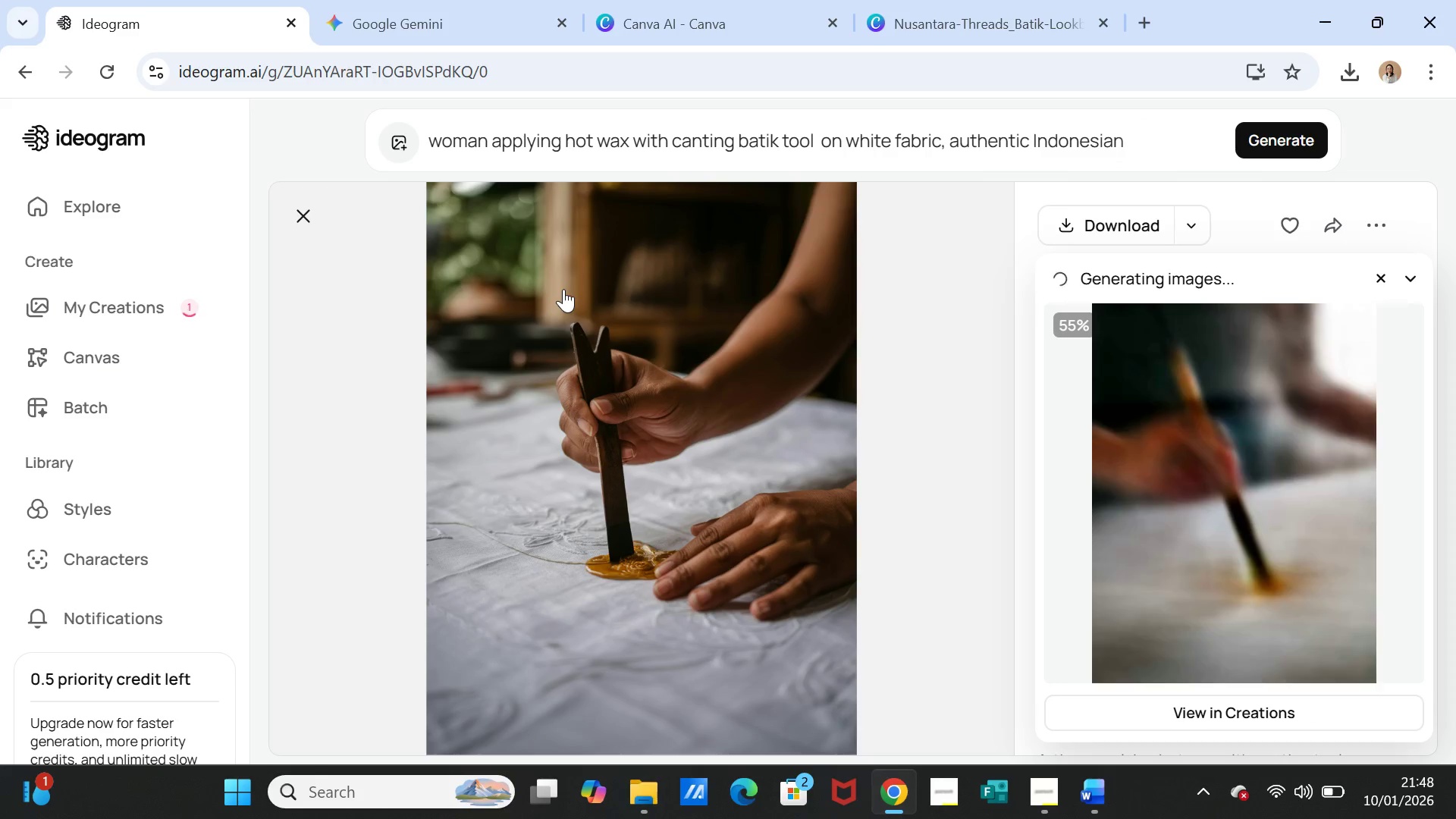 
wait(14.12)
 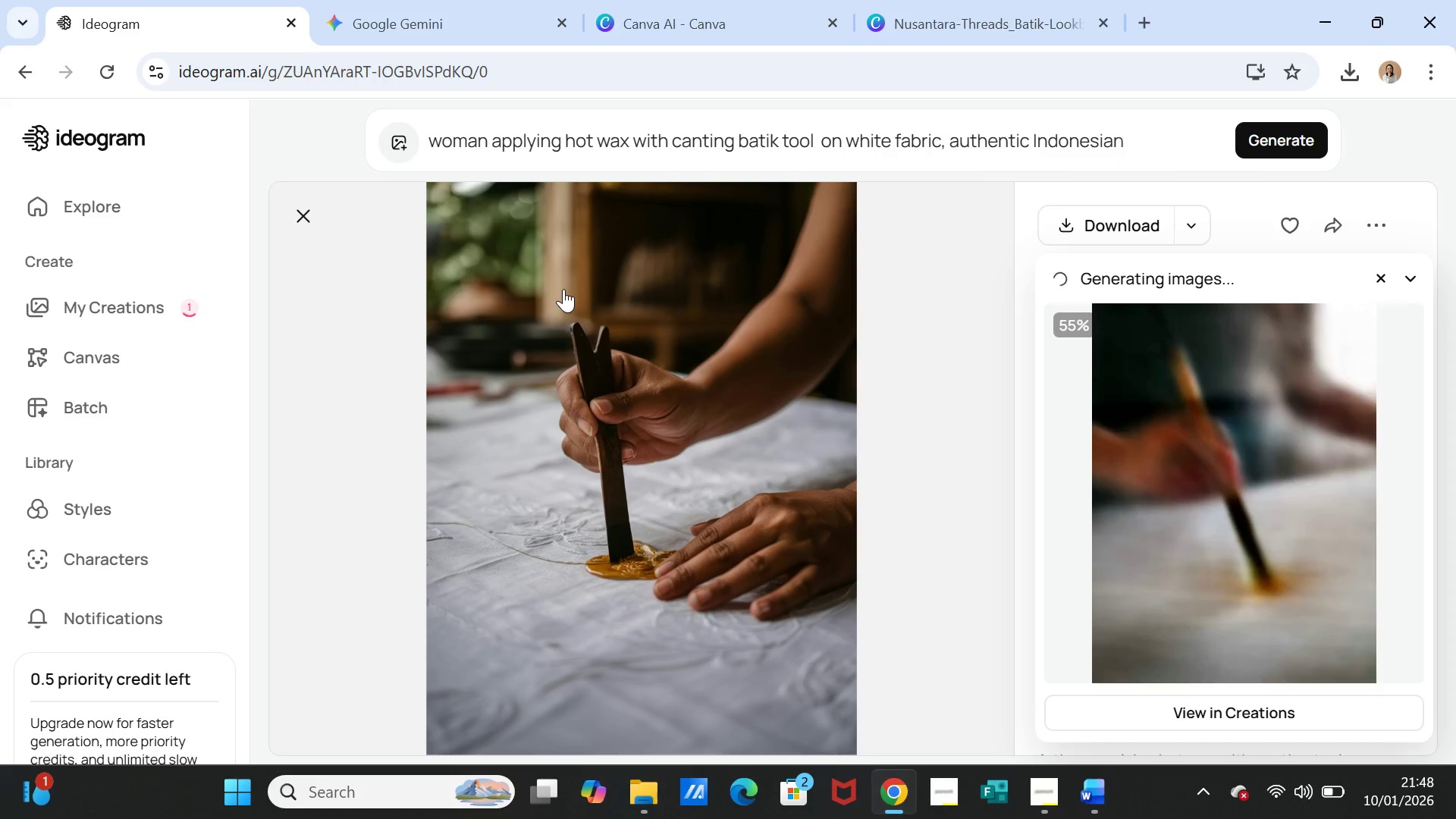 
left_click_drag(start_coordinate=[630, 140], to_coordinate=[492, 136])
 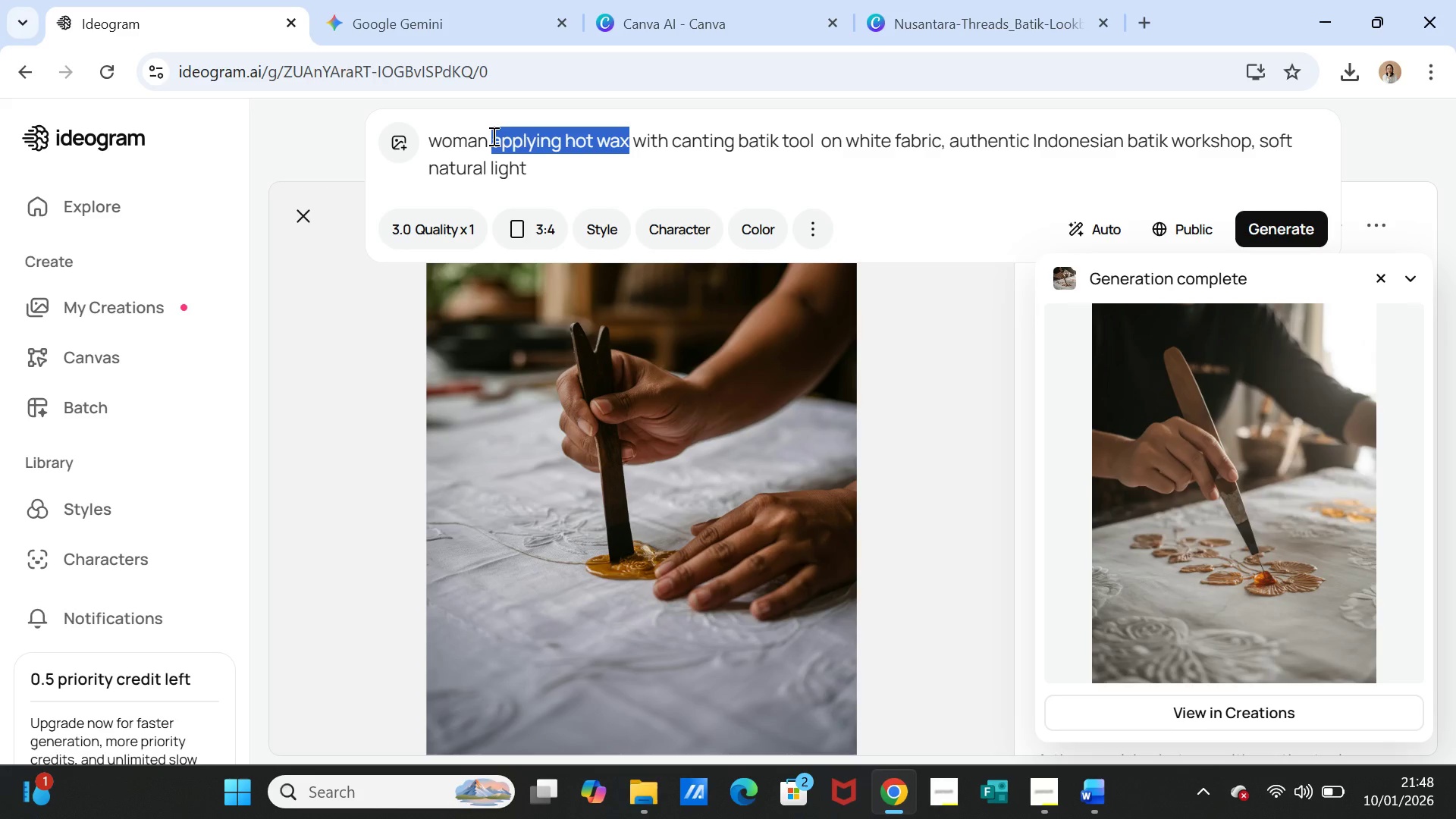 
key(Delete)
 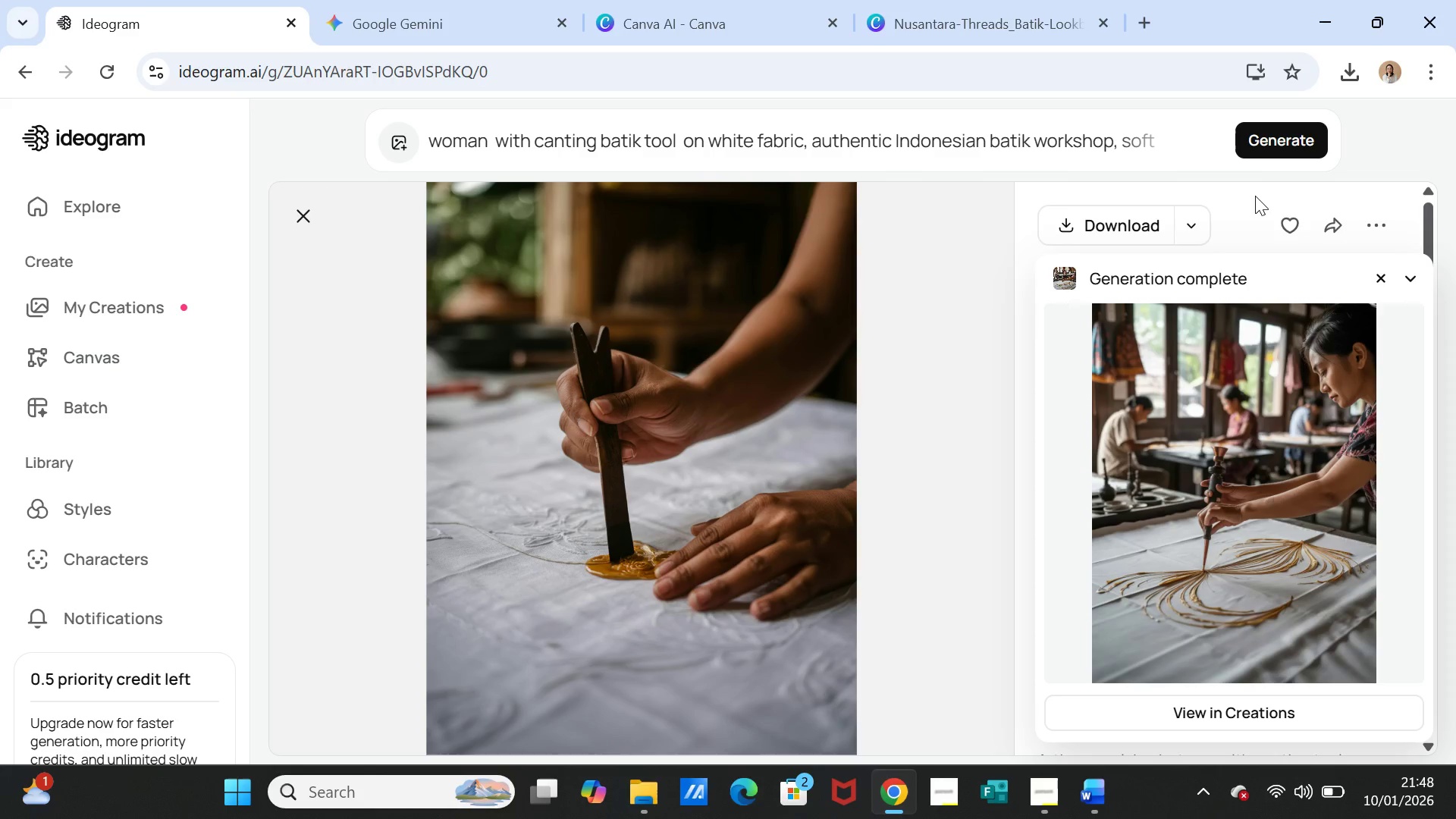 
wait(41.36)
 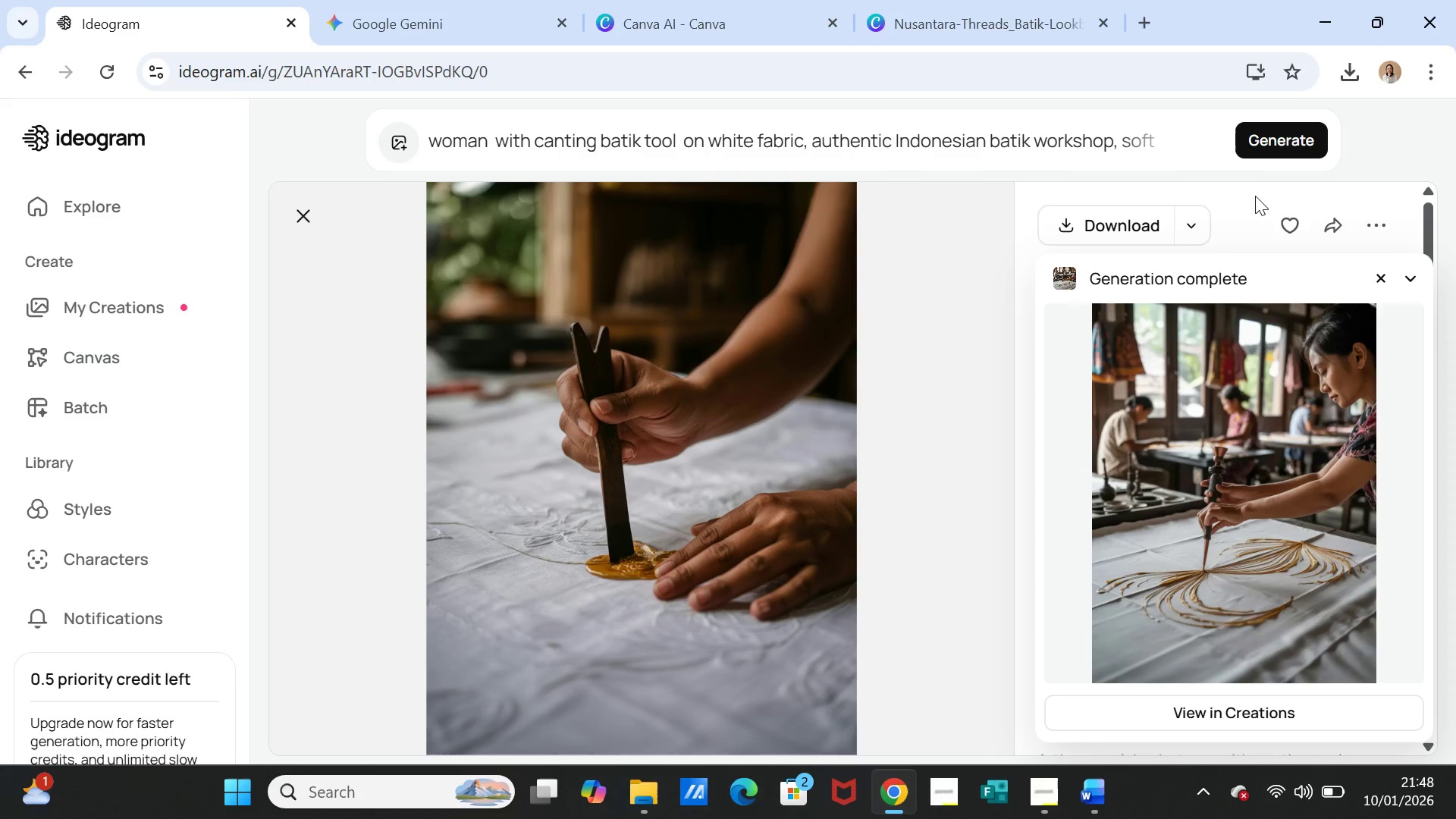 
left_click_drag(start_coordinate=[532, 141], to_coordinate=[496, 136])
 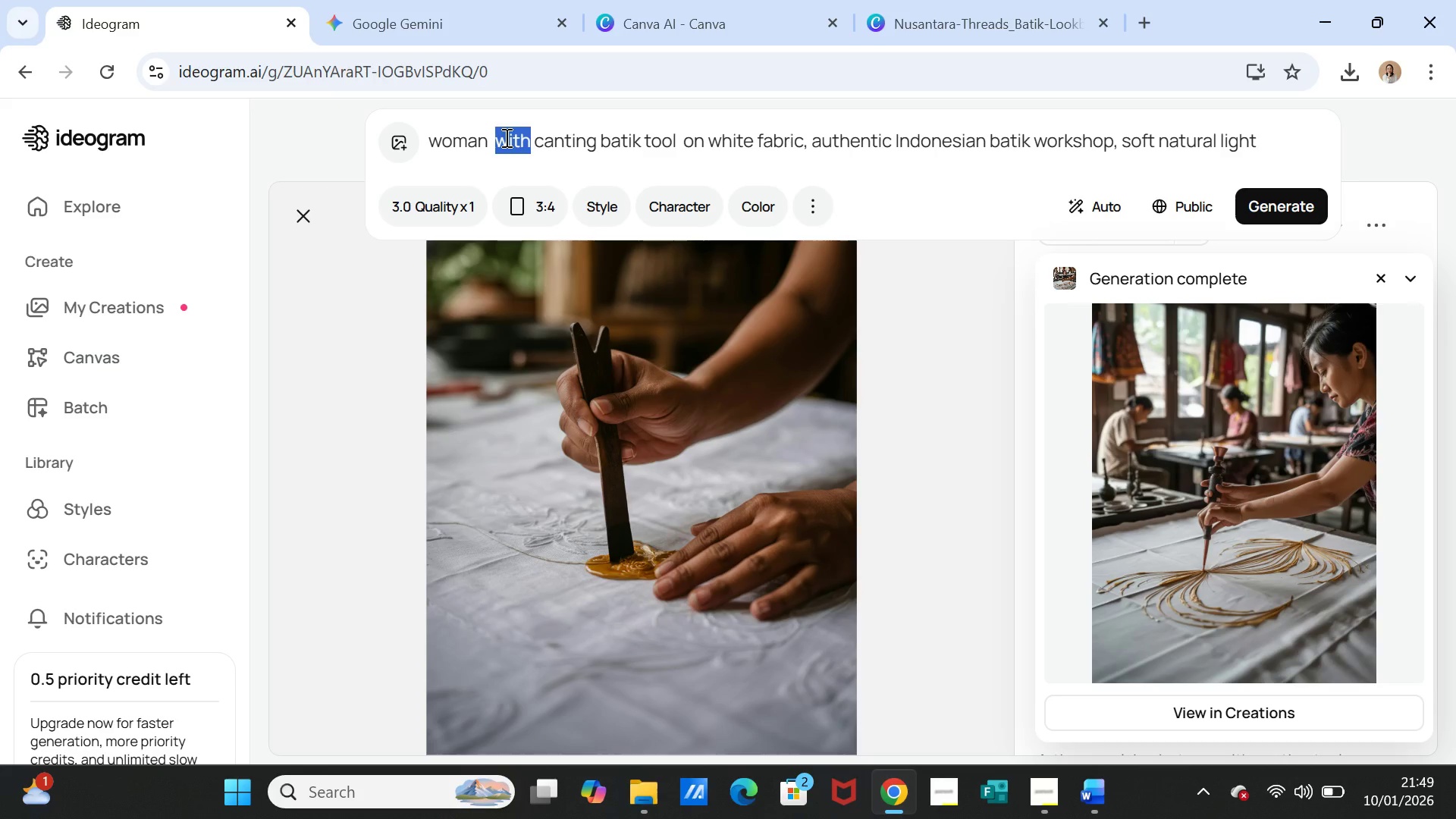 
type(handle)
 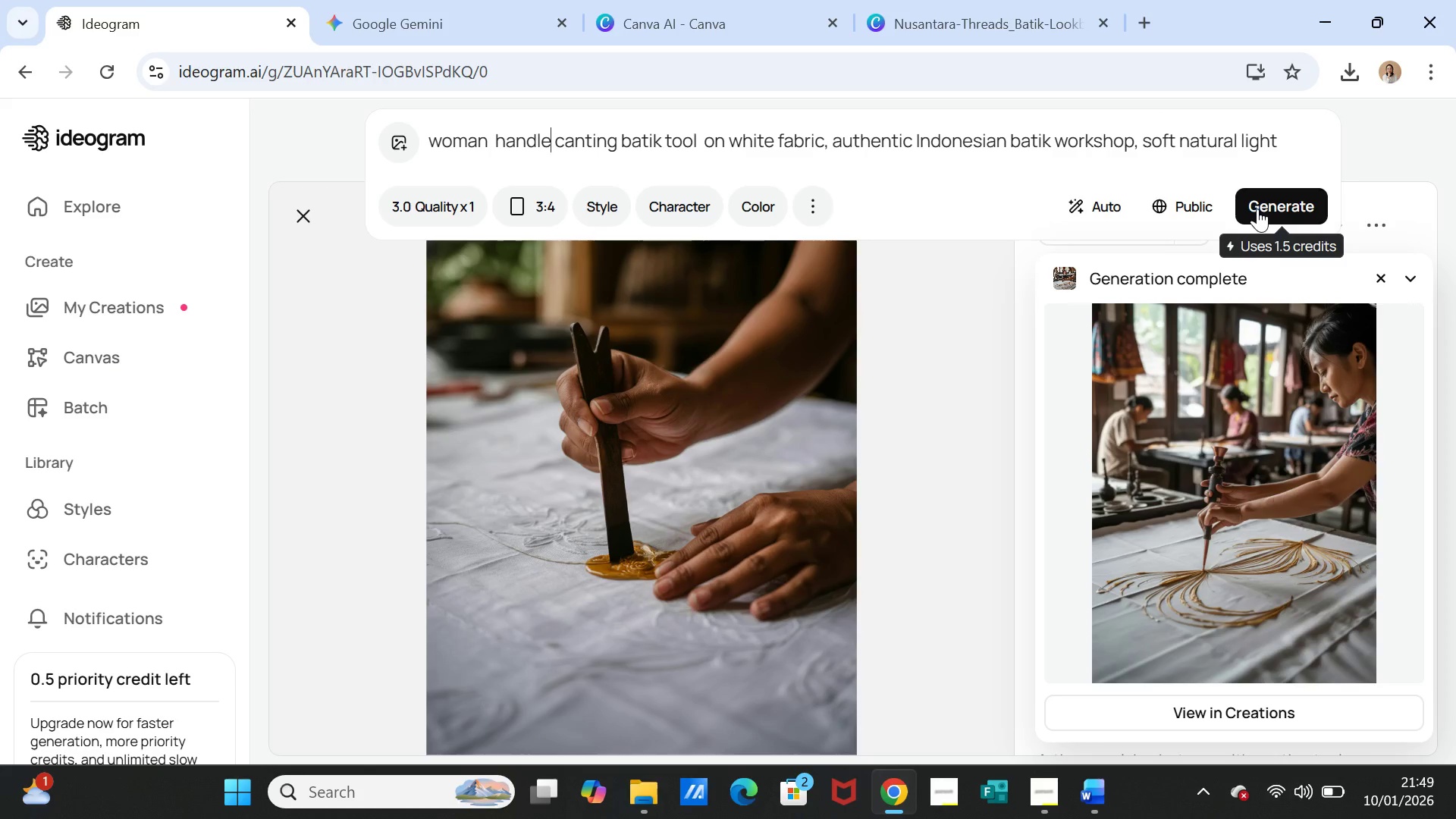 
wait(5.47)
 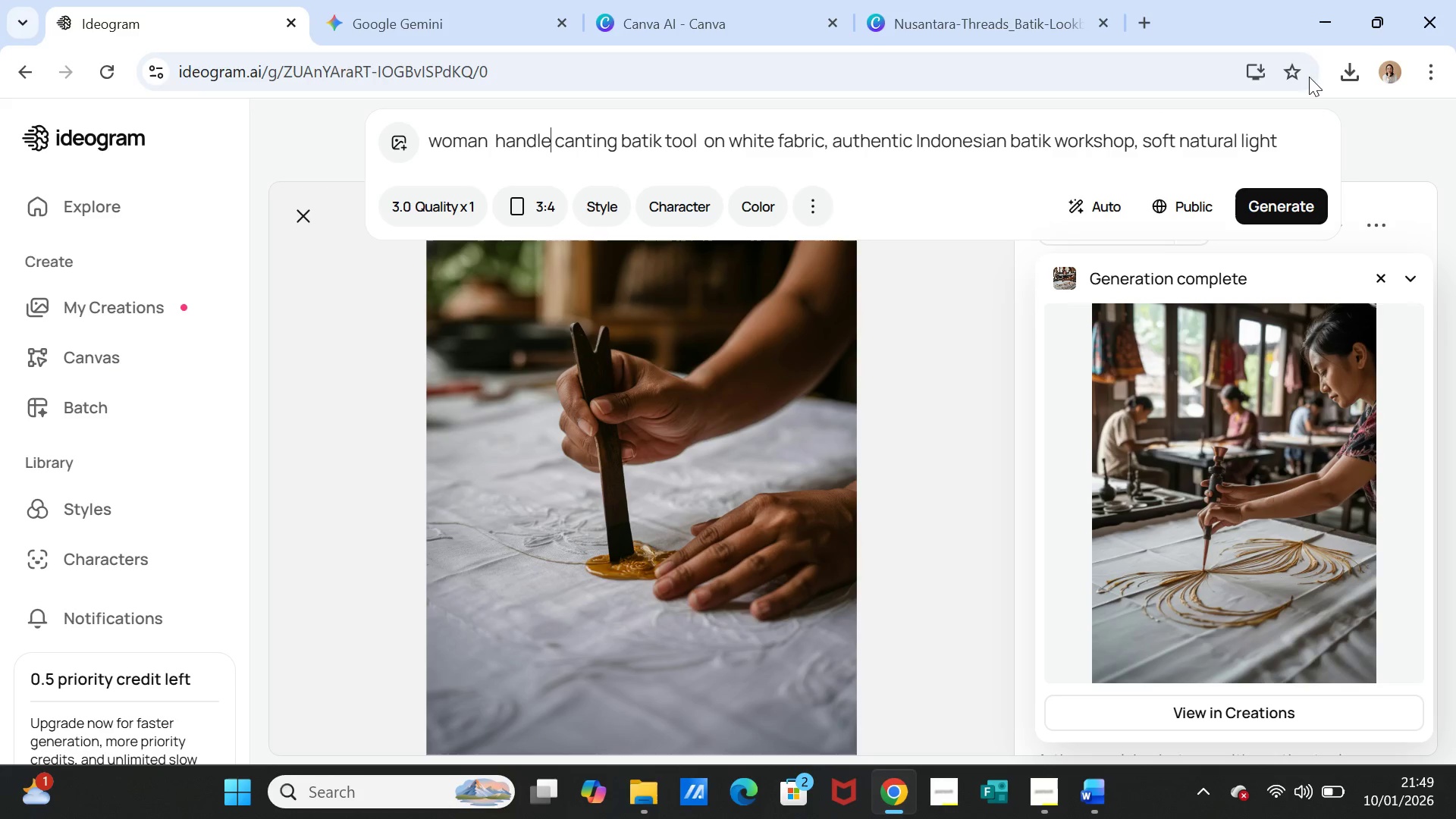 
type( little )
 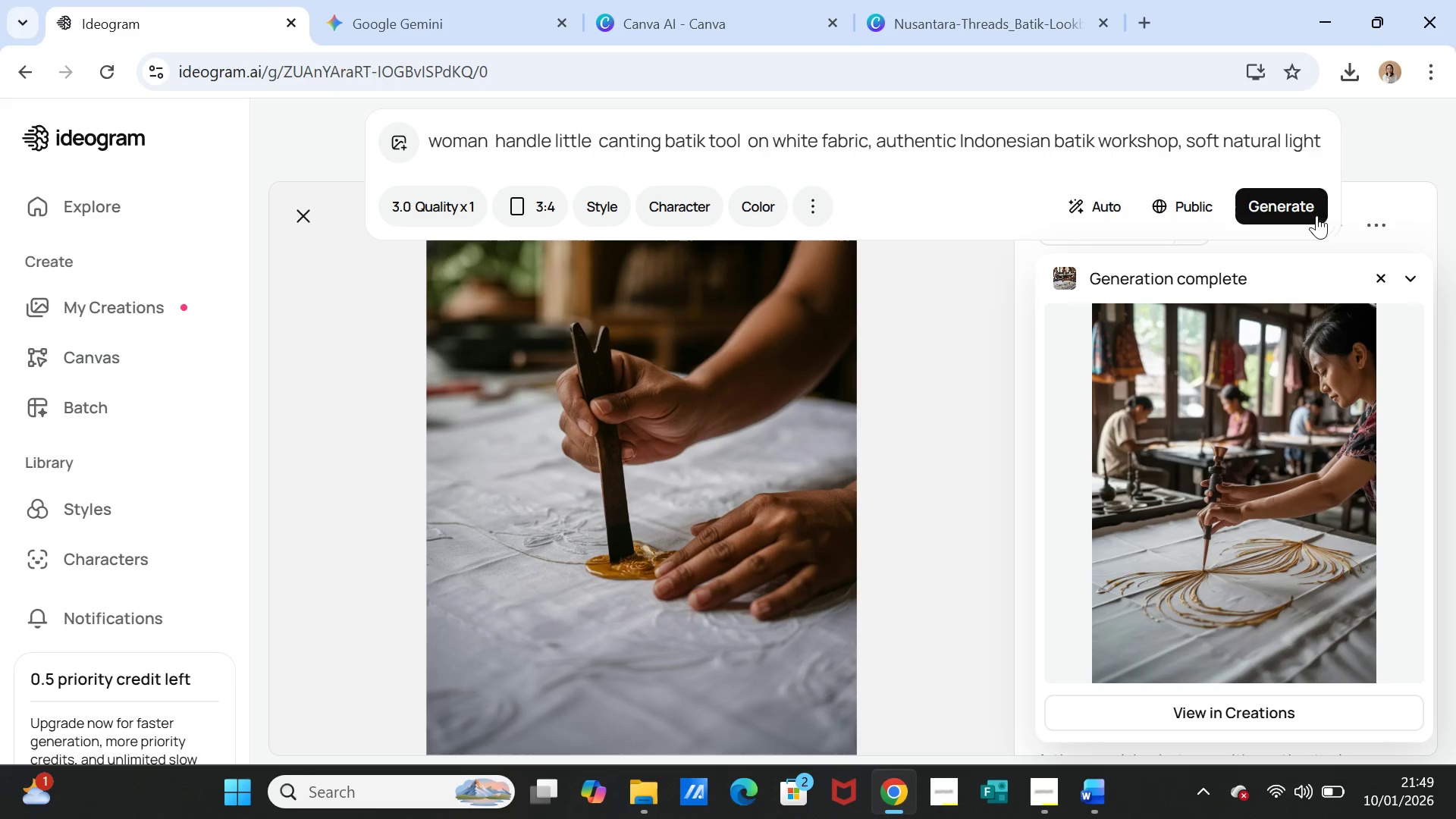 
left_click([1301, 213])
 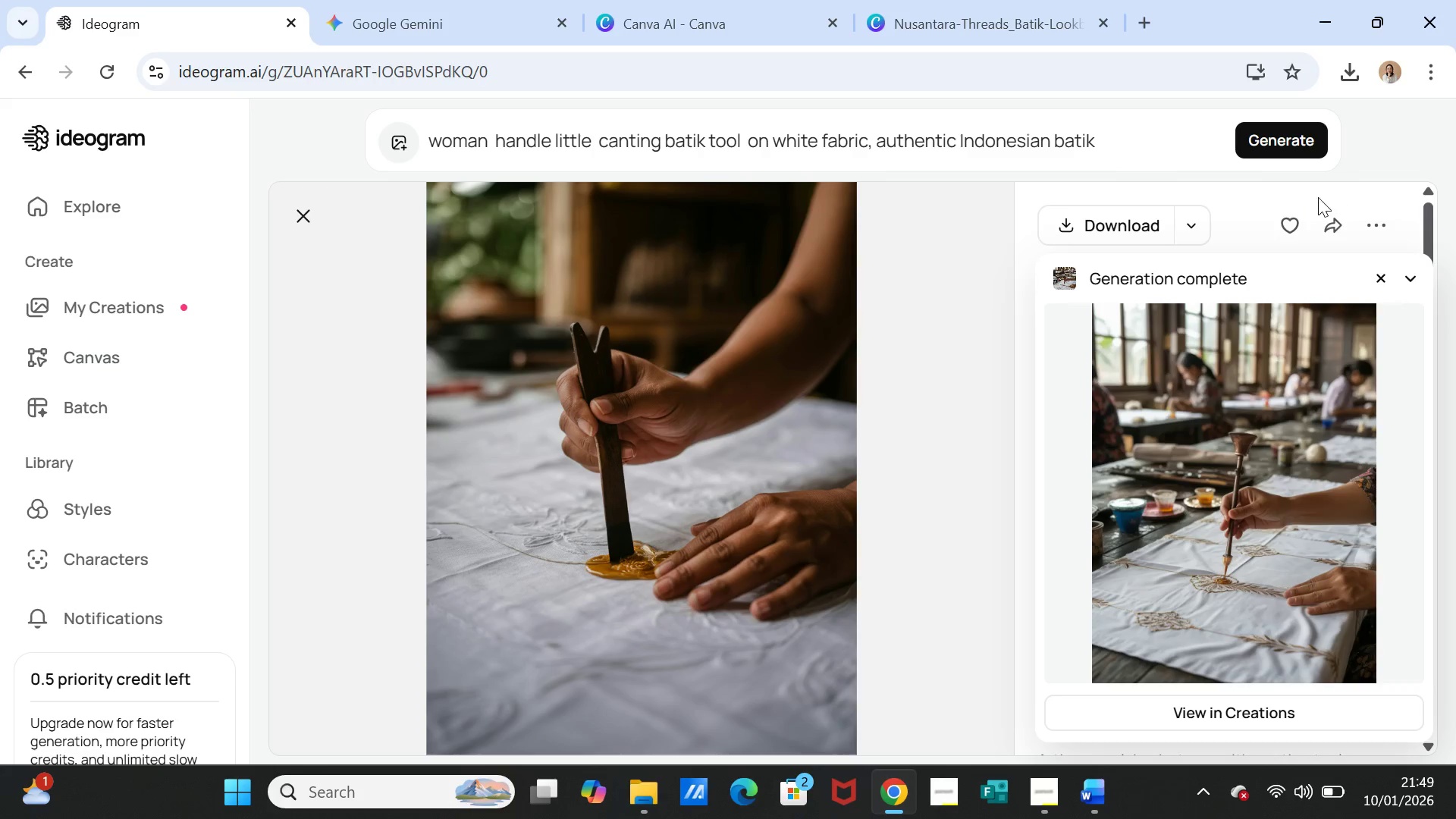 
wait(27.98)
 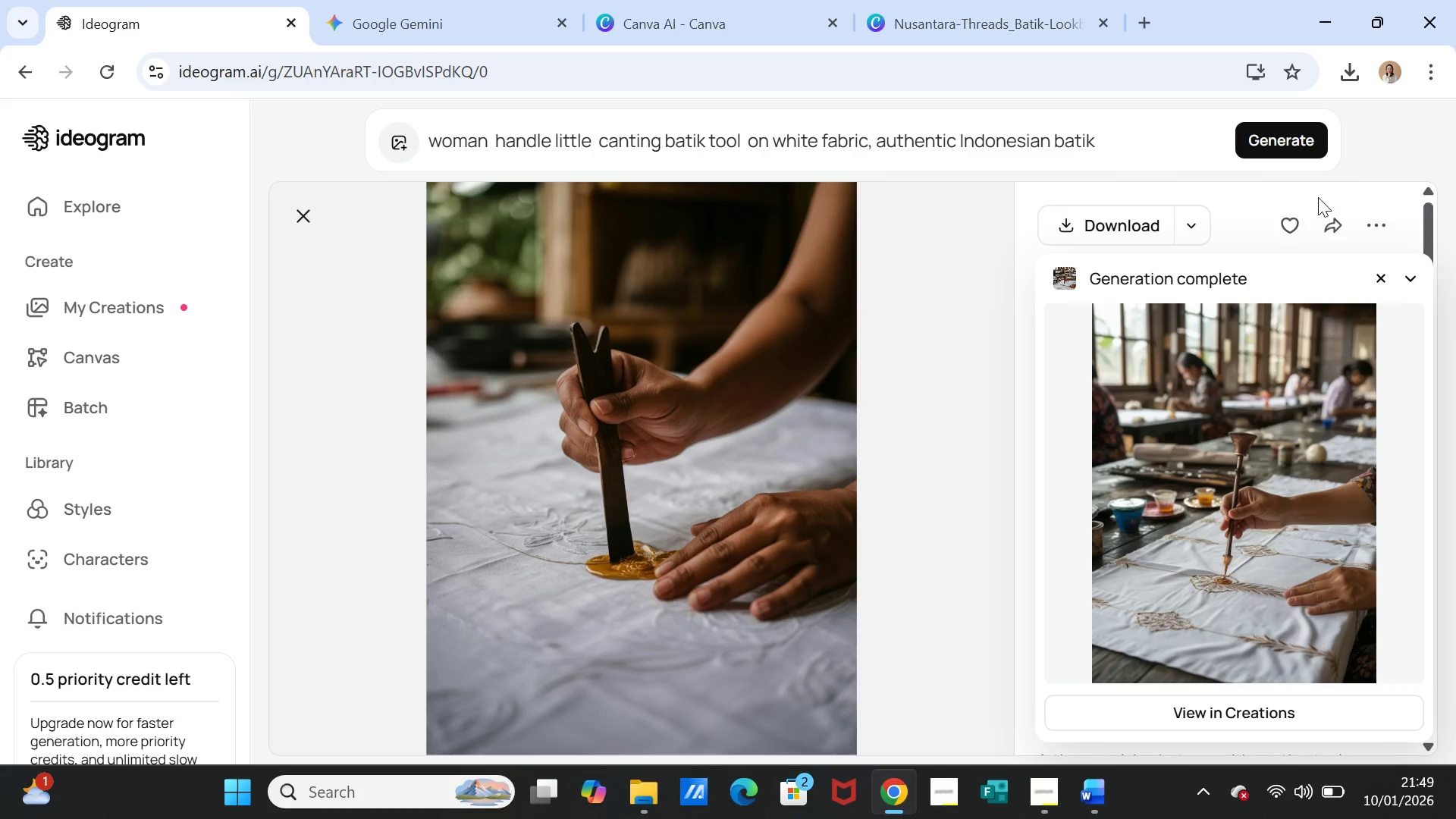 
left_click_drag(start_coordinate=[597, 141], to_coordinate=[557, 139])
 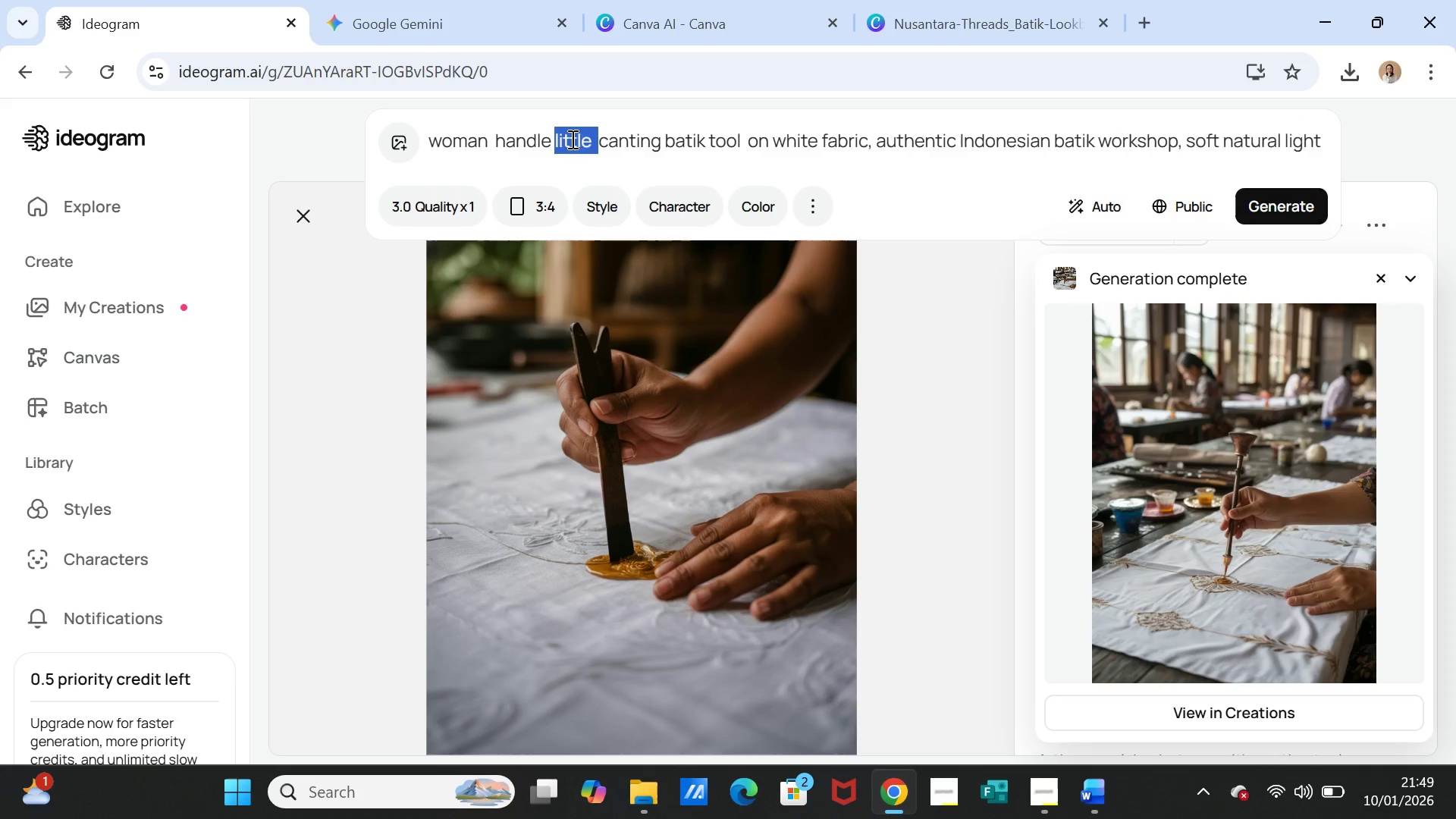 
type(traditional )
 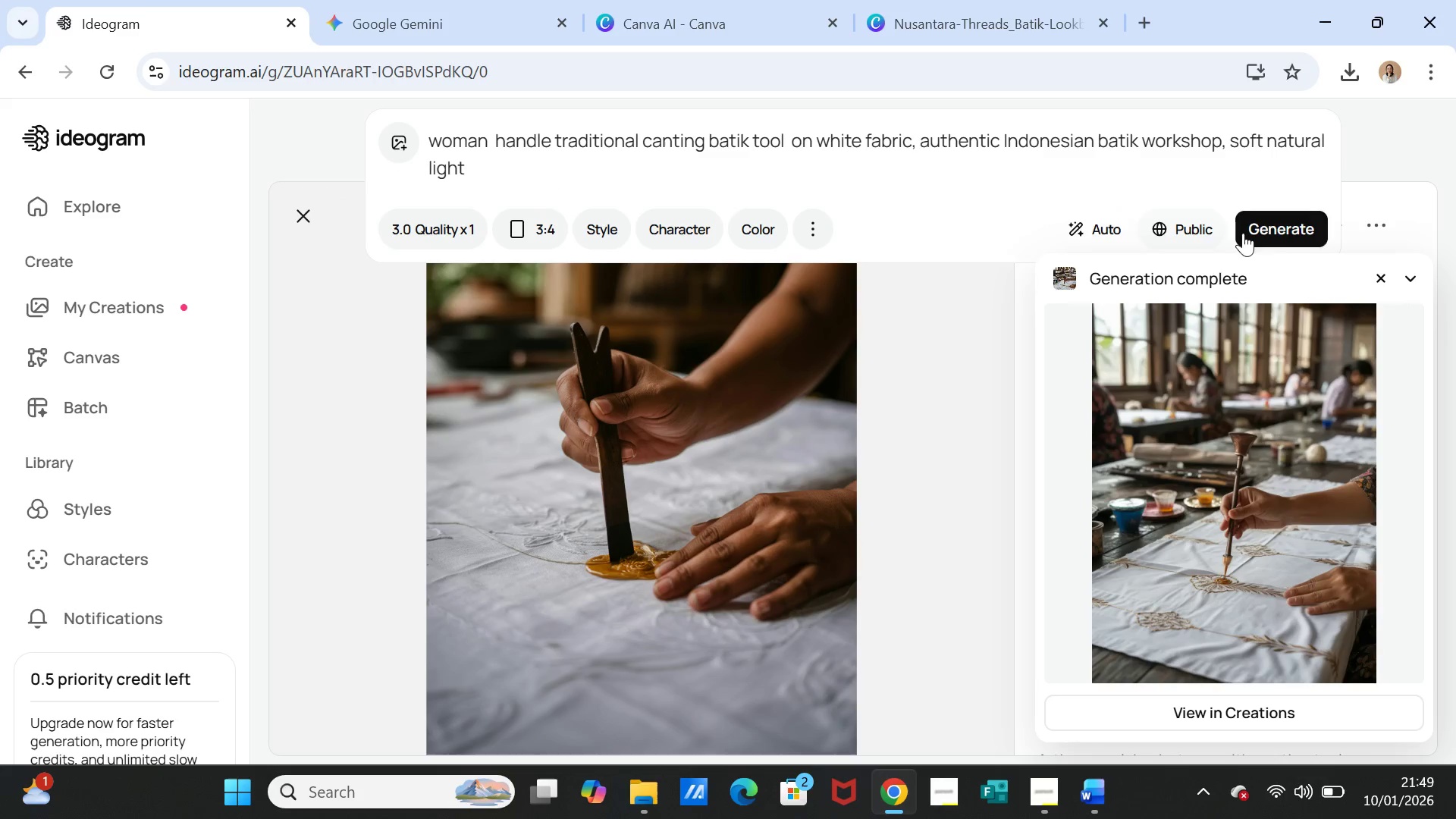 
left_click([1250, 236])
 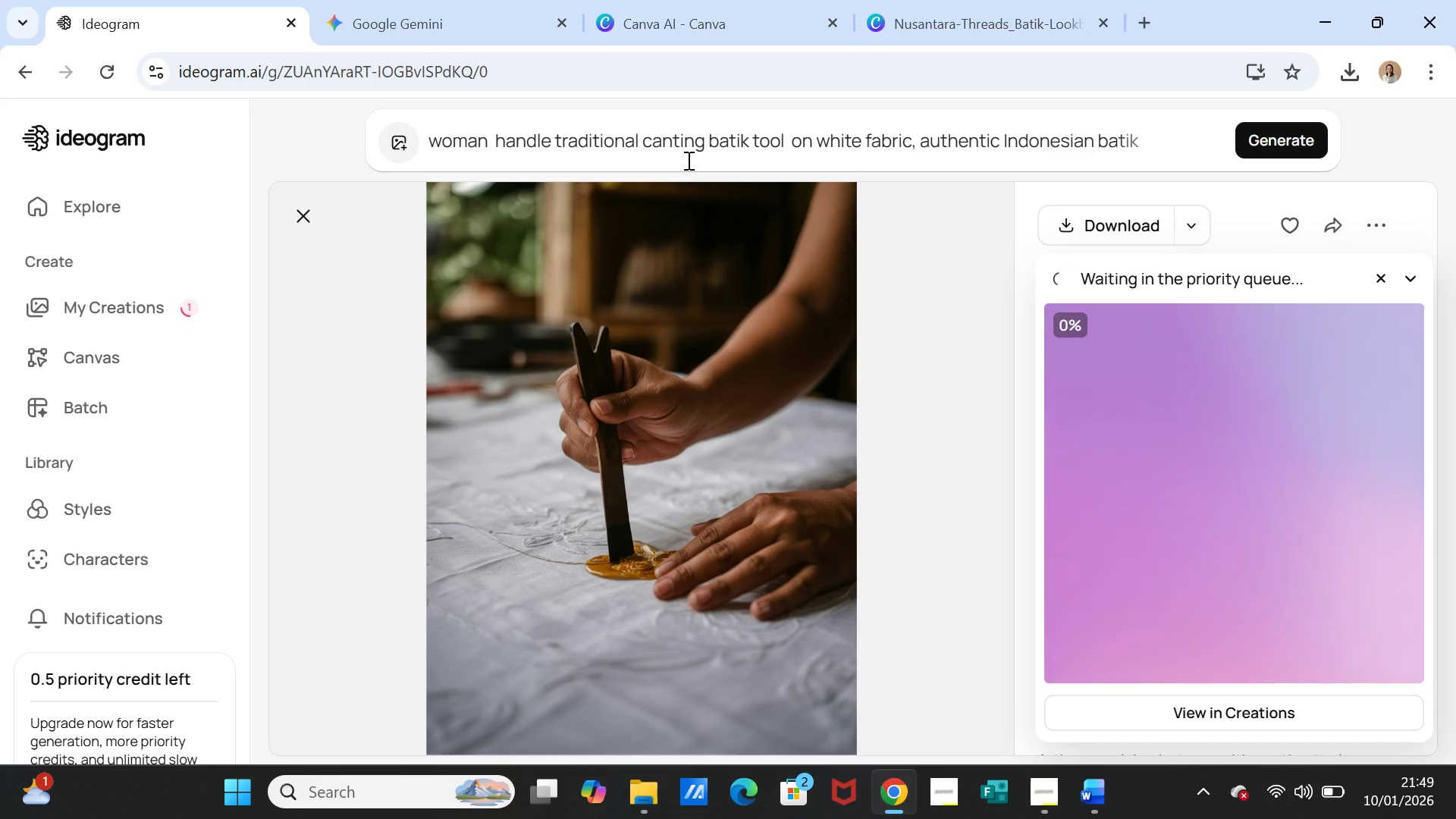 
double_click([685, 146])
 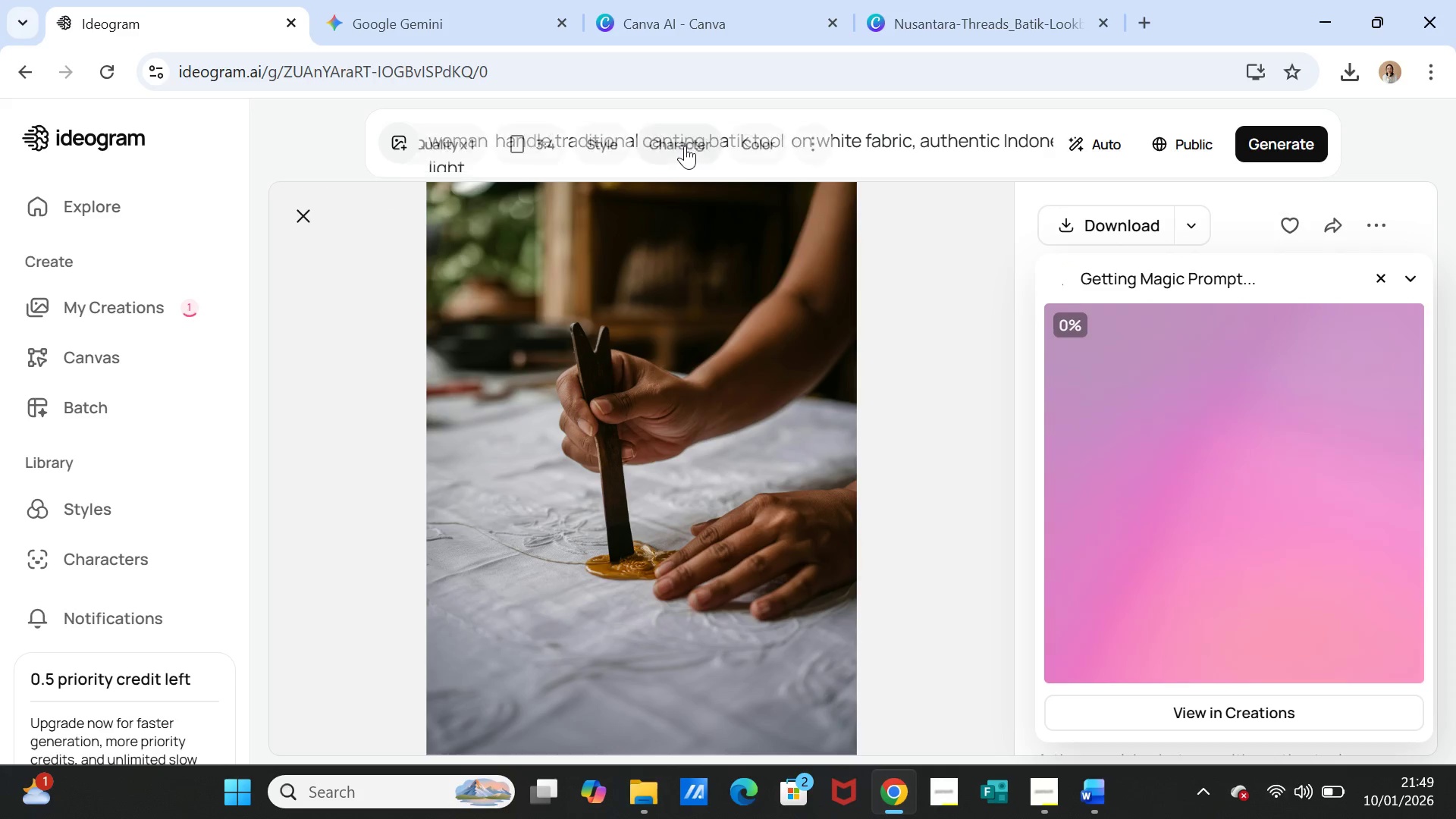 
triple_click([685, 146])
 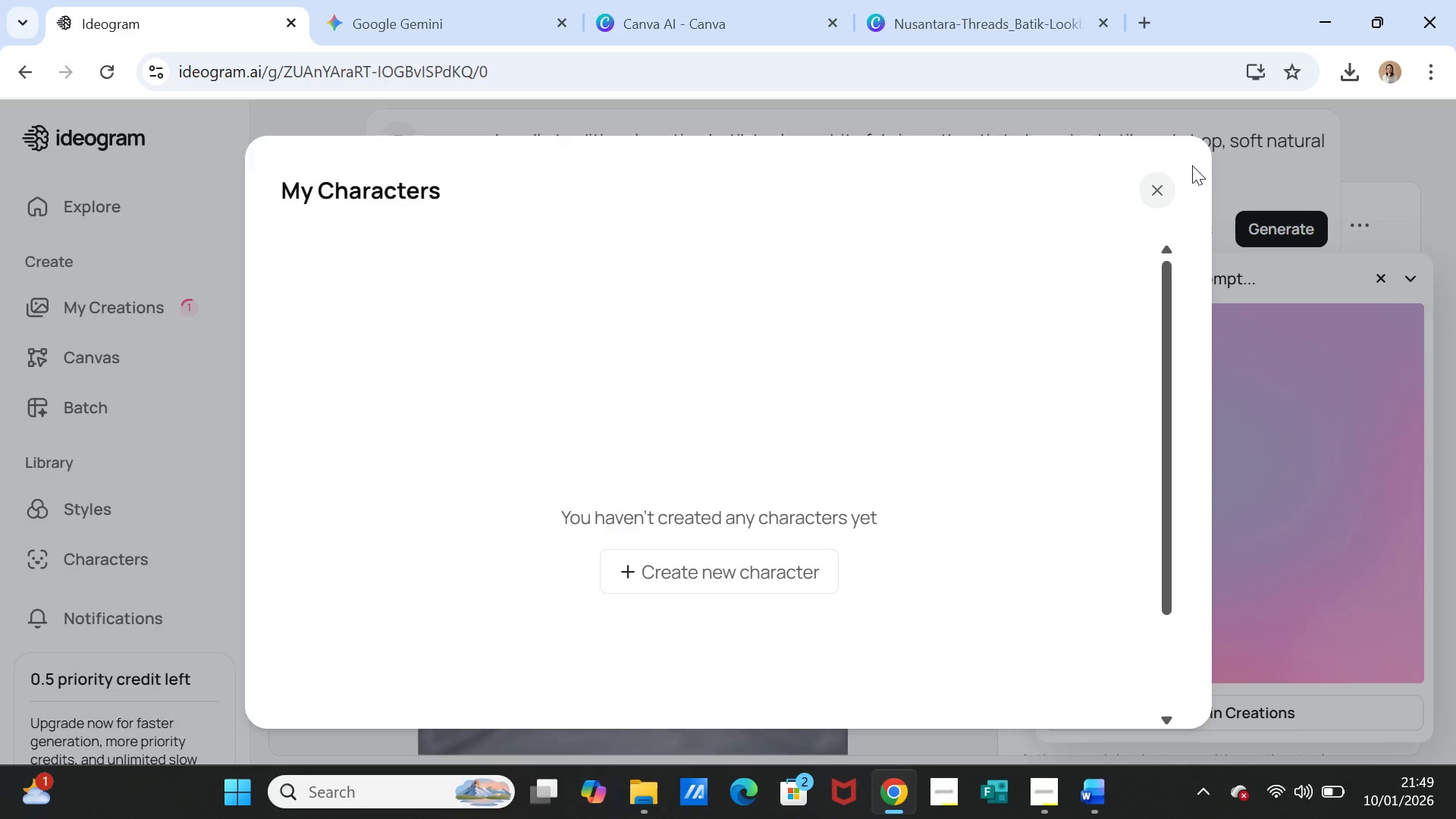 
left_click([1154, 192])
 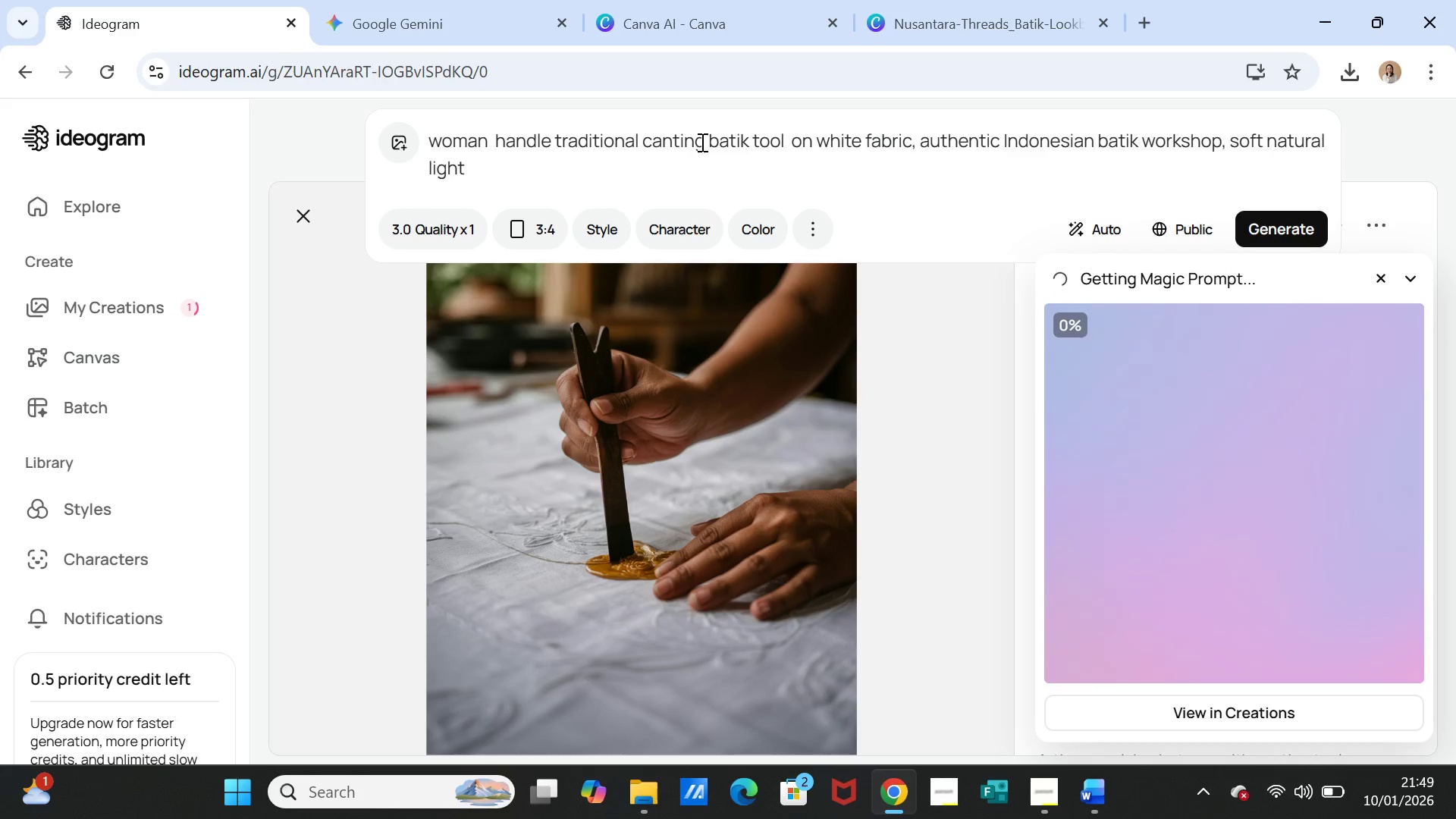 
double_click([701, 142])
 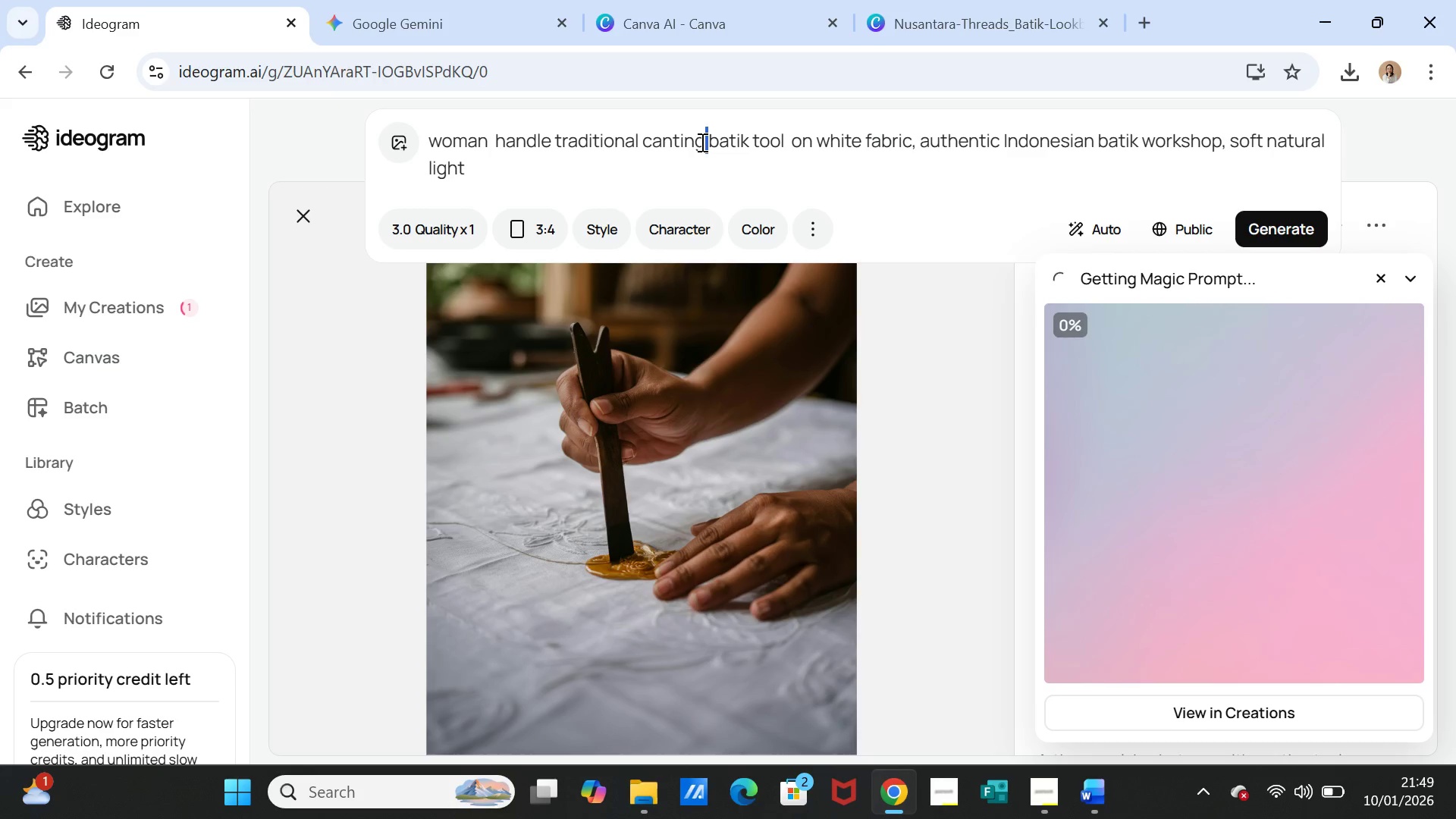 
triple_click([701, 142])
 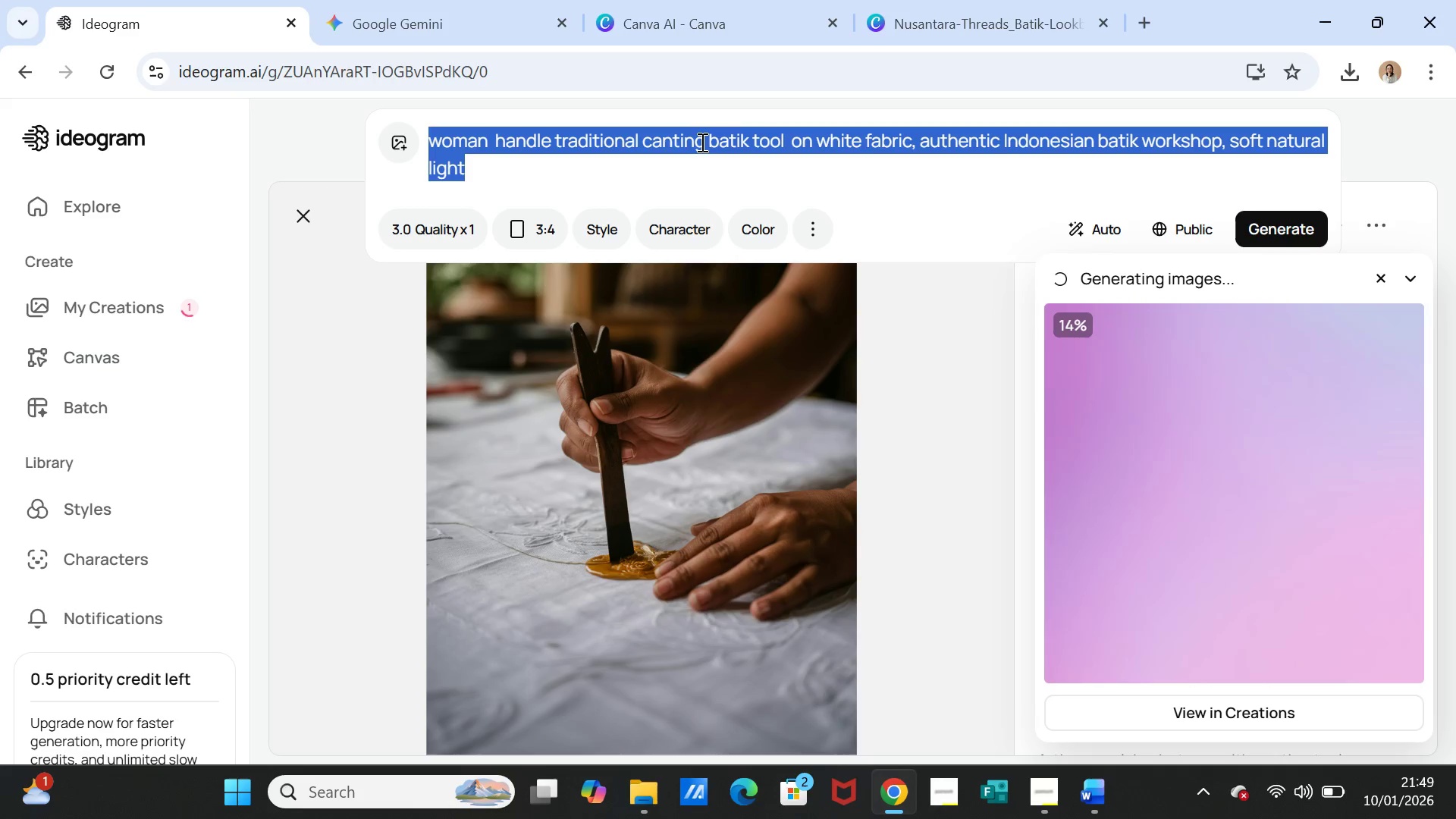 
key(Control+C)
 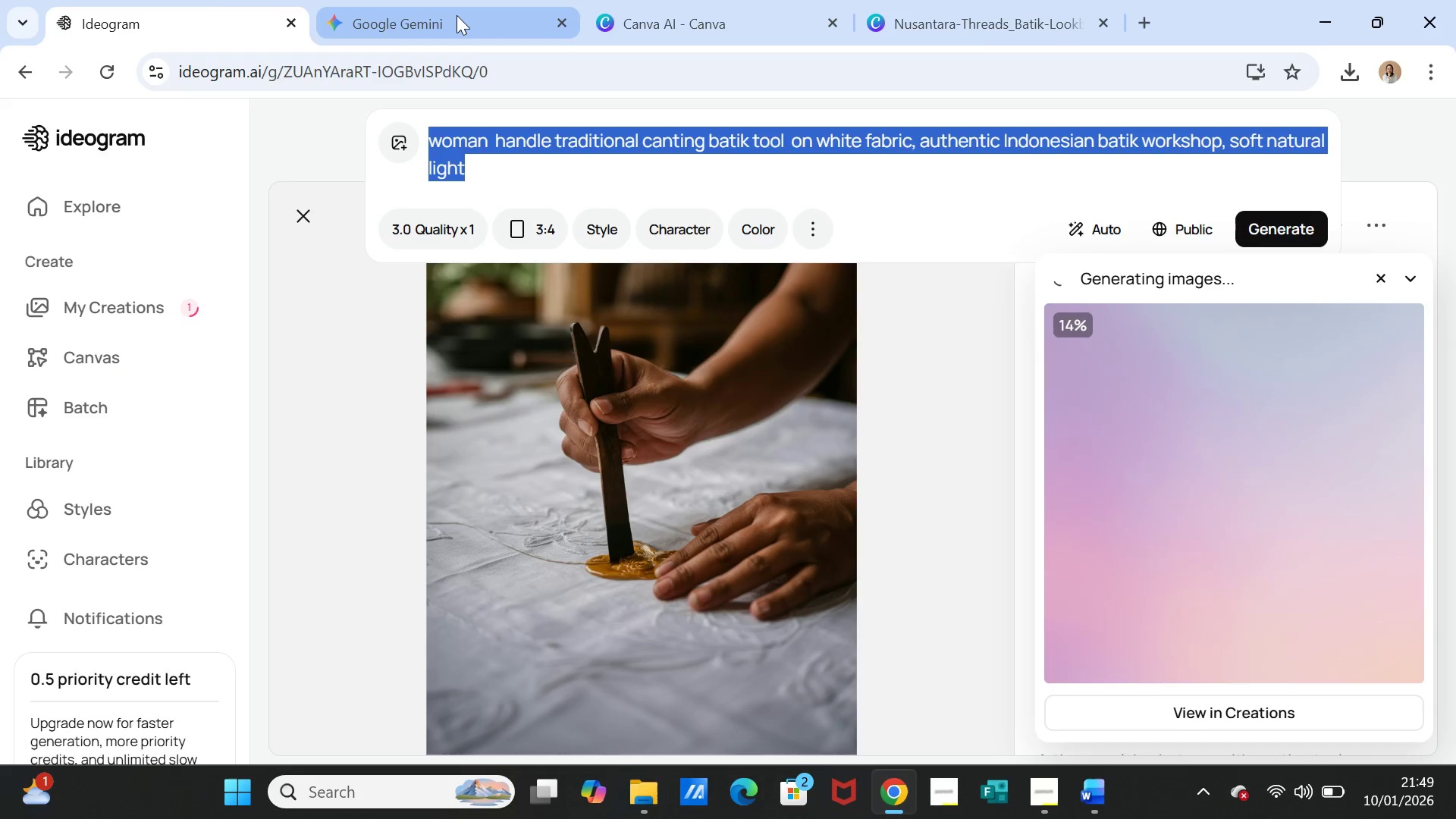 
left_click_drag(start_coordinate=[457, 15], to_coordinate=[677, 630])
 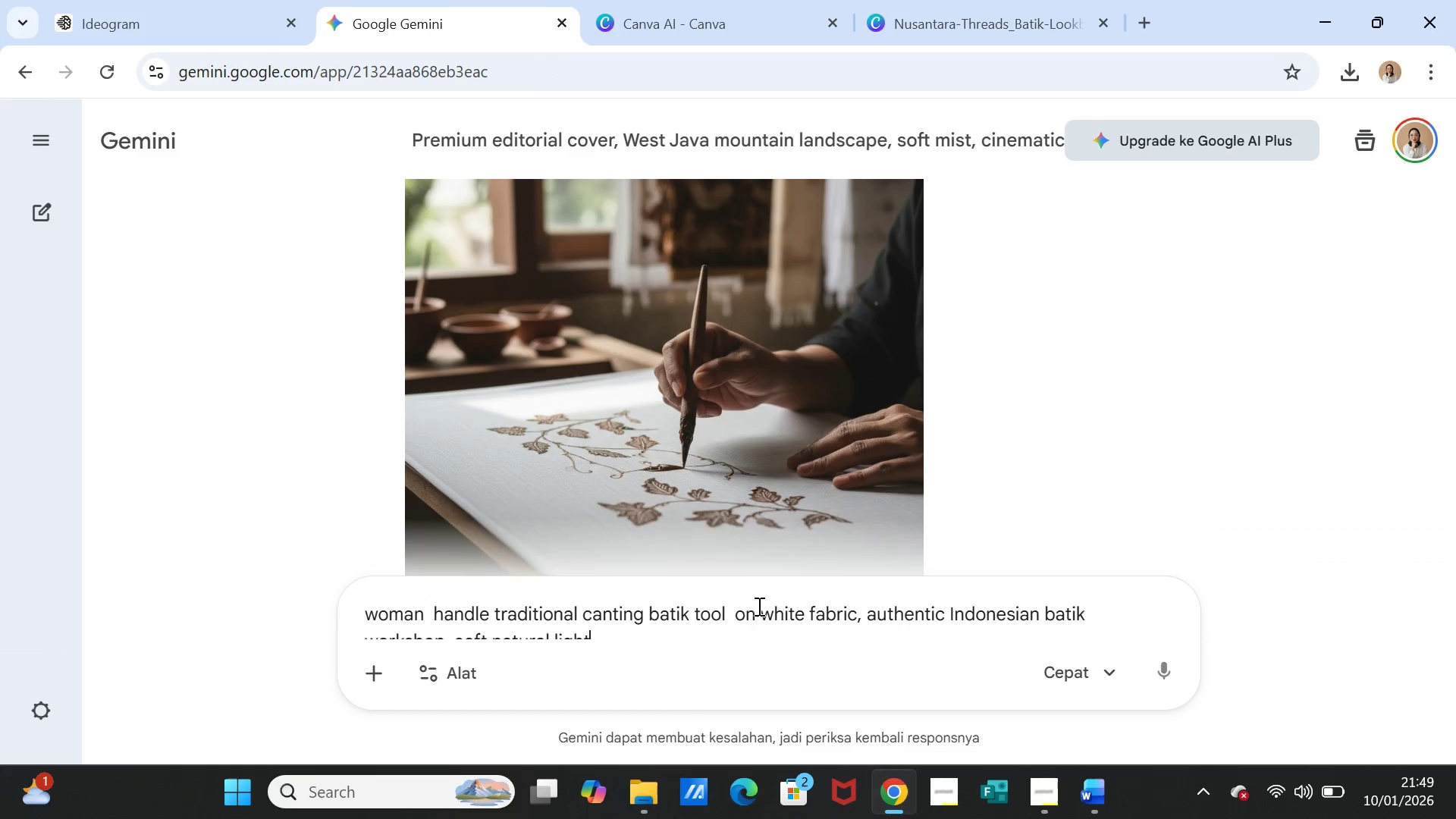 
left_click([677, 630])
 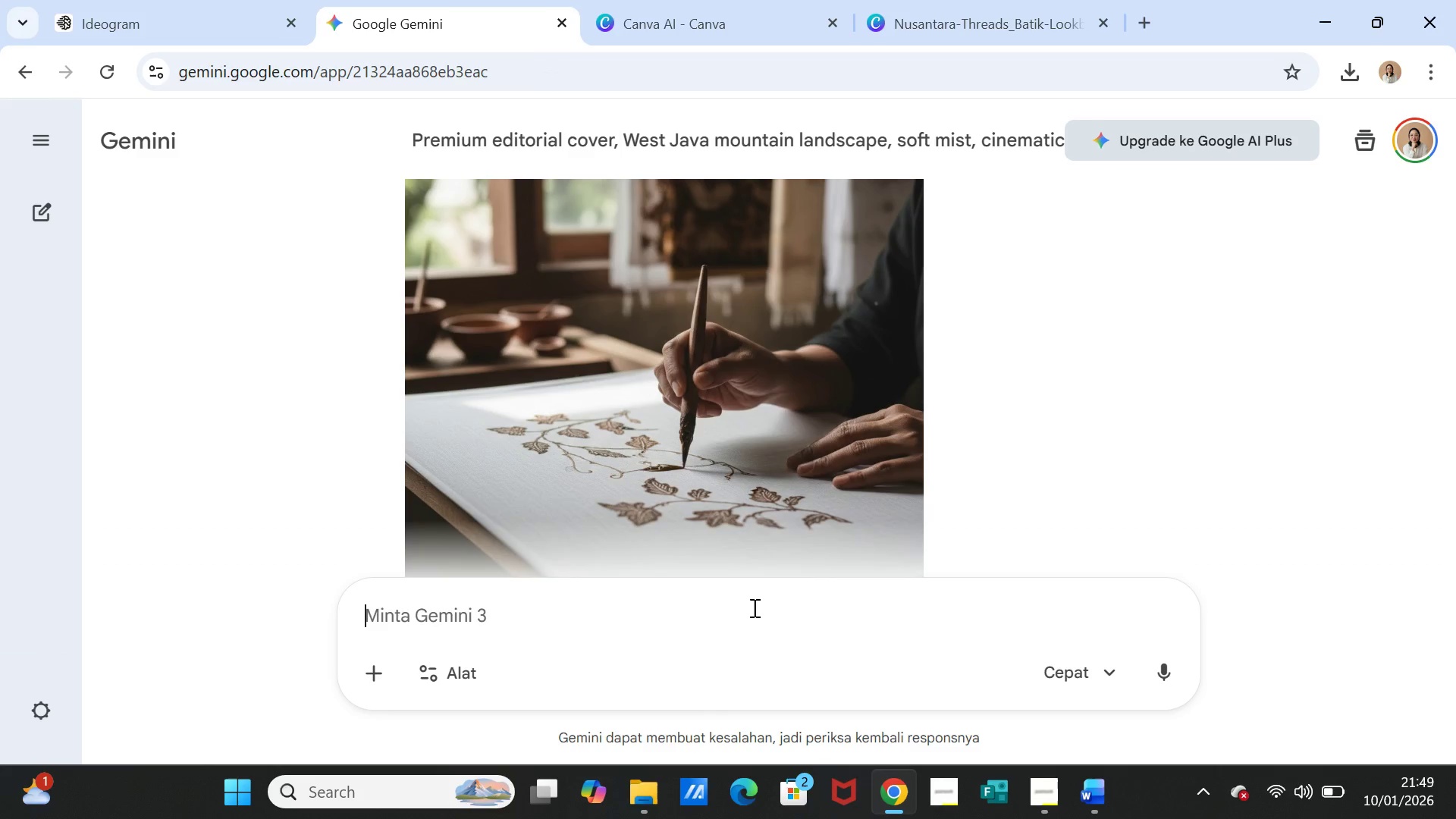 
key(Control+V)
 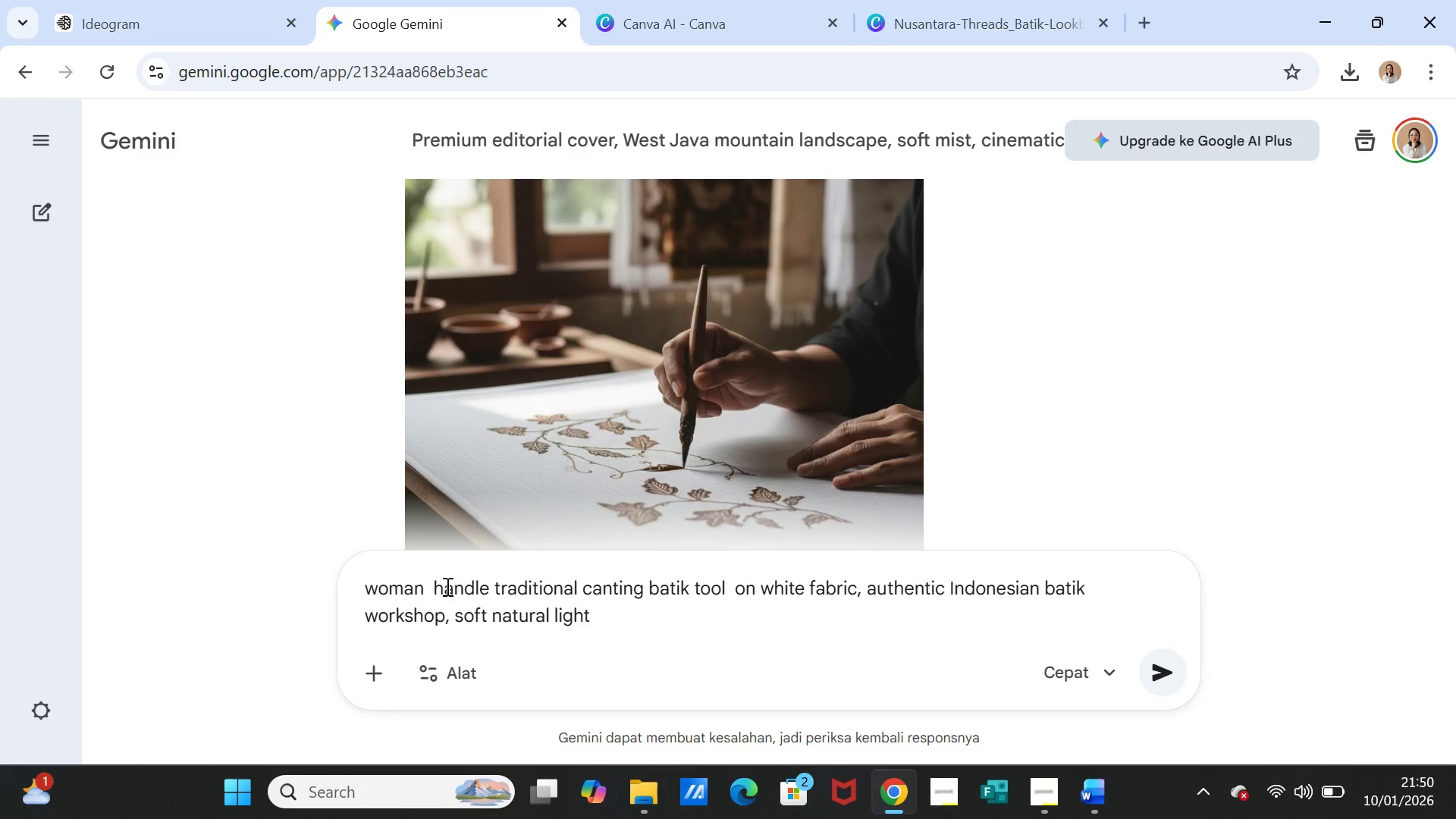 
left_click([436, 585])
 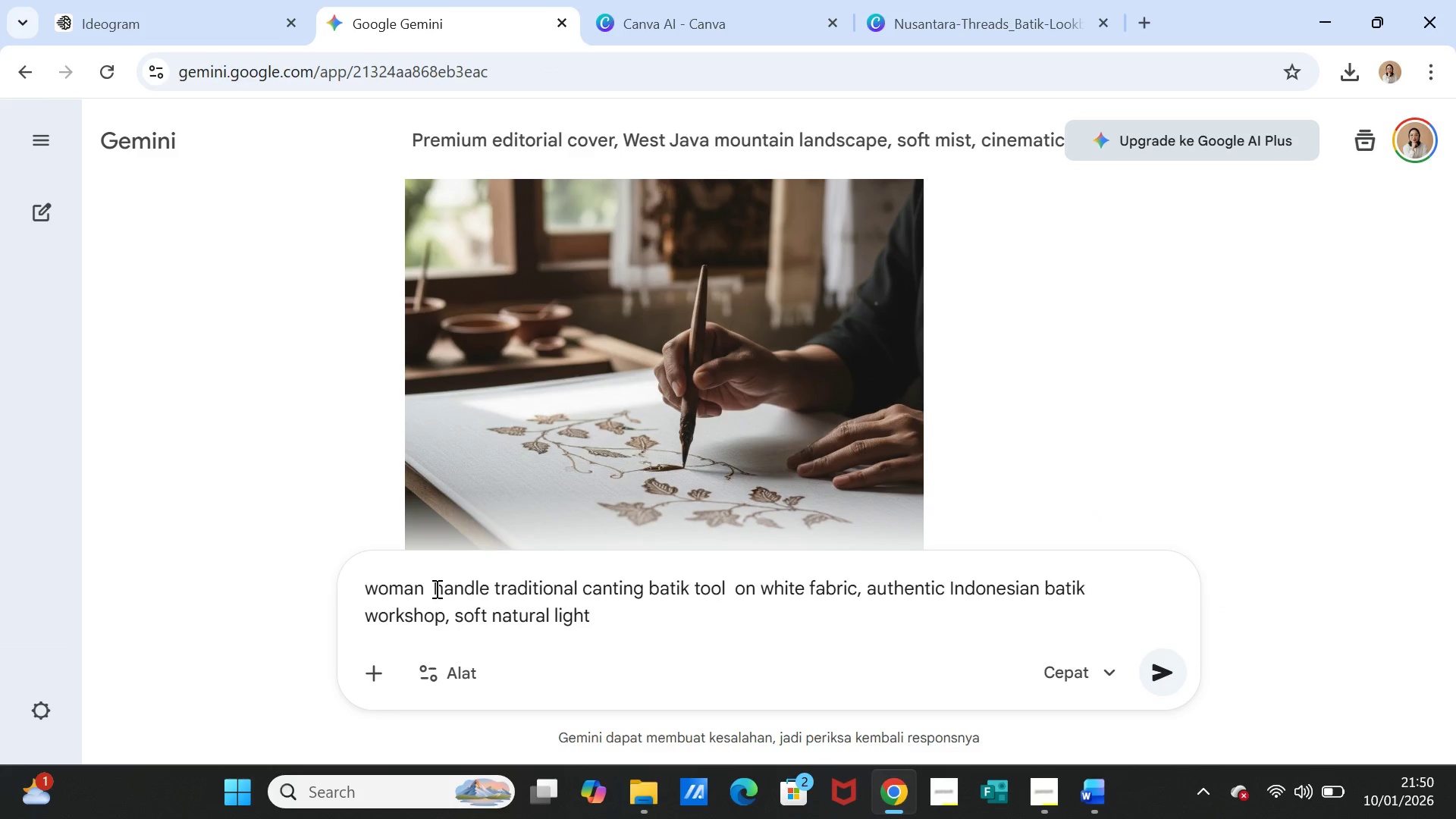 
key(Backspace)
 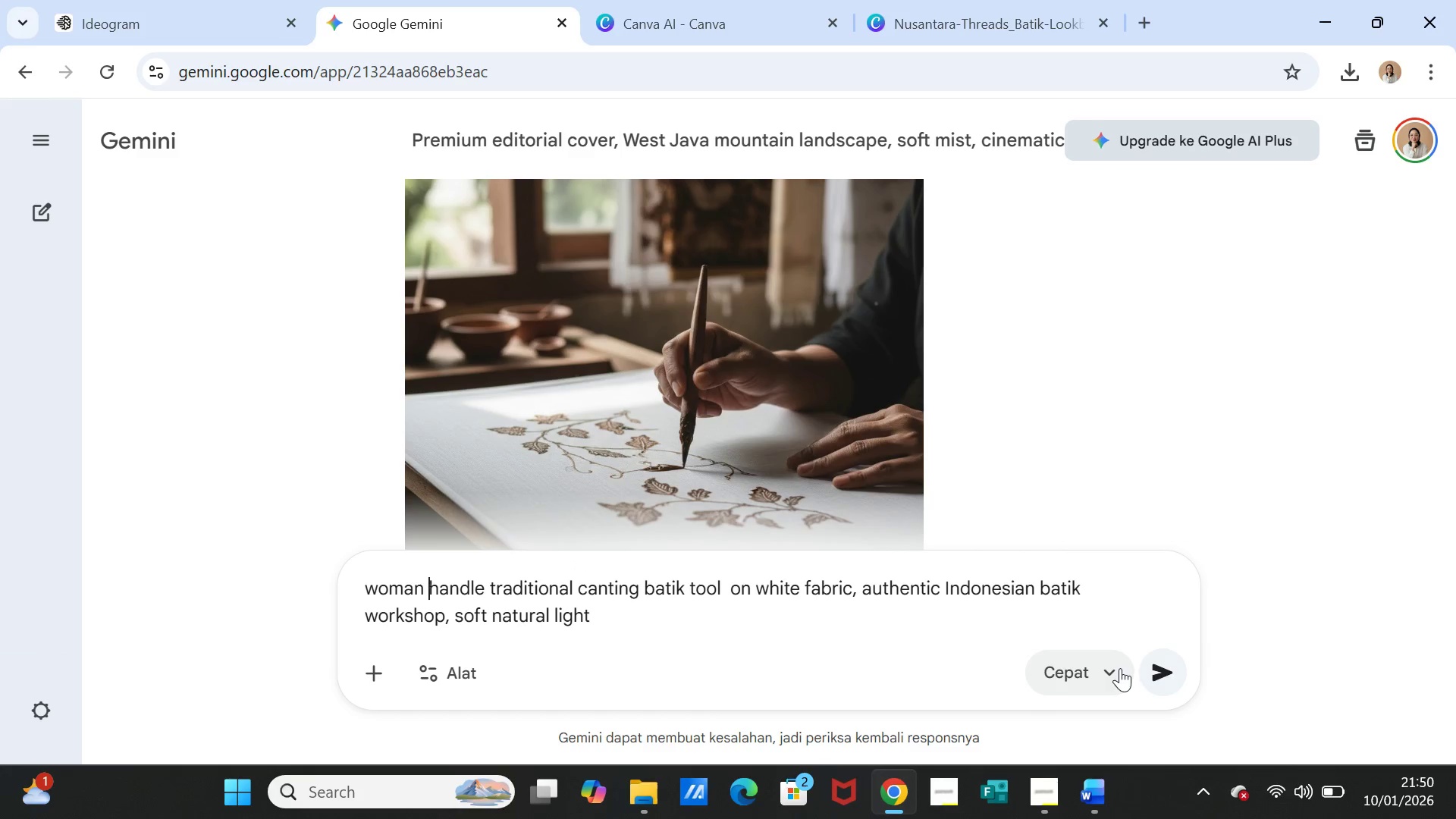 
left_click([1156, 670])
 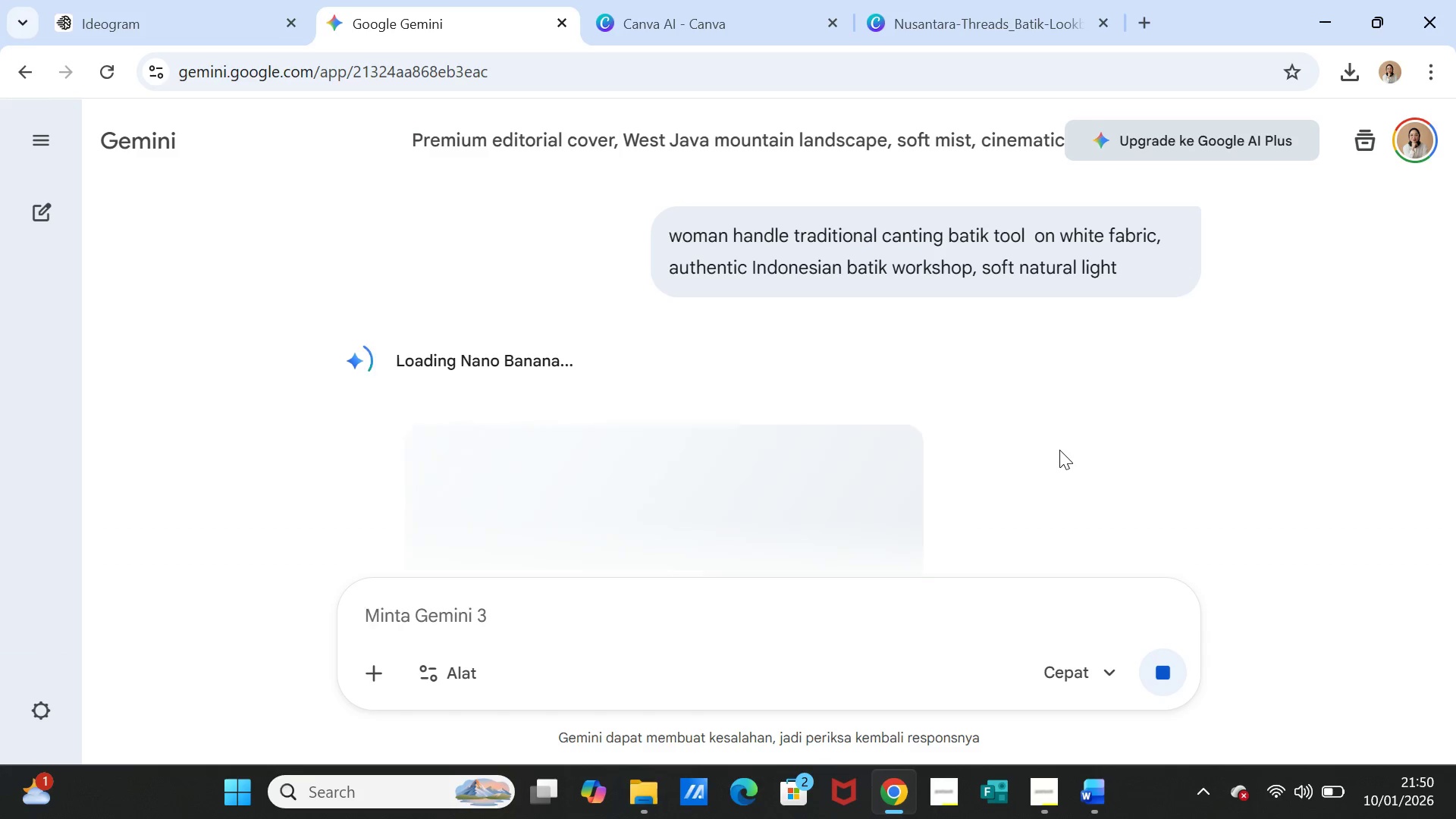 
wait(21.72)
 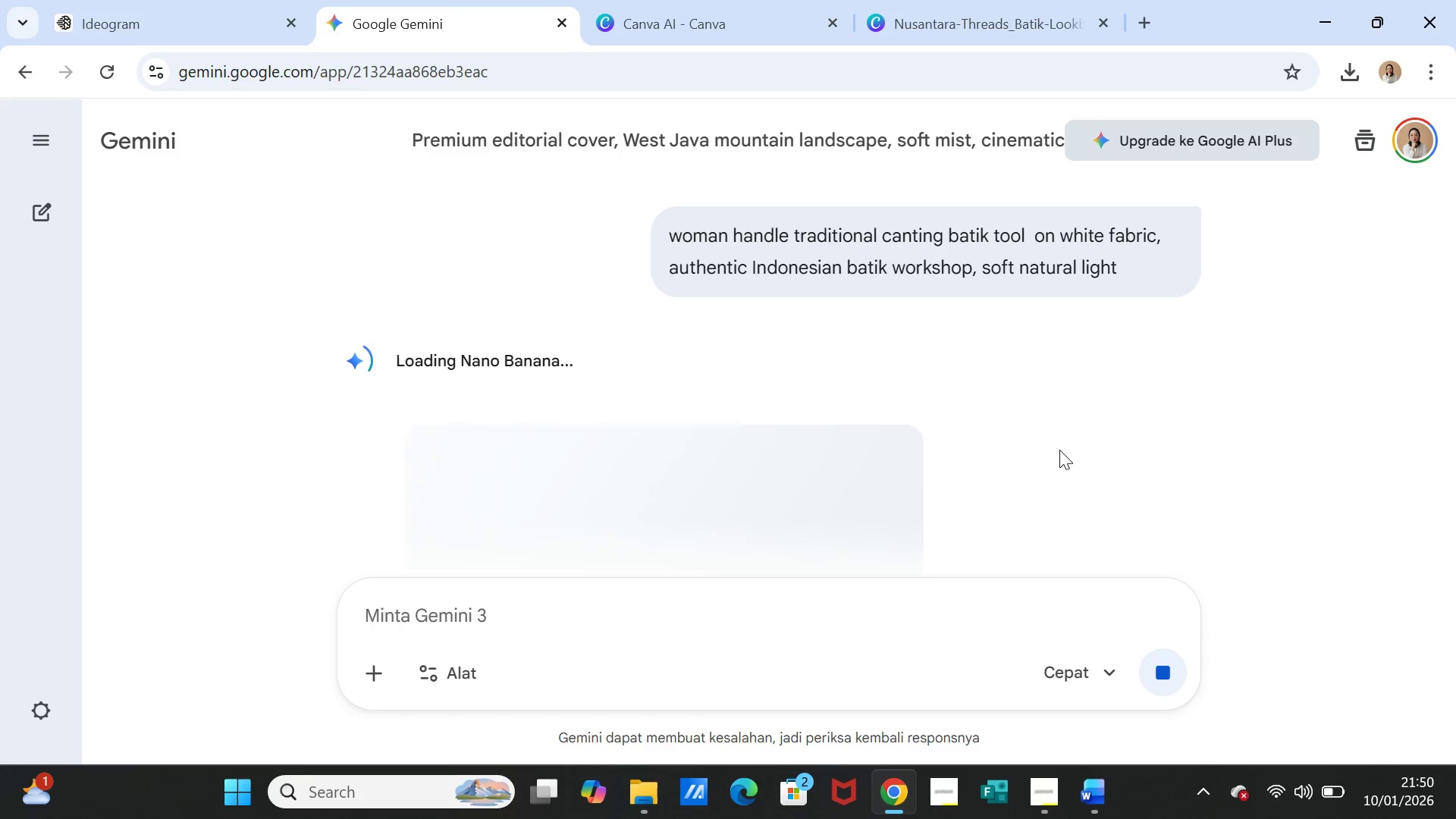 
scroll: coordinate [1019, 418], scroll_direction: down, amount: 2.0
 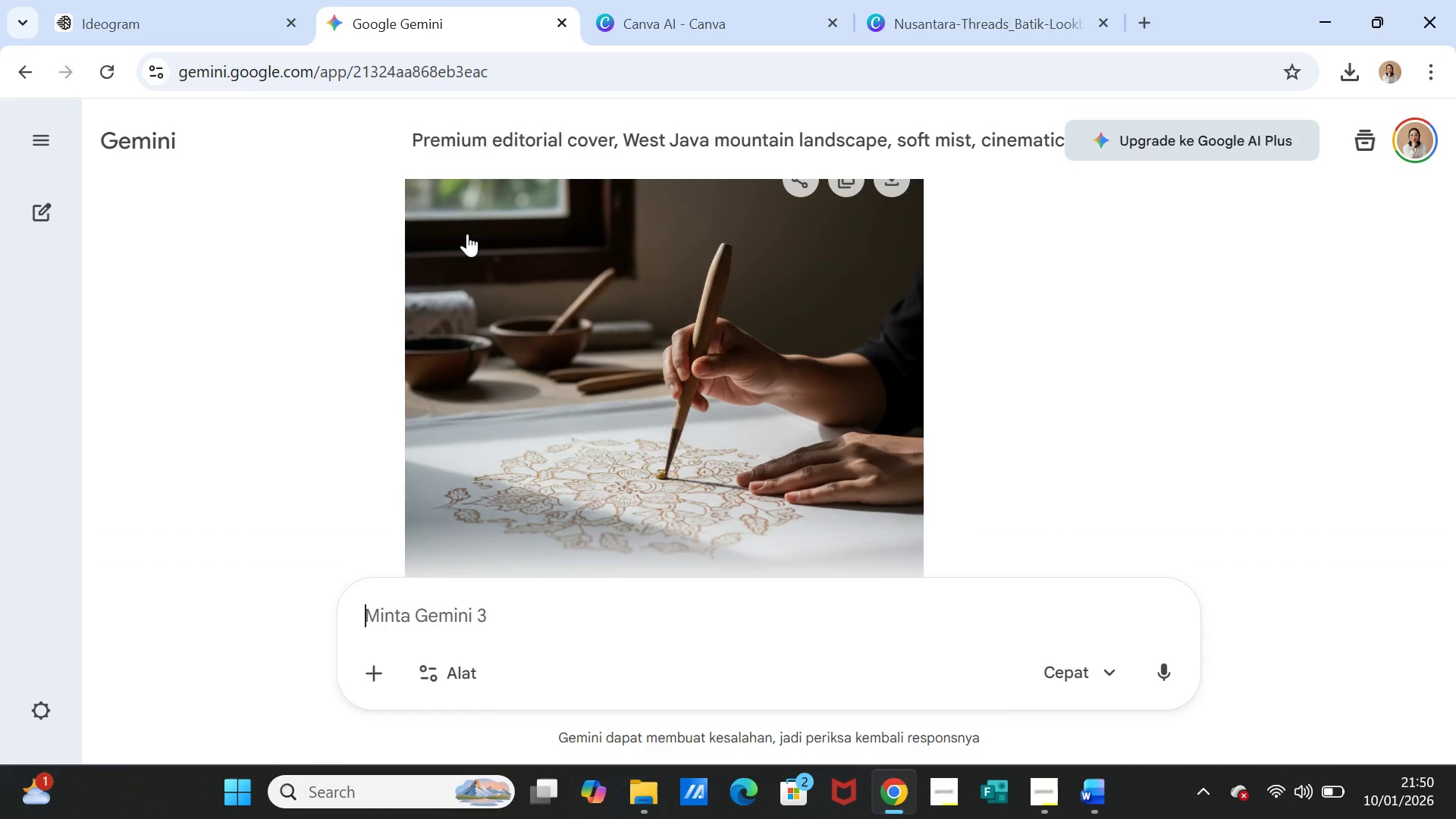 
wait(6.04)
 